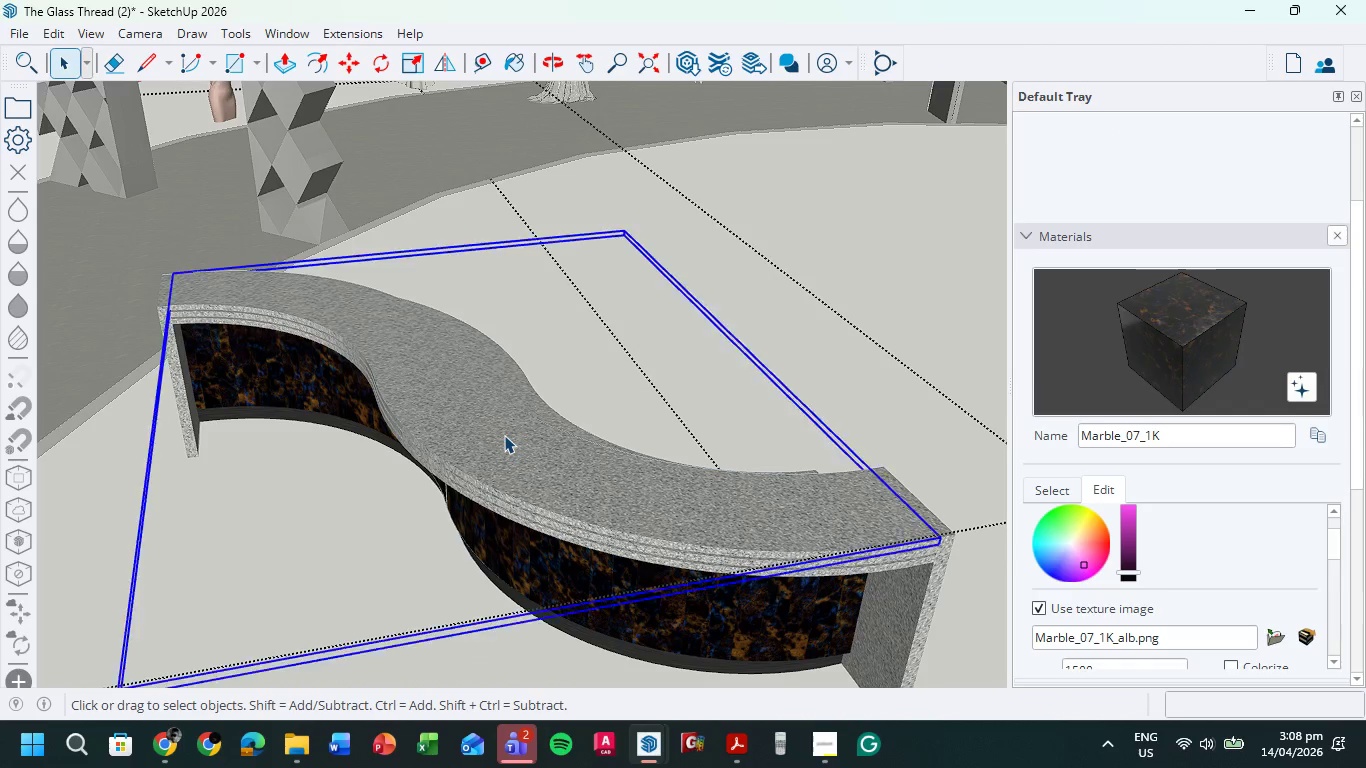 
double_click([504, 435])
 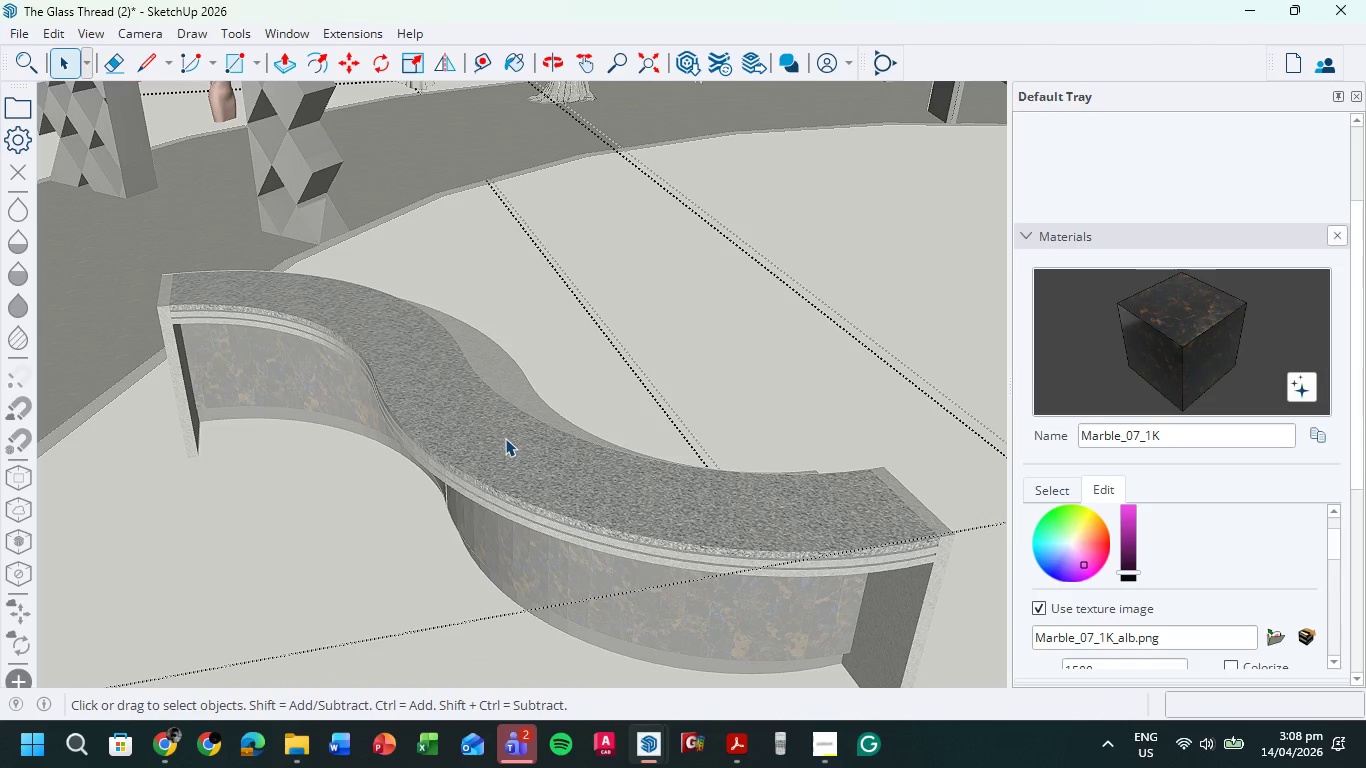 
left_click([505, 438])
 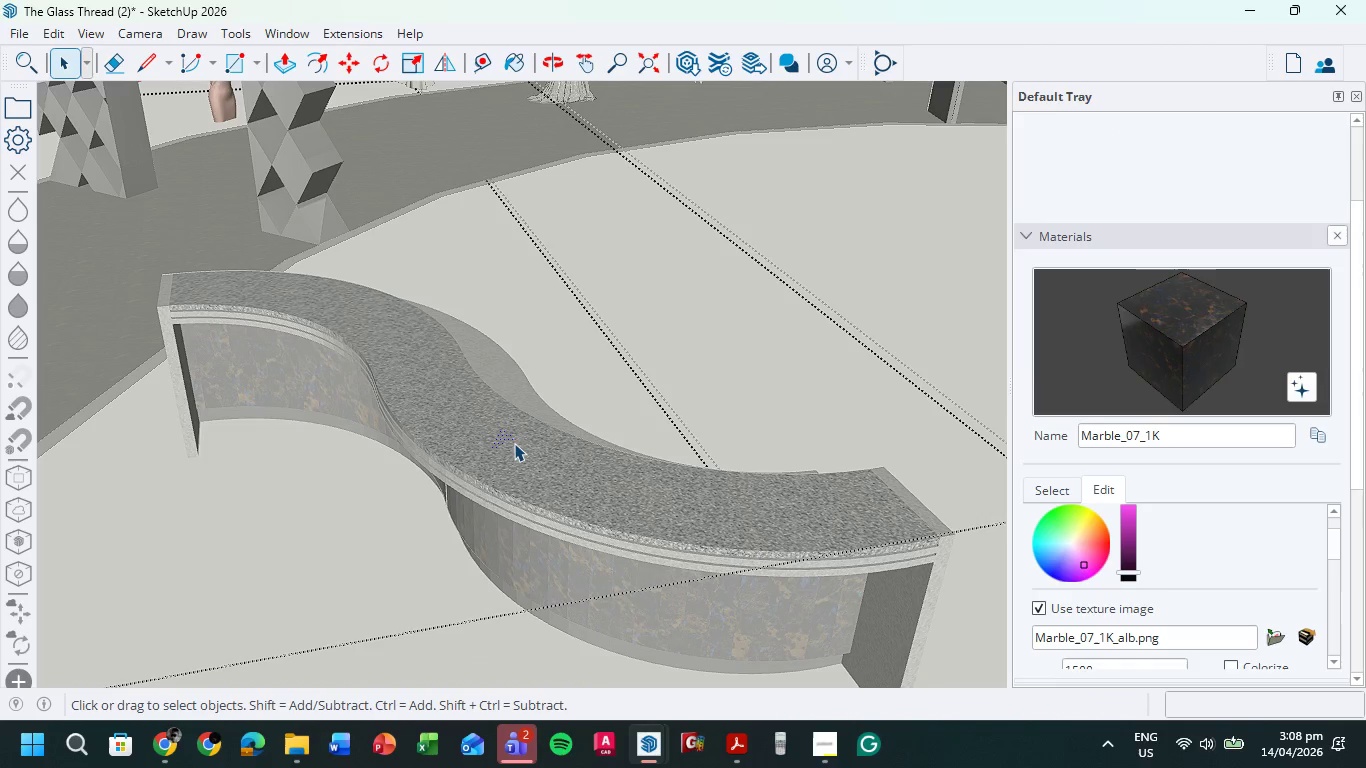 
left_click([516, 444])
 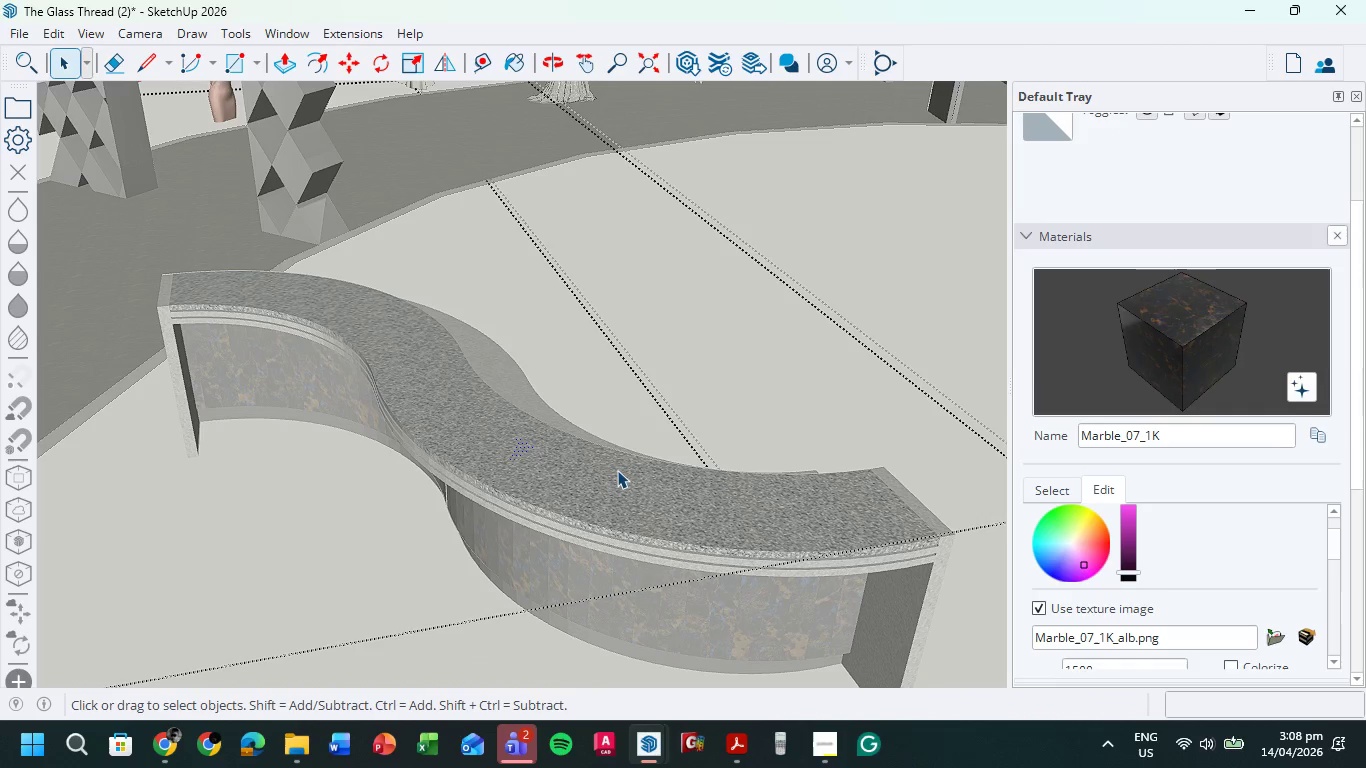 
key(Control+A)
 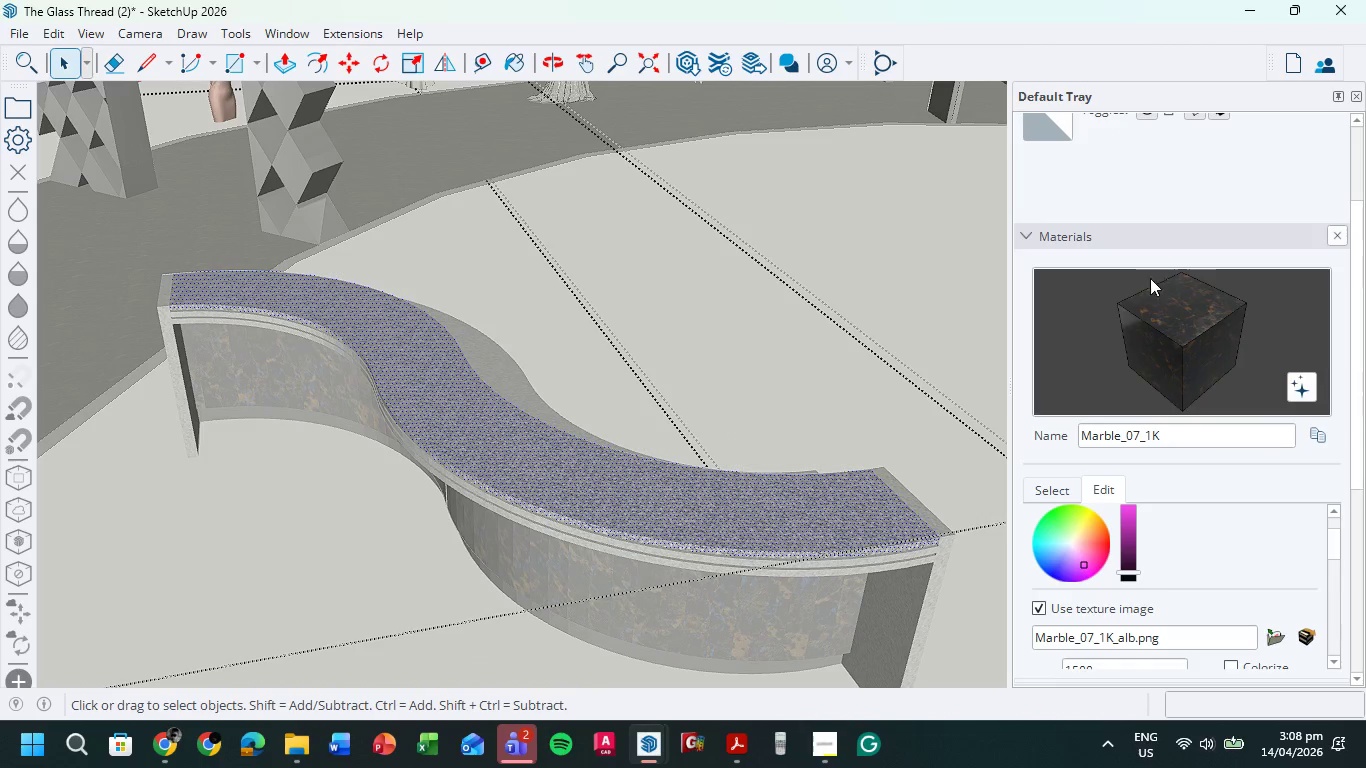 
scroll: coordinate [1181, 236], scroll_direction: up, amount: 4.0
 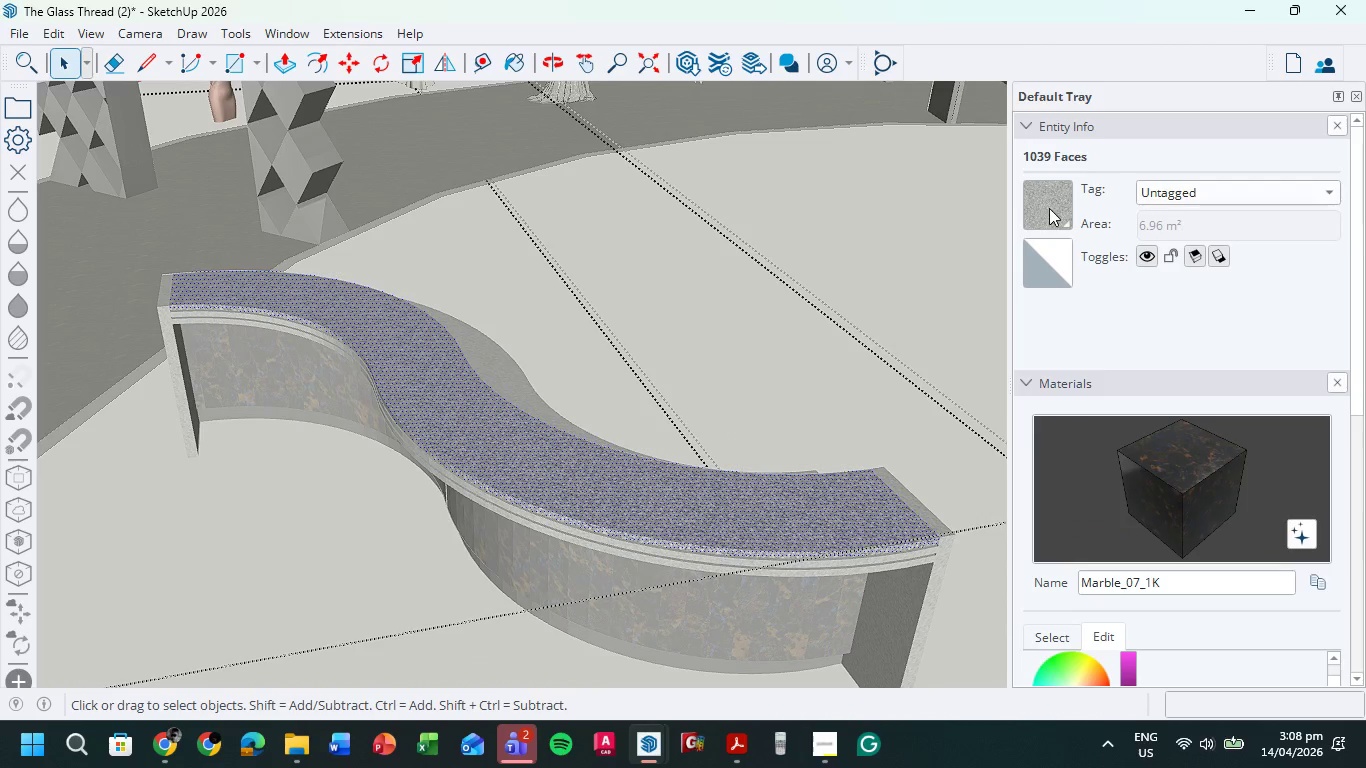 
left_click([1037, 206])
 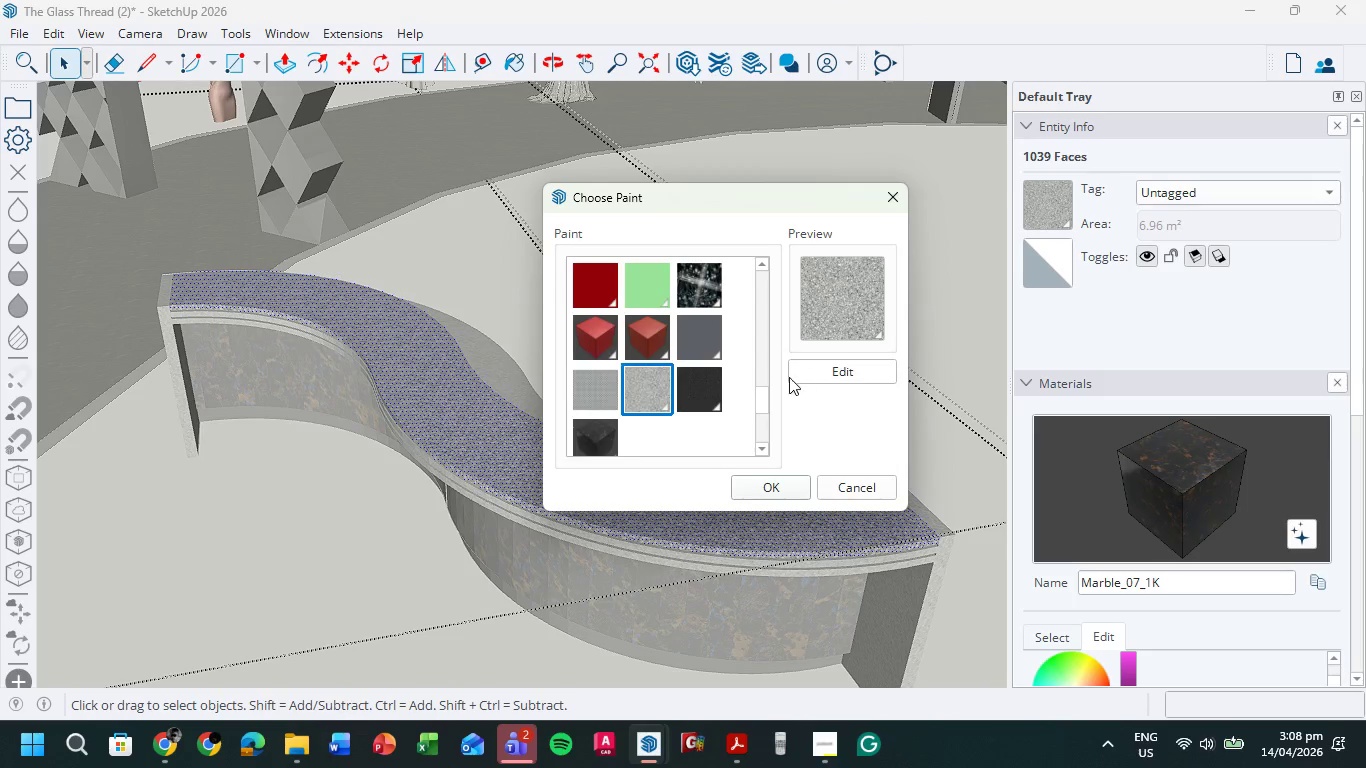 
left_click([829, 372])
 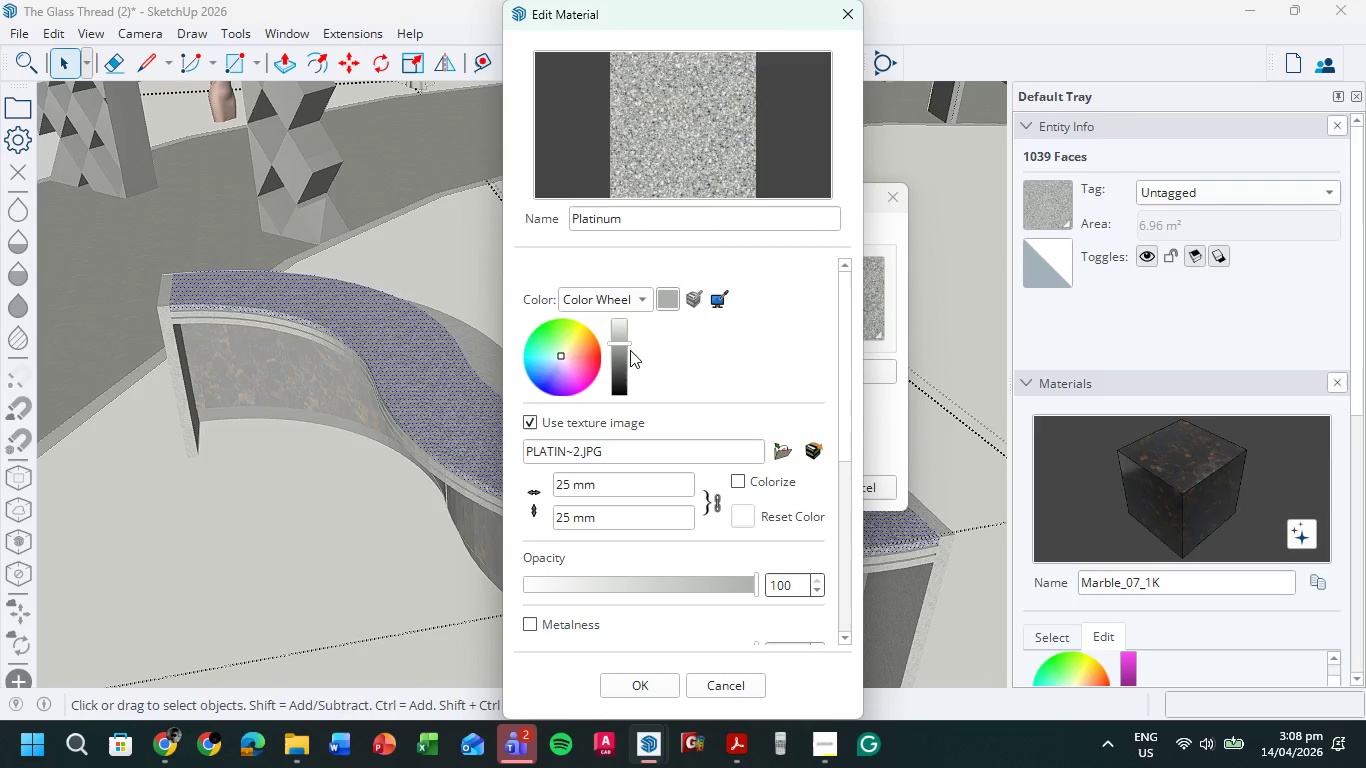 
left_click_drag(start_coordinate=[623, 346], to_coordinate=[629, 383])
 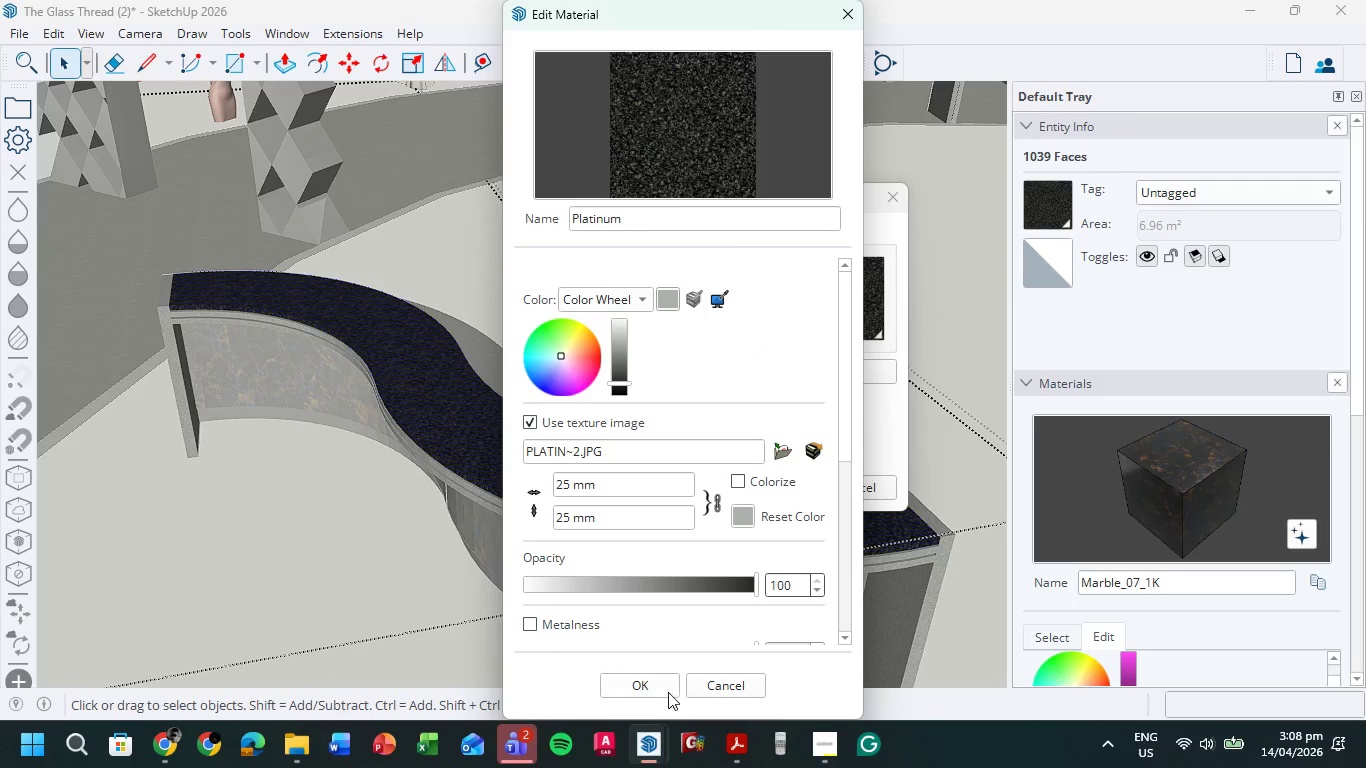 
left_click([663, 690])
 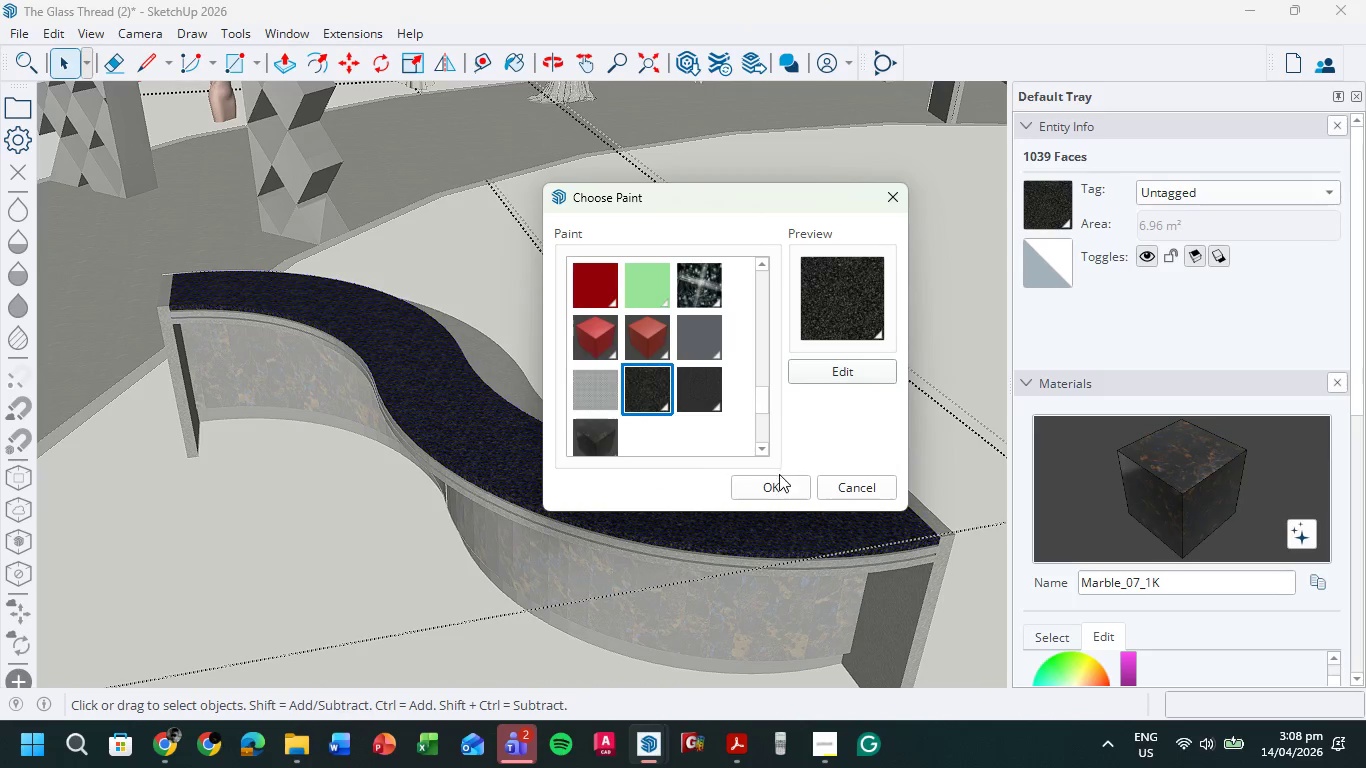 
left_click([778, 484])
 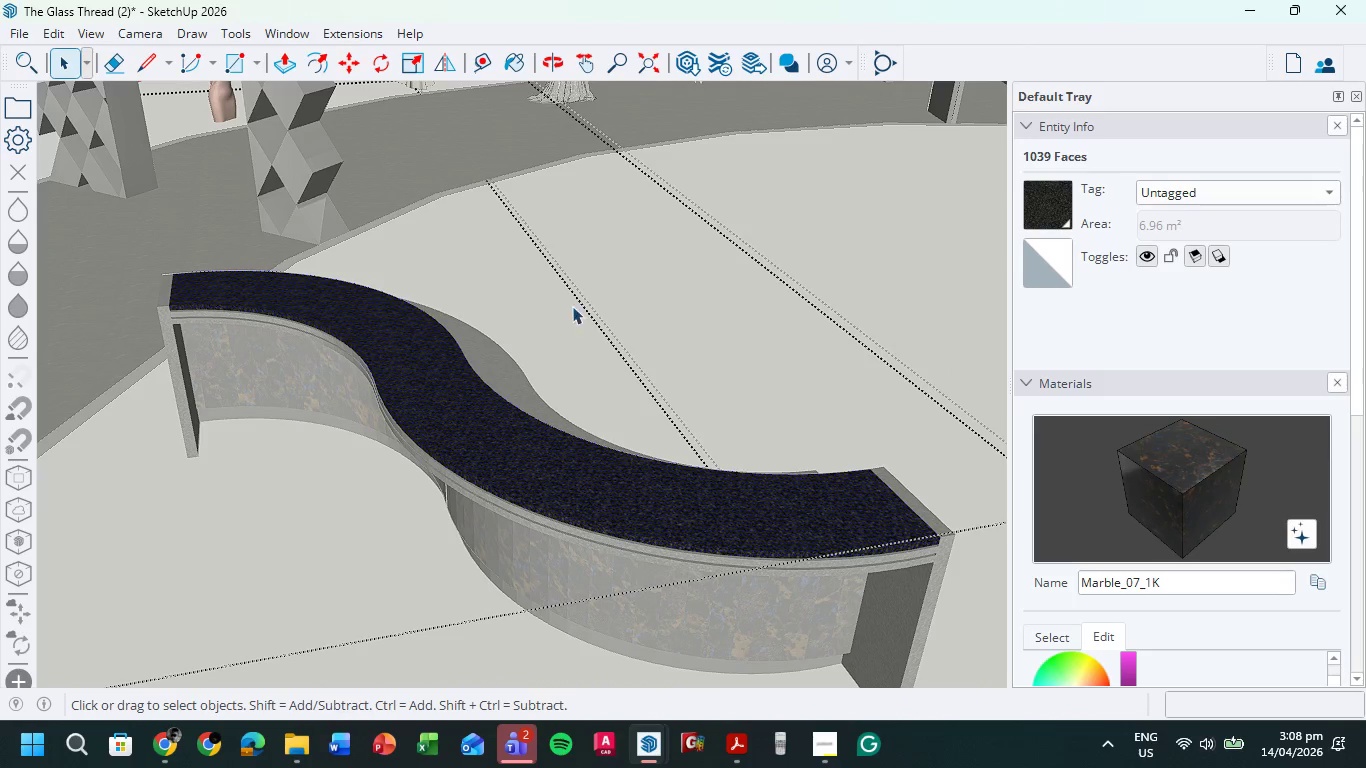 
left_click([575, 304])
 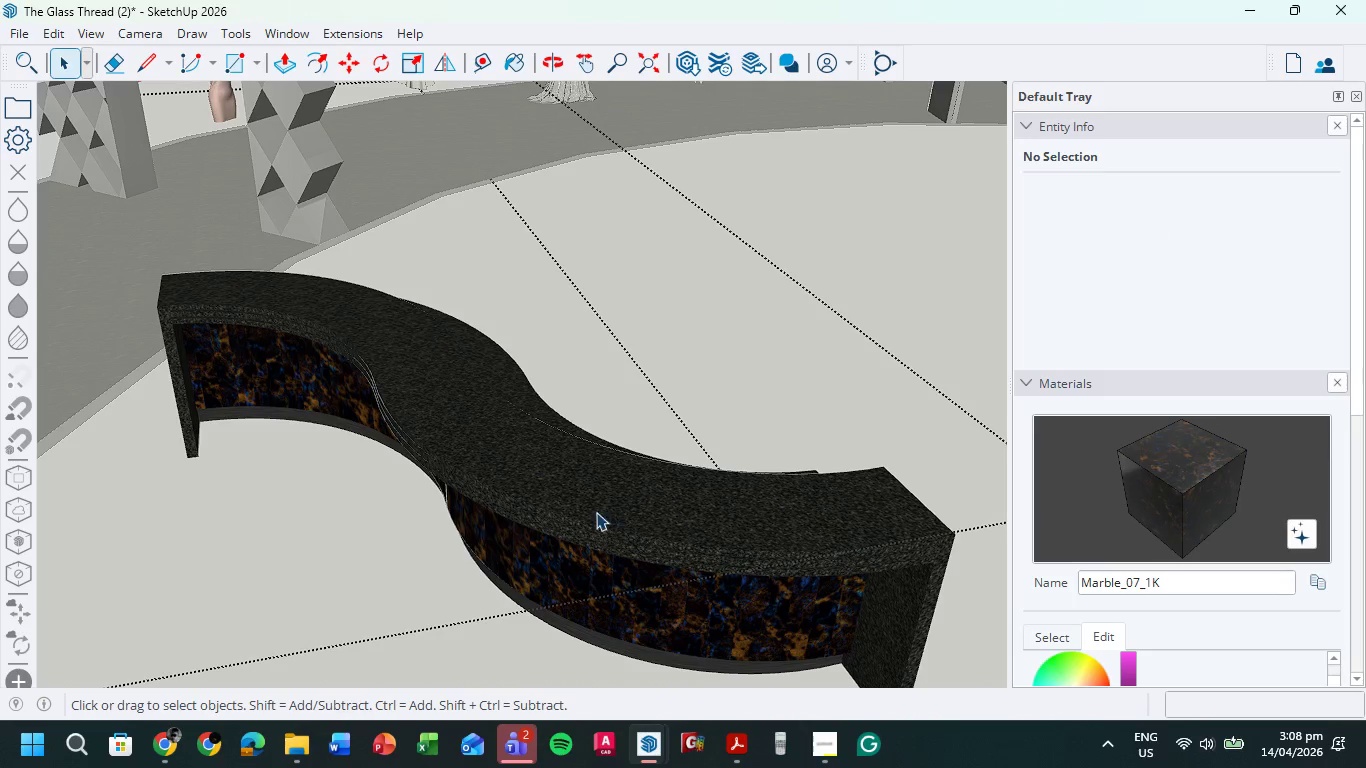 
scroll: coordinate [496, 529], scroll_direction: down, amount: 3.0
 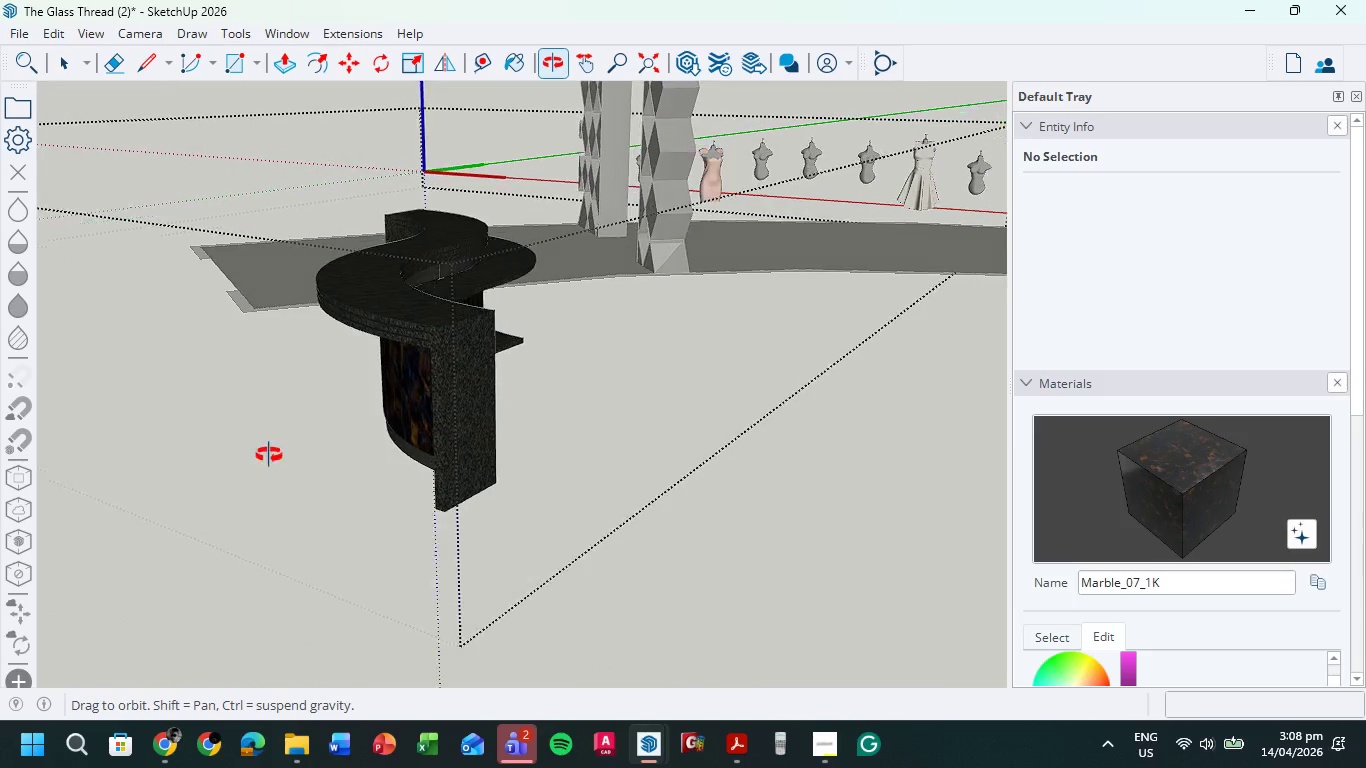 
left_click([395, 377])
 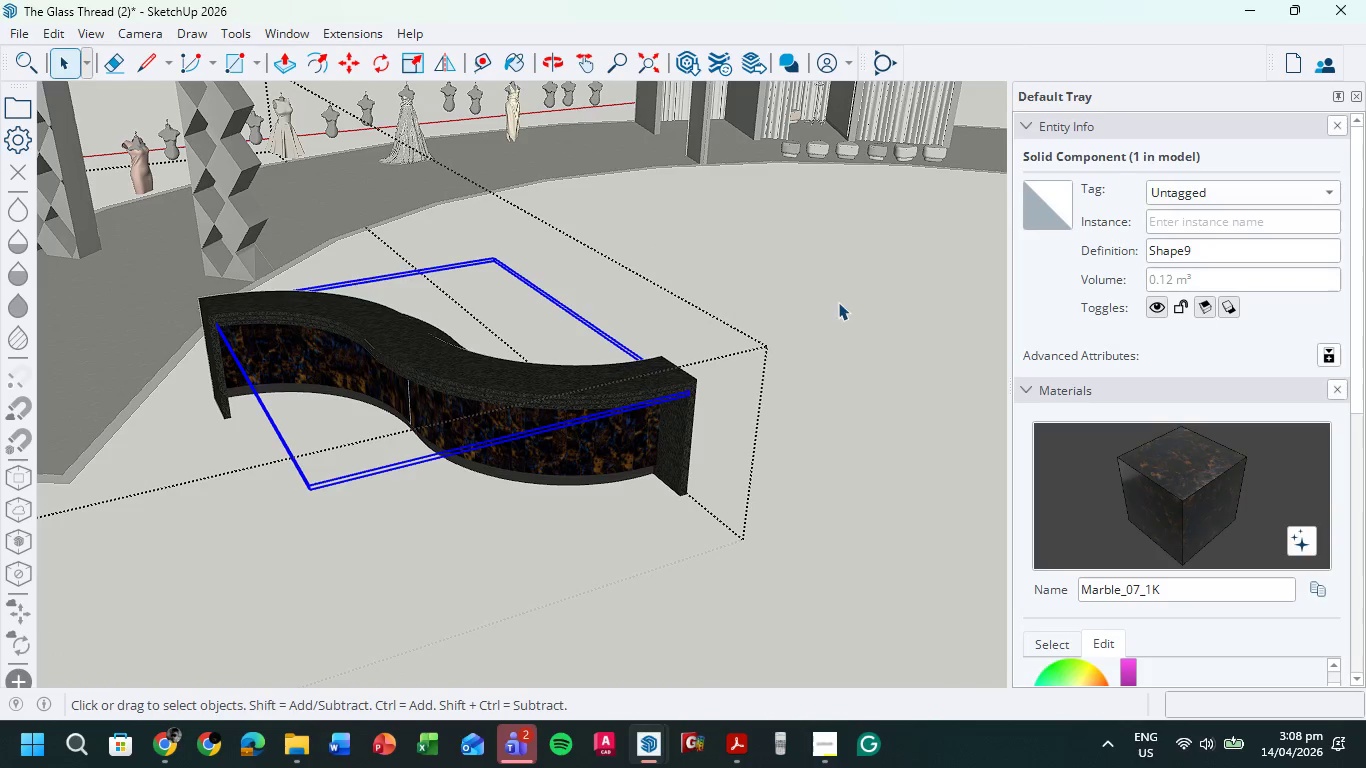 
scroll: coordinate [545, 481], scroll_direction: down, amount: 3.0
 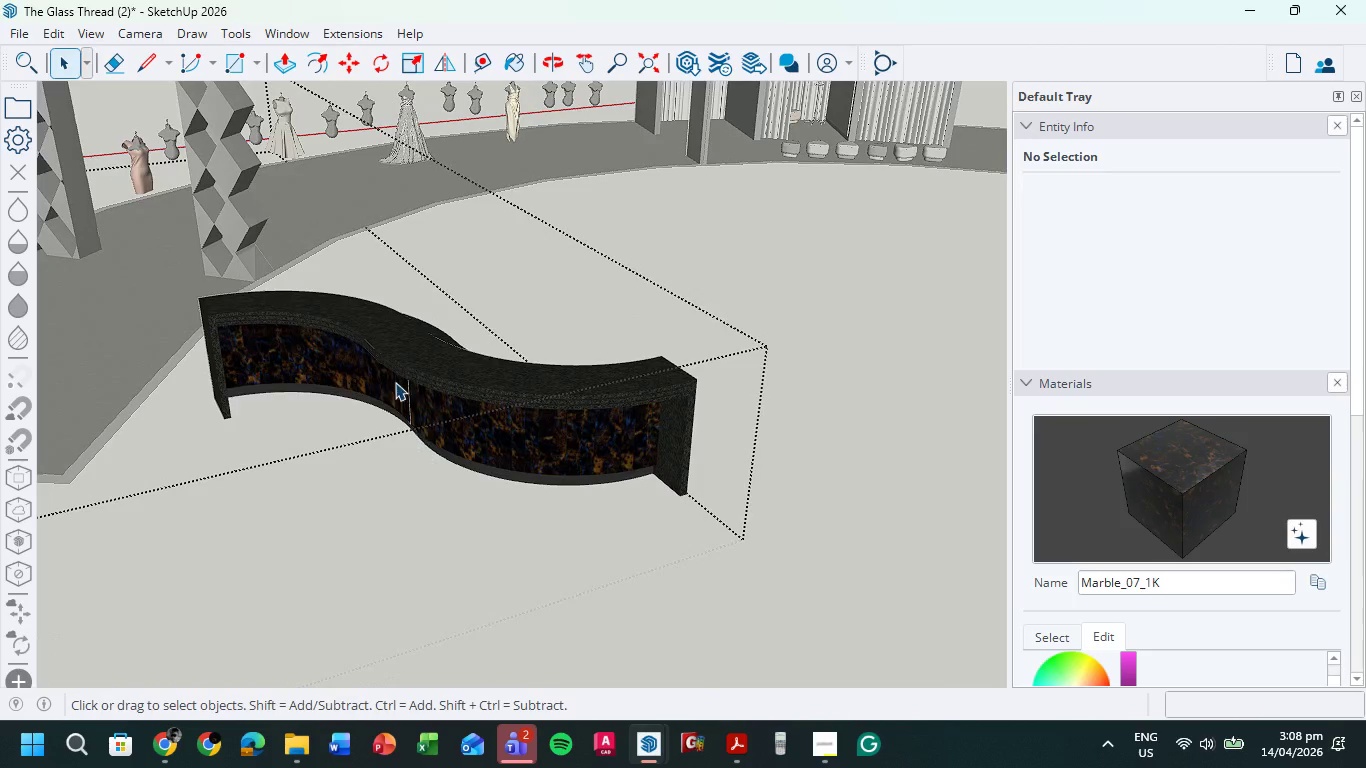 
double_click([840, 293])
 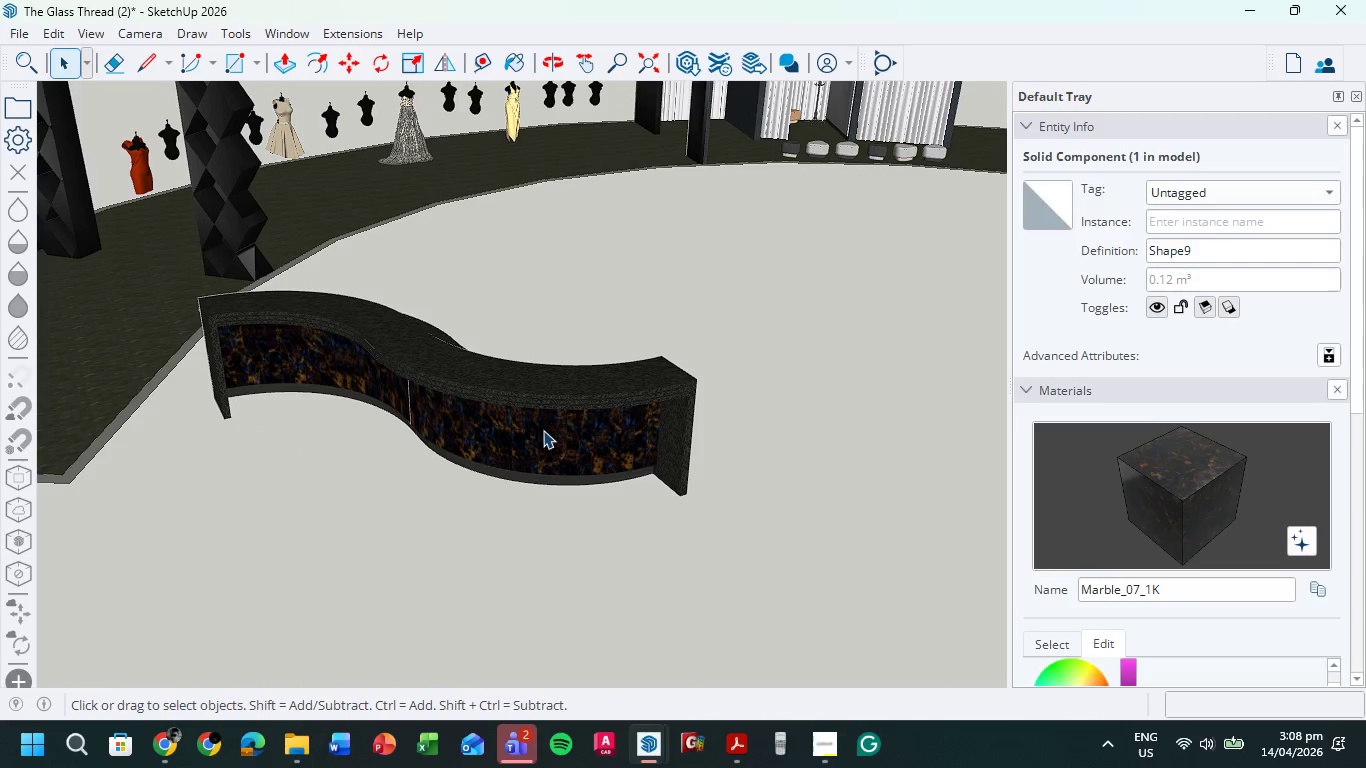 
triple_click([543, 430])
 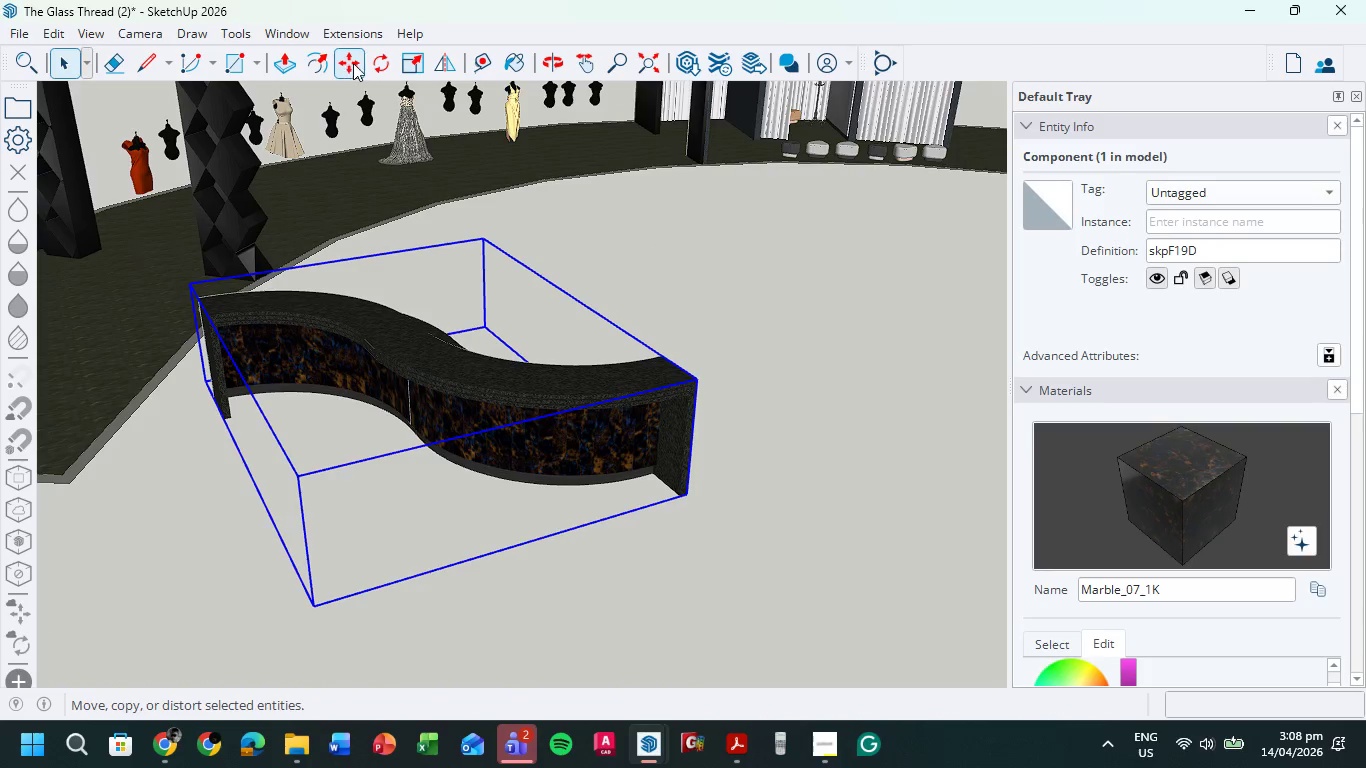 
left_click([416, 66])
 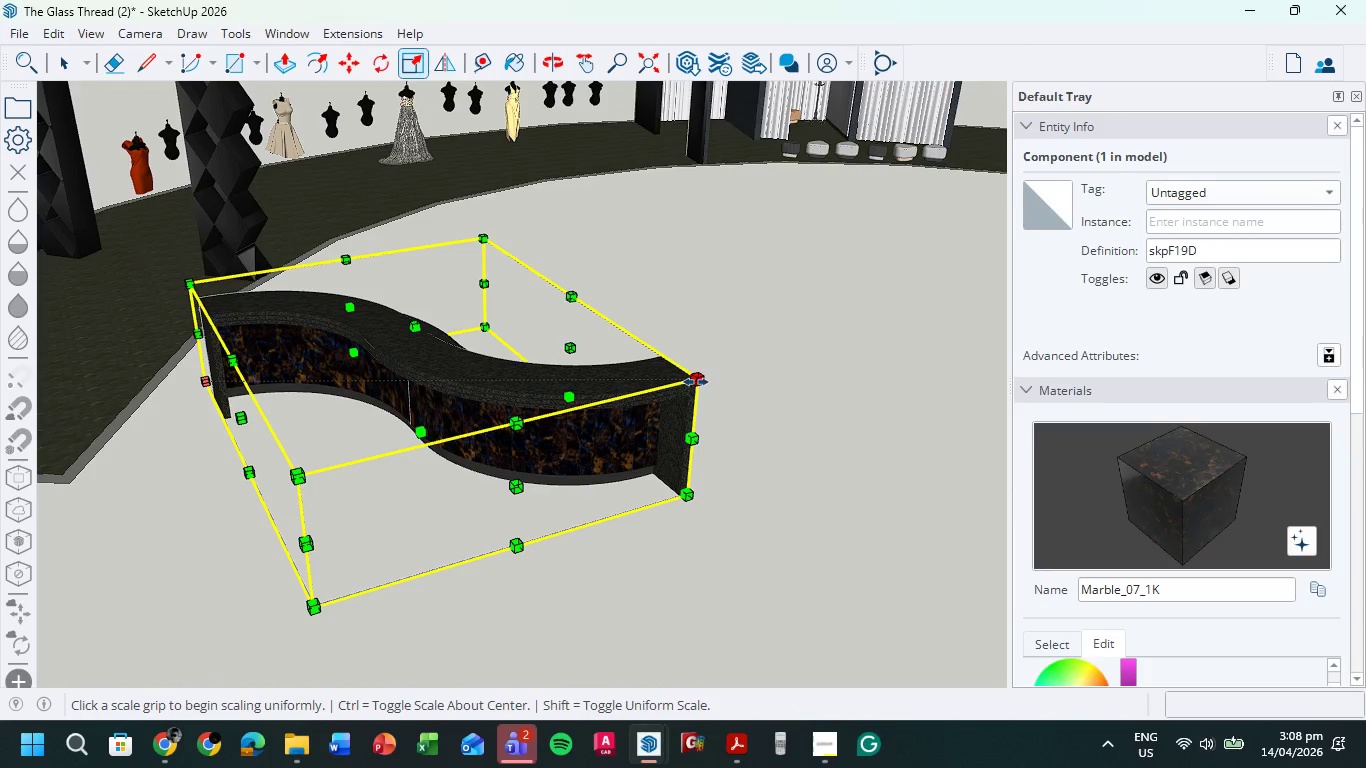 
left_click_drag(start_coordinate=[696, 382], to_coordinate=[690, 380])
 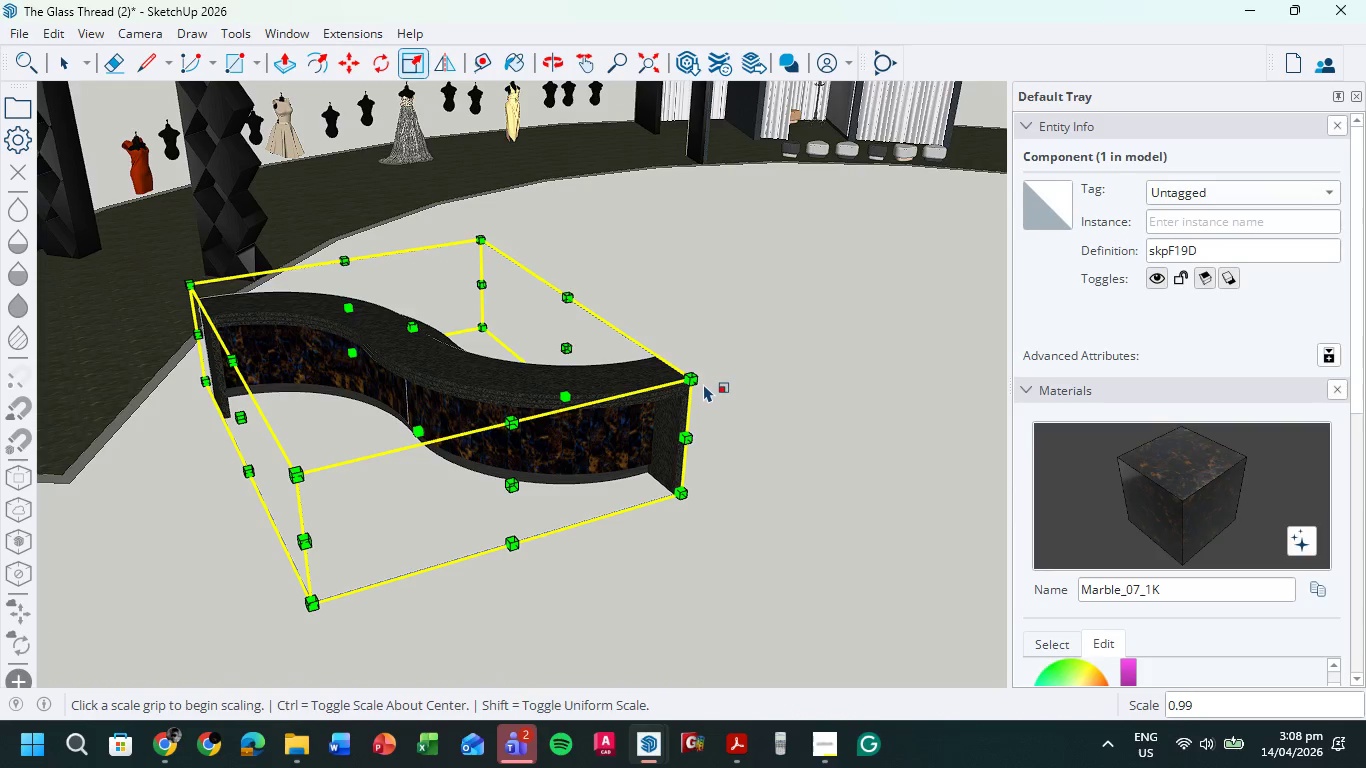 
left_click_drag(start_coordinate=[694, 383], to_coordinate=[402, 386])
 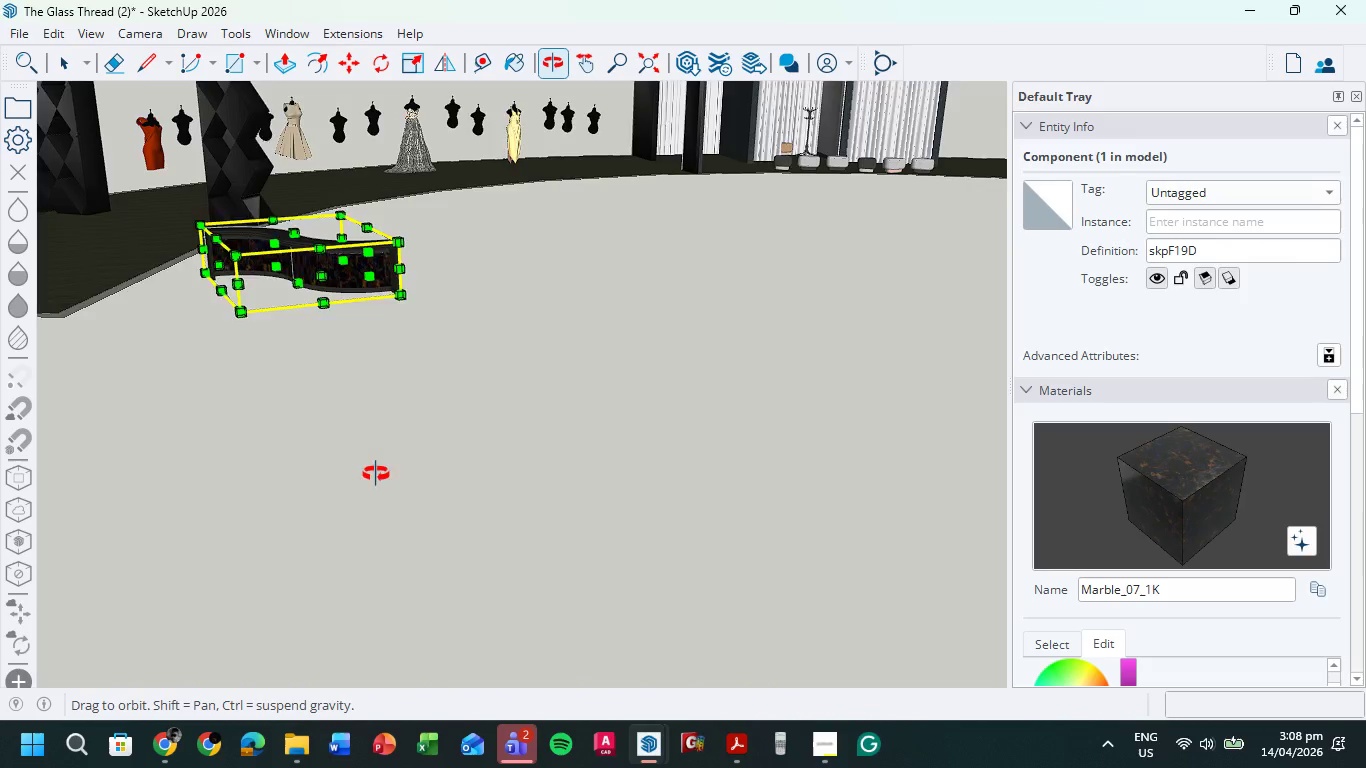 
hold_key(key=ShiftLeft, duration=0.69)
 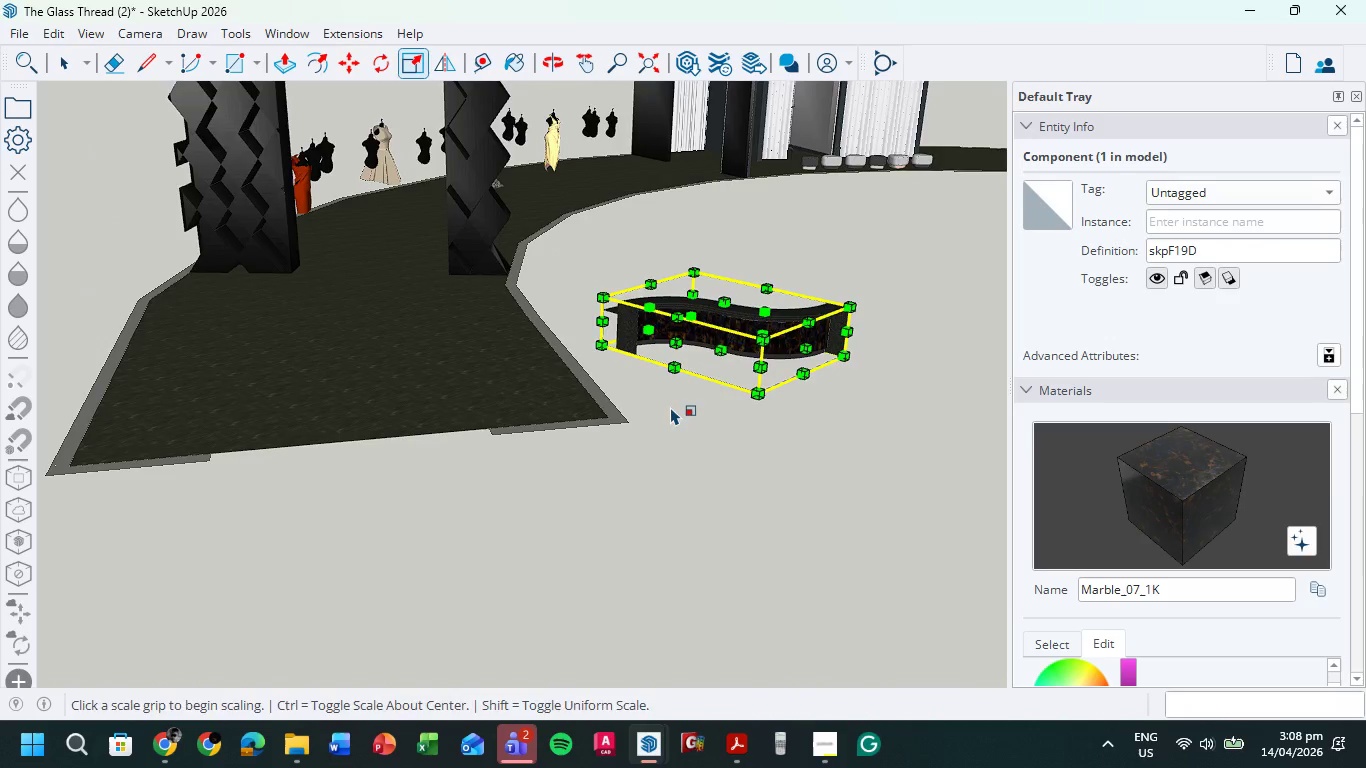 
scroll: coordinate [672, 390], scroll_direction: up, amount: 5.0
 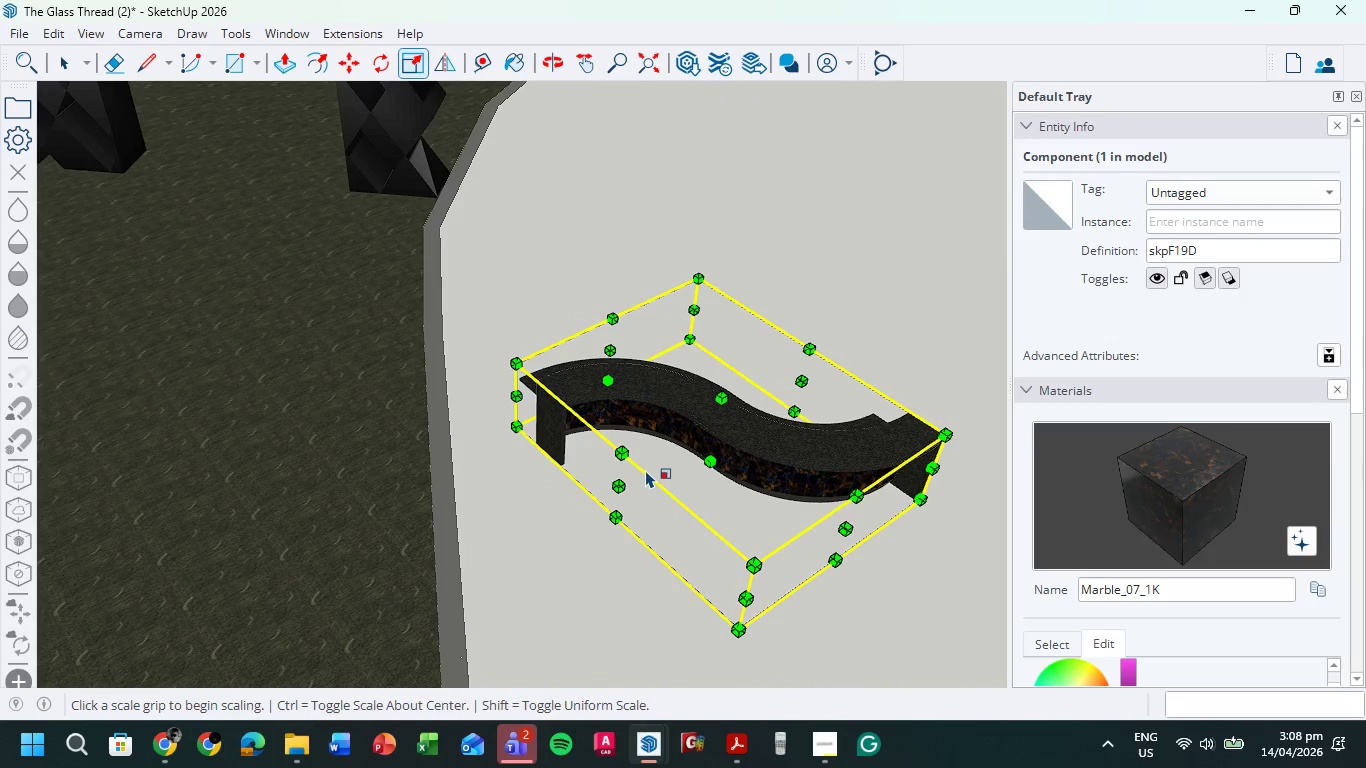 
key(T)
 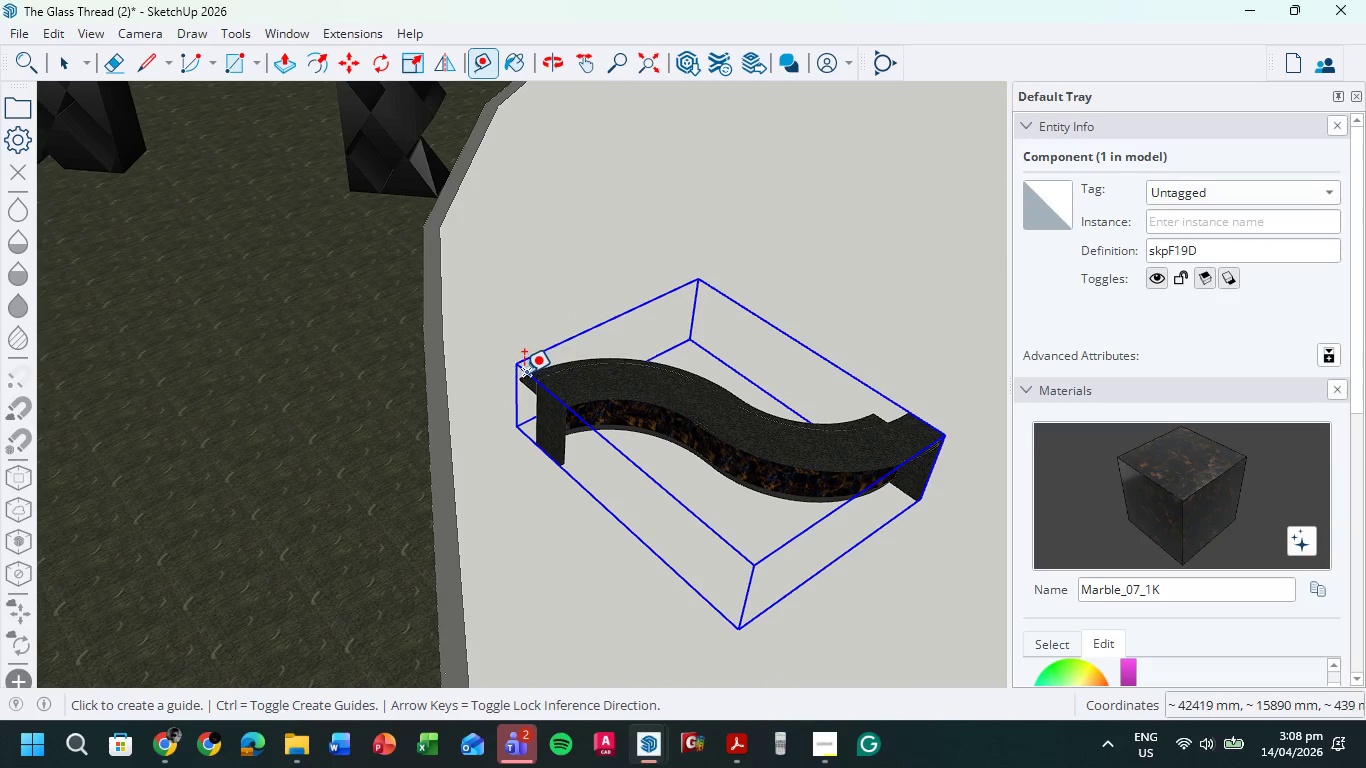 
left_click([526, 374])
 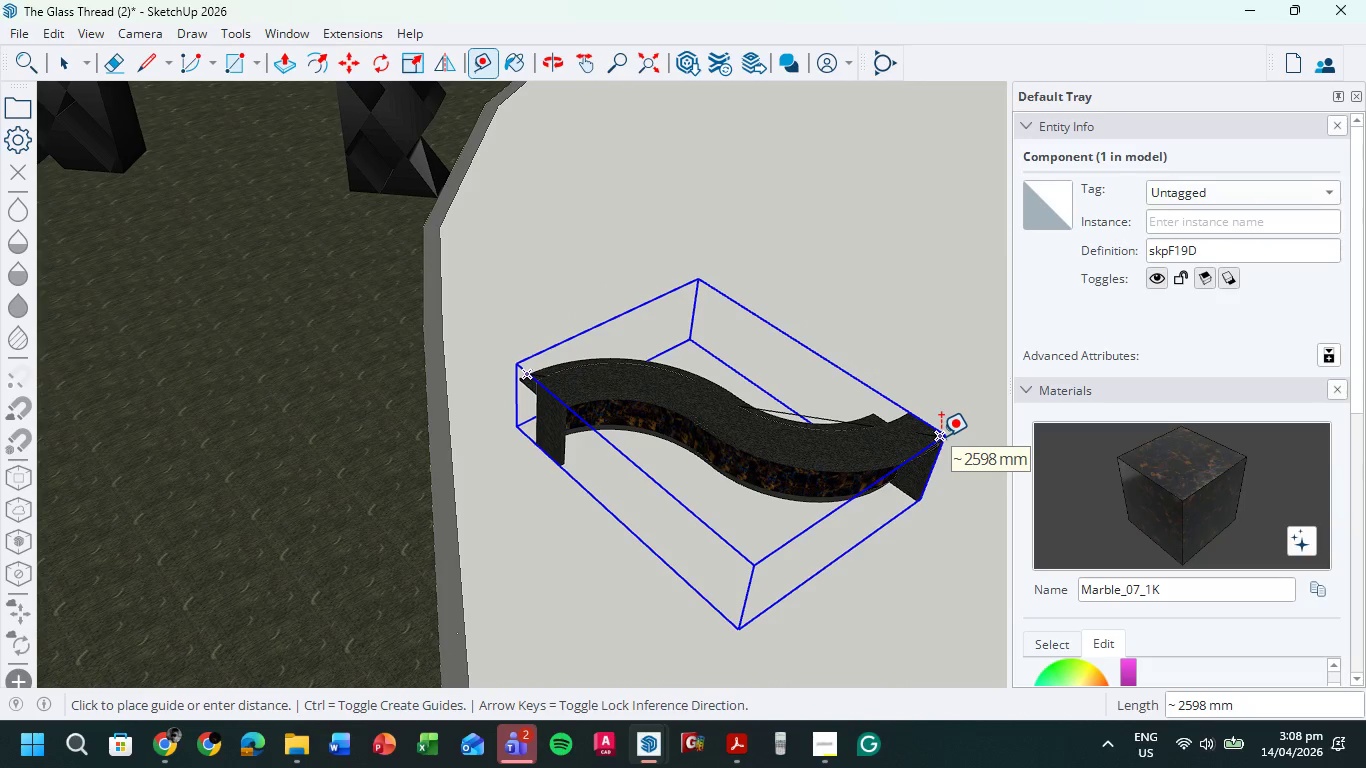 
key(Escape)
 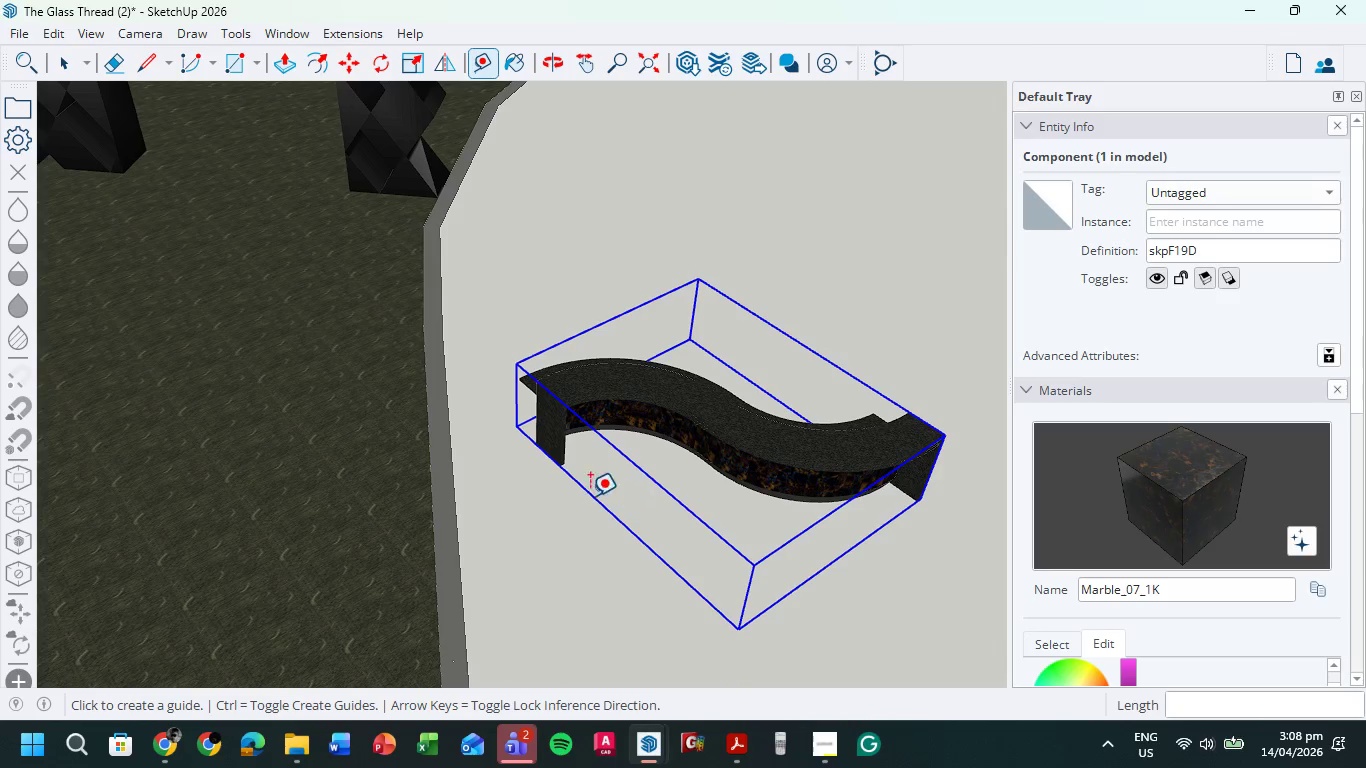 
scroll: coordinate [555, 458], scroll_direction: up, amount: 7.0
 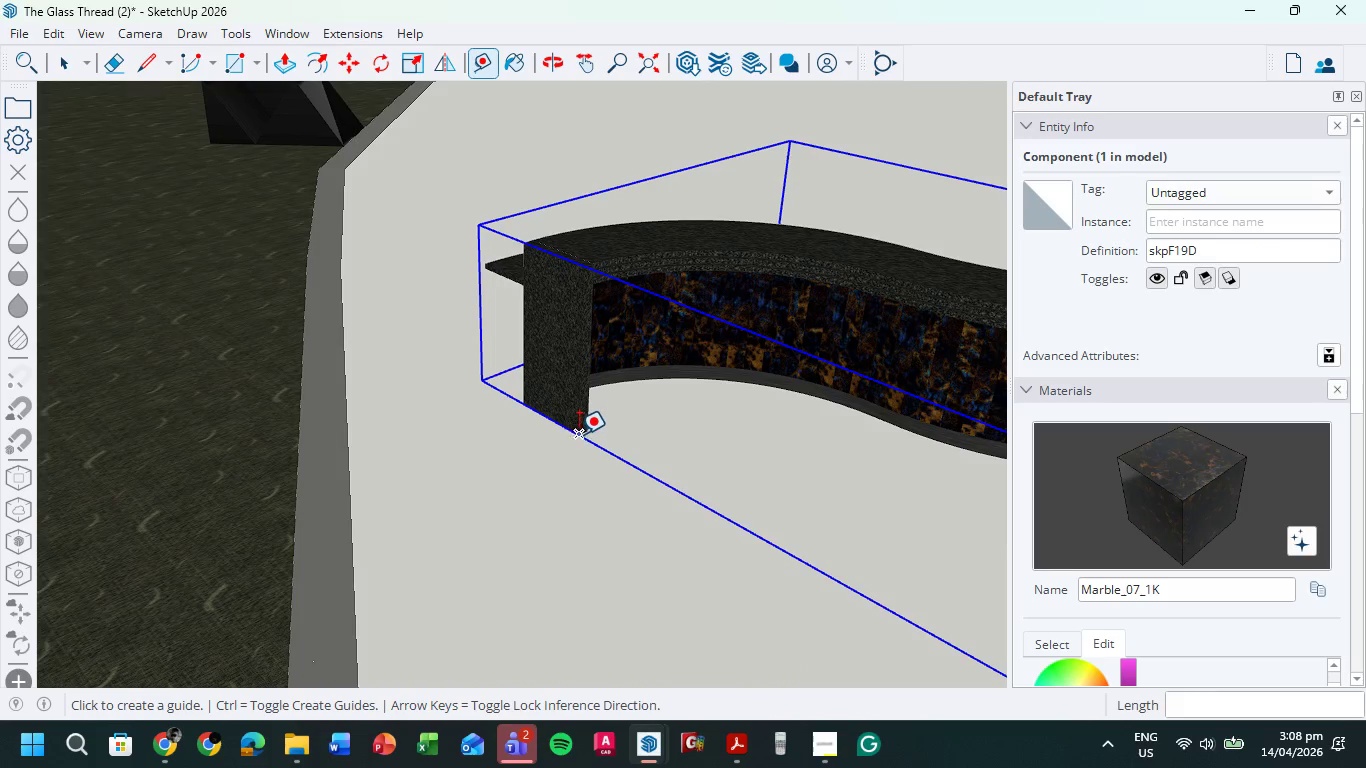 
left_click([579, 436])
 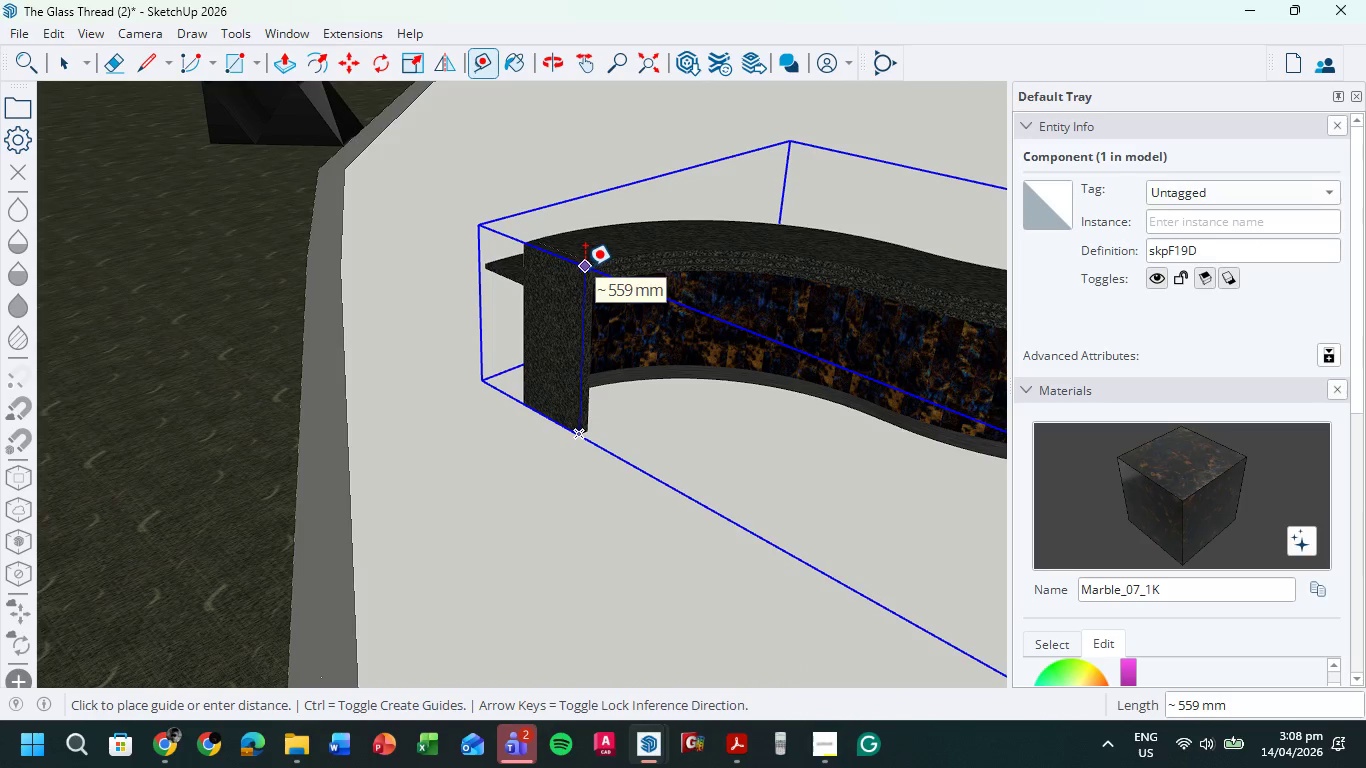 
key(Escape)
 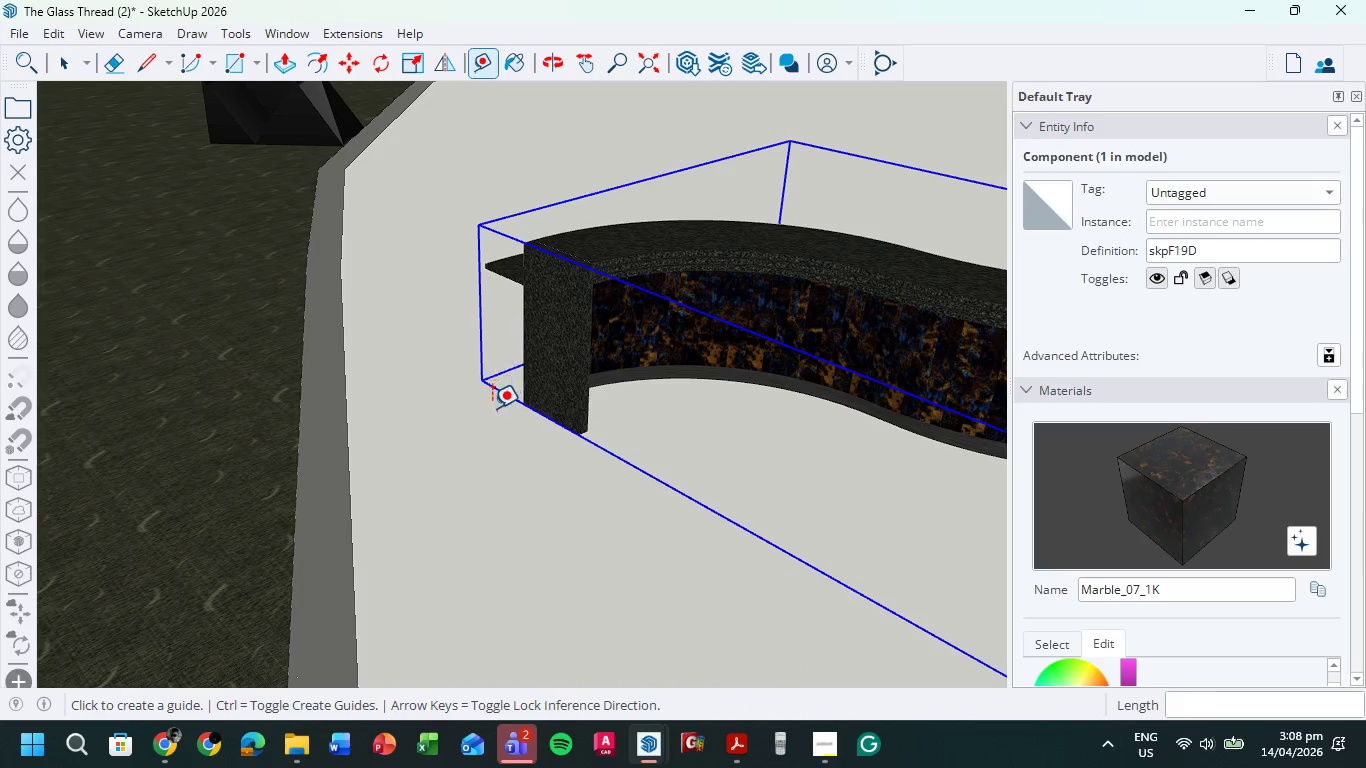 
scroll: coordinate [492, 413], scroll_direction: down, amount: 9.0
 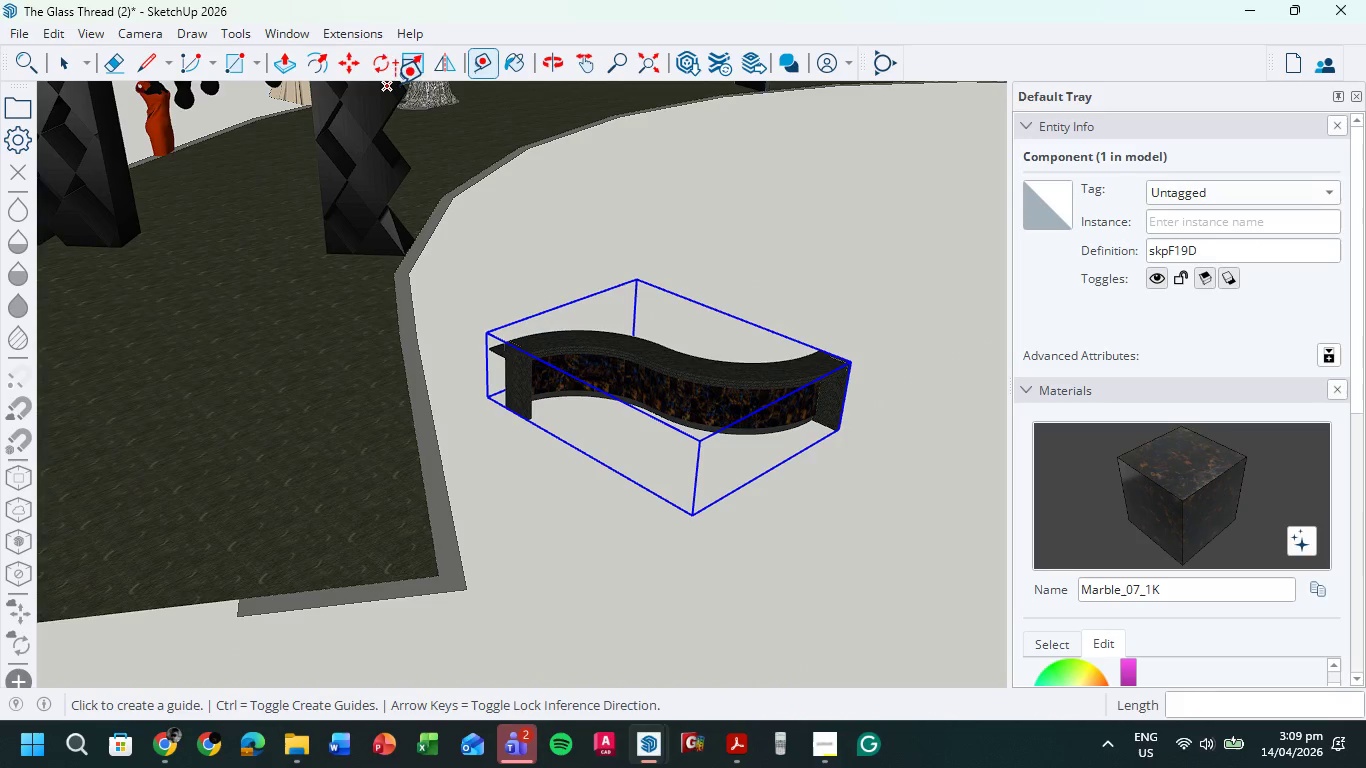 
left_click([409, 69])
 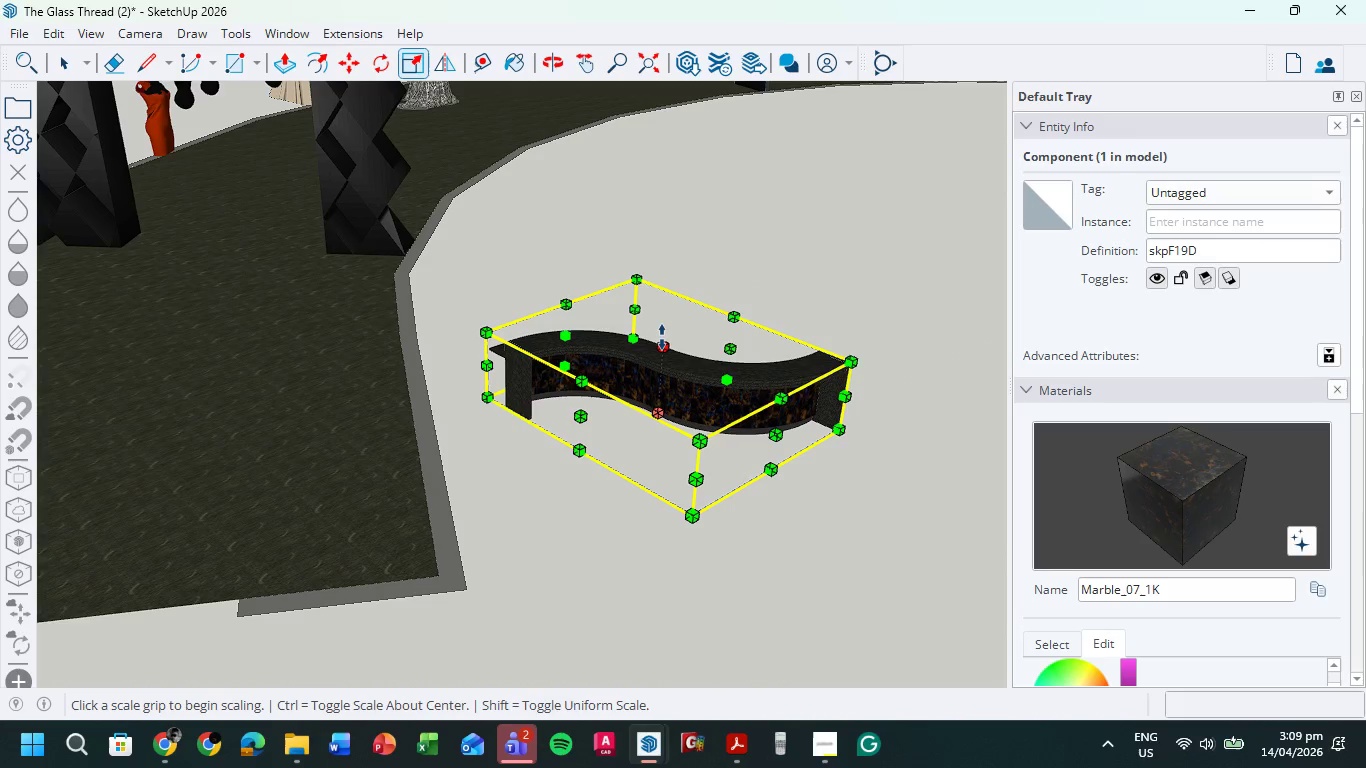 
left_click([664, 338])
 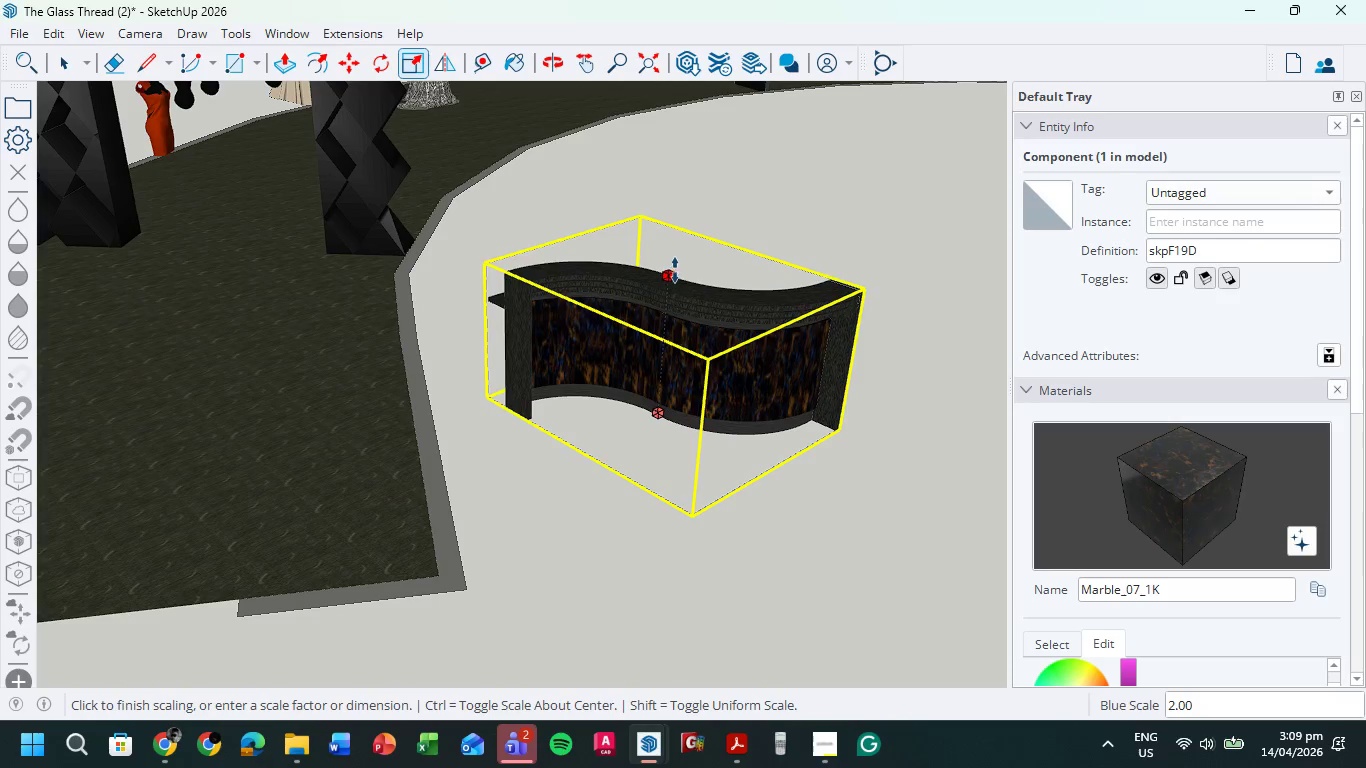 
left_click_drag(start_coordinate=[674, 286], to_coordinate=[669, 304])
 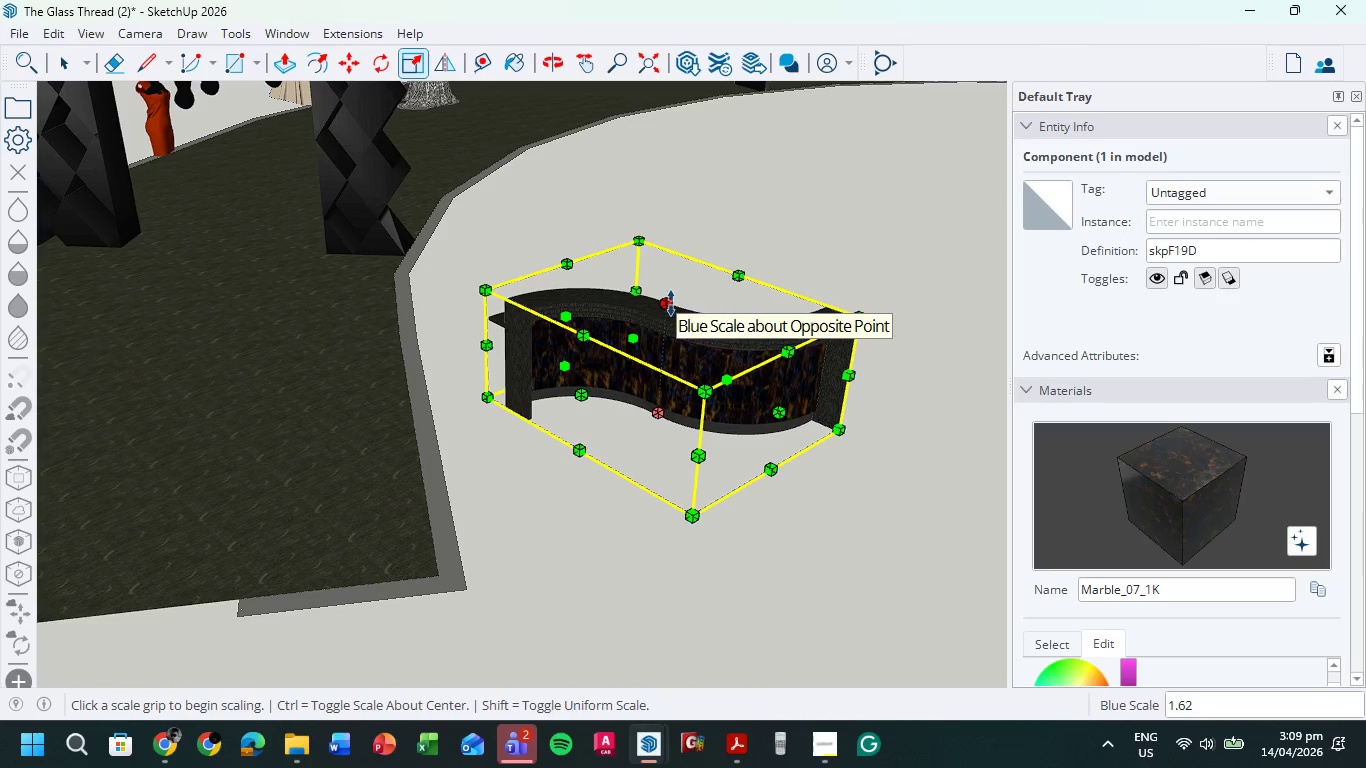 
left_click_drag(start_coordinate=[671, 303], to_coordinate=[671, 314])
 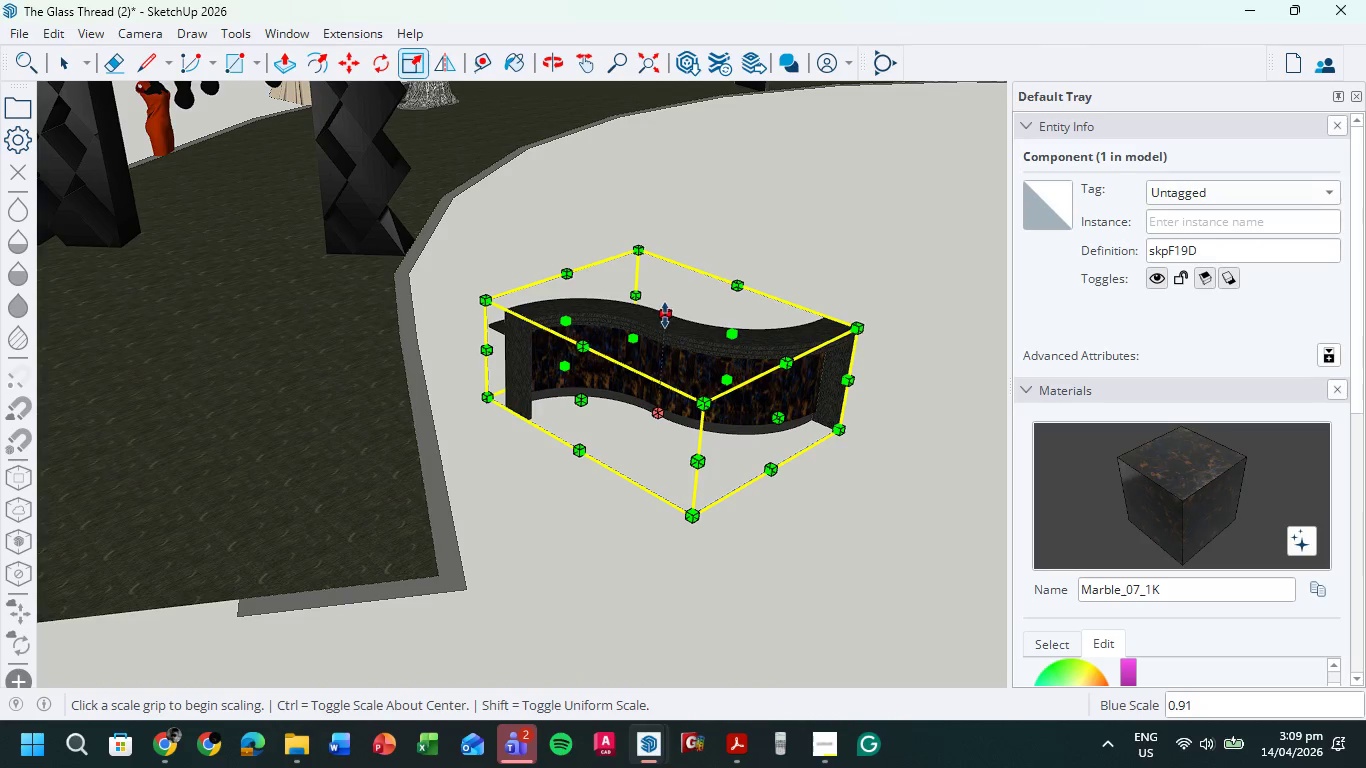 
left_click_drag(start_coordinate=[665, 315], to_coordinate=[671, 306])
 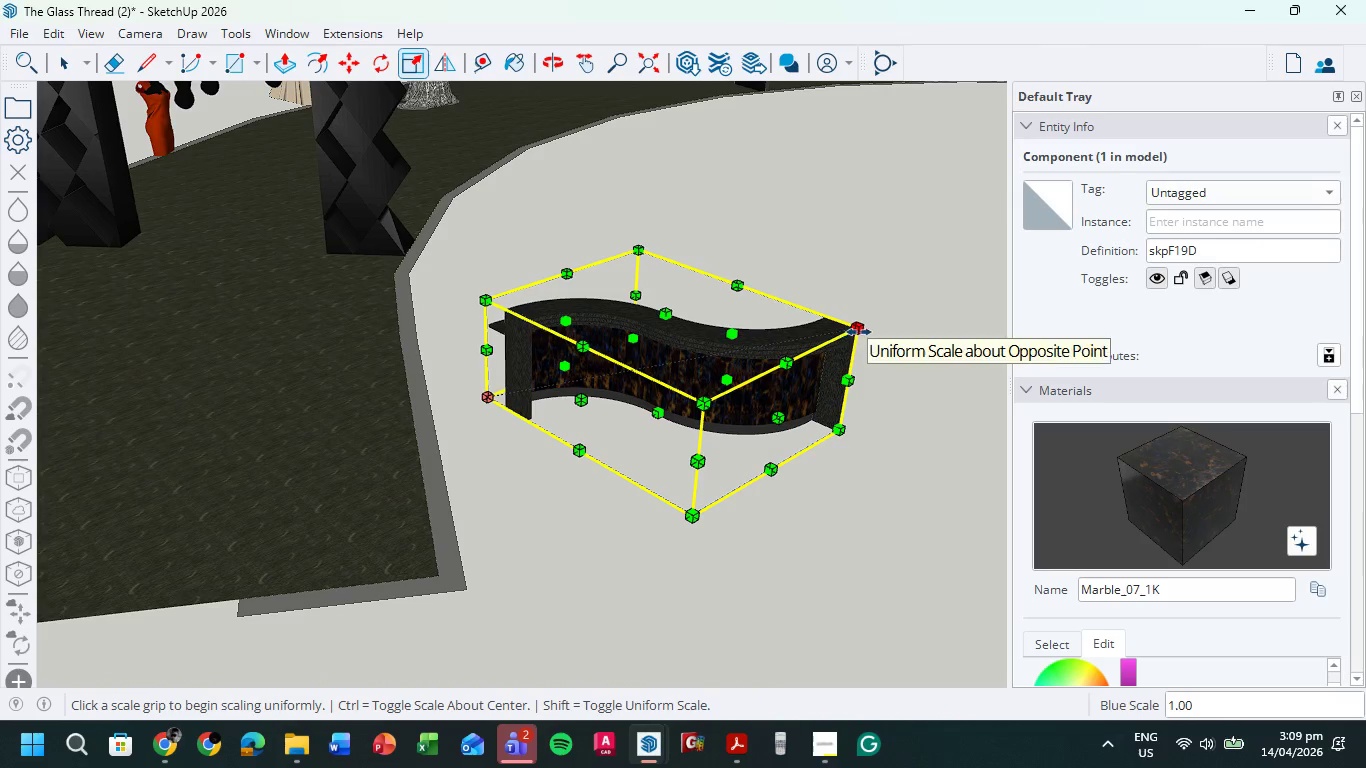 
left_click_drag(start_coordinate=[859, 331], to_coordinate=[932, 286])
 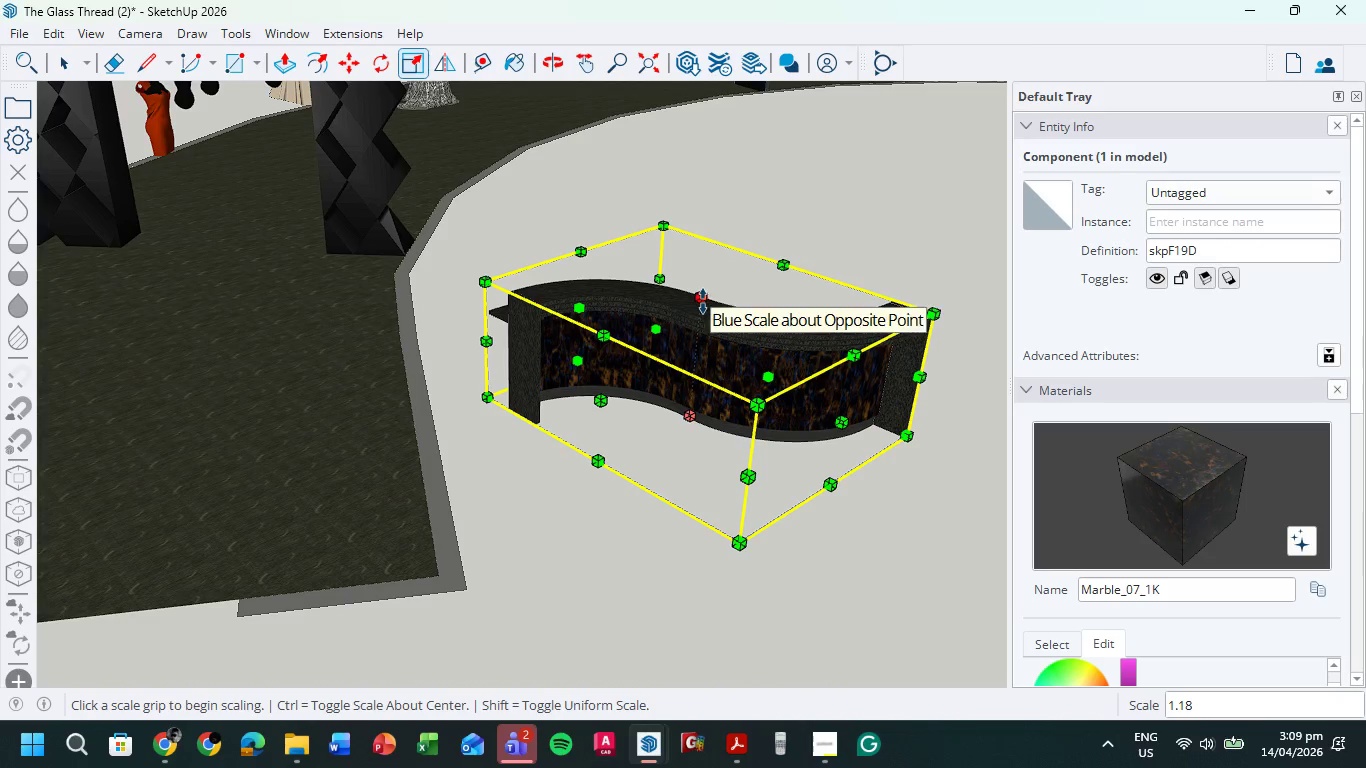 
left_click_drag(start_coordinate=[703, 301], to_coordinate=[710, 287])
 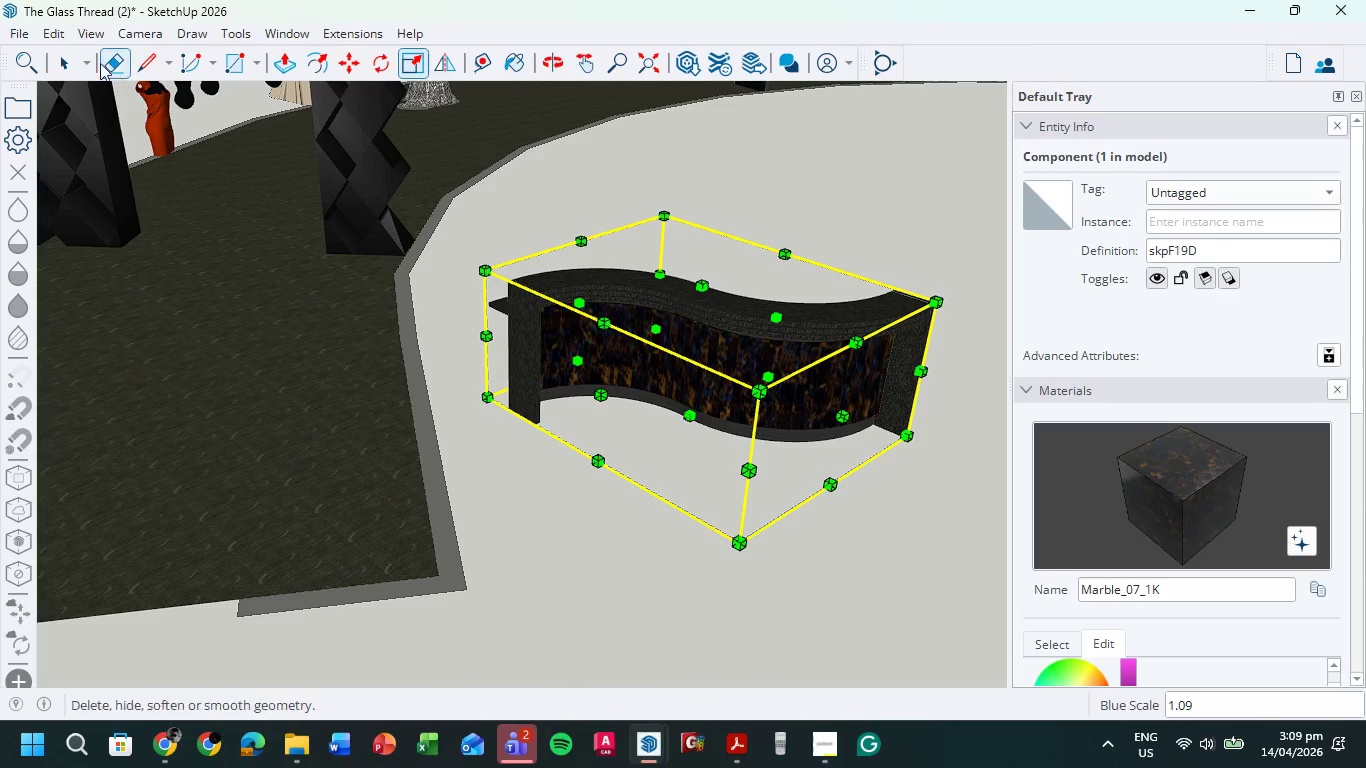 
left_click([75, 56])
 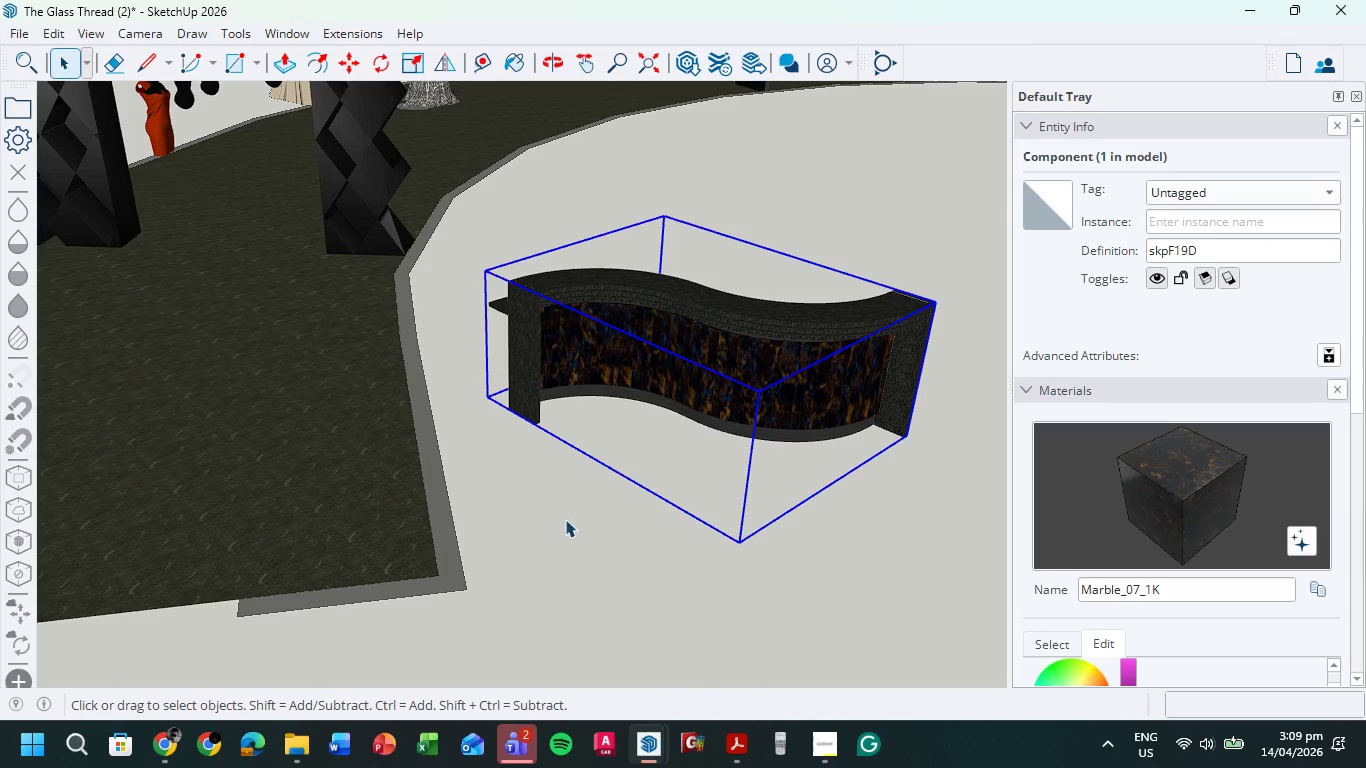 
left_click([608, 521])
 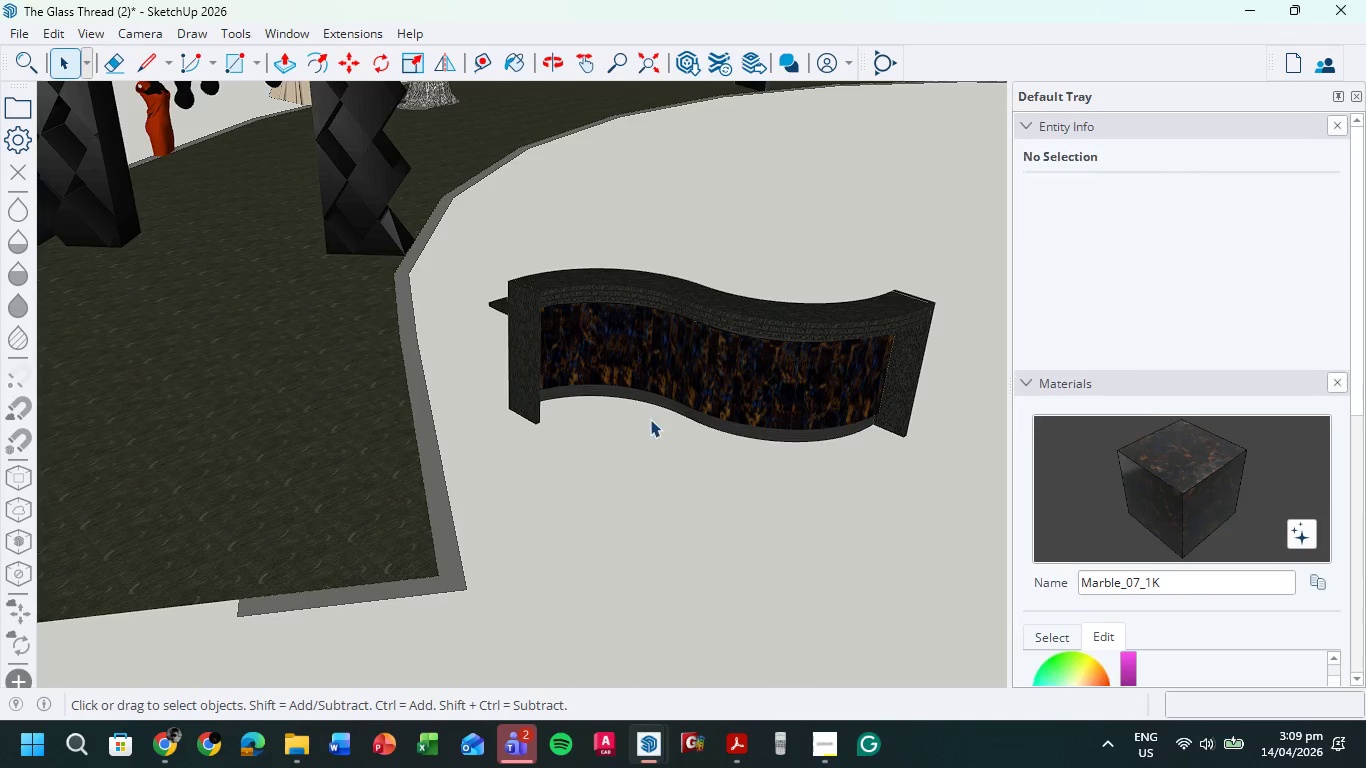 
scroll: coordinate [631, 434], scroll_direction: down, amount: 6.0
 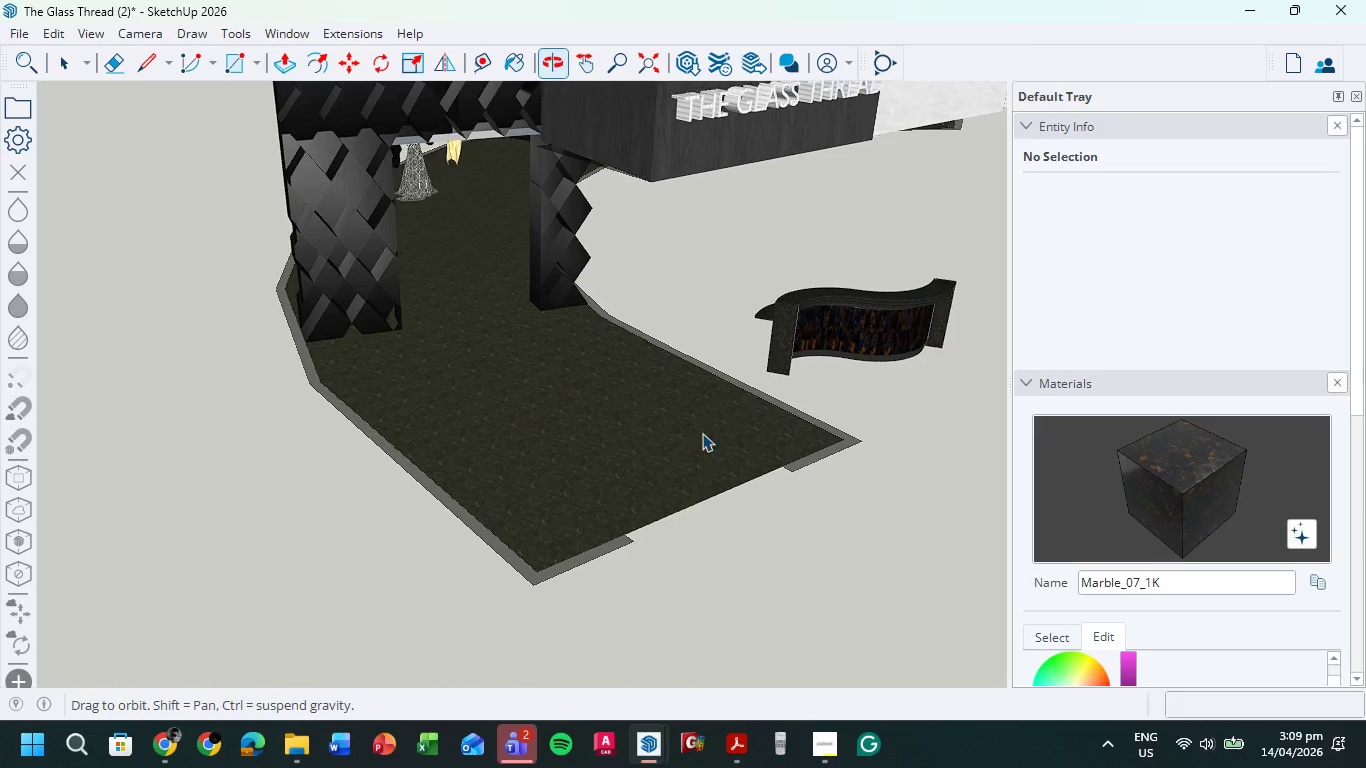 
scroll: coordinate [803, 315], scroll_direction: up, amount: 7.0
 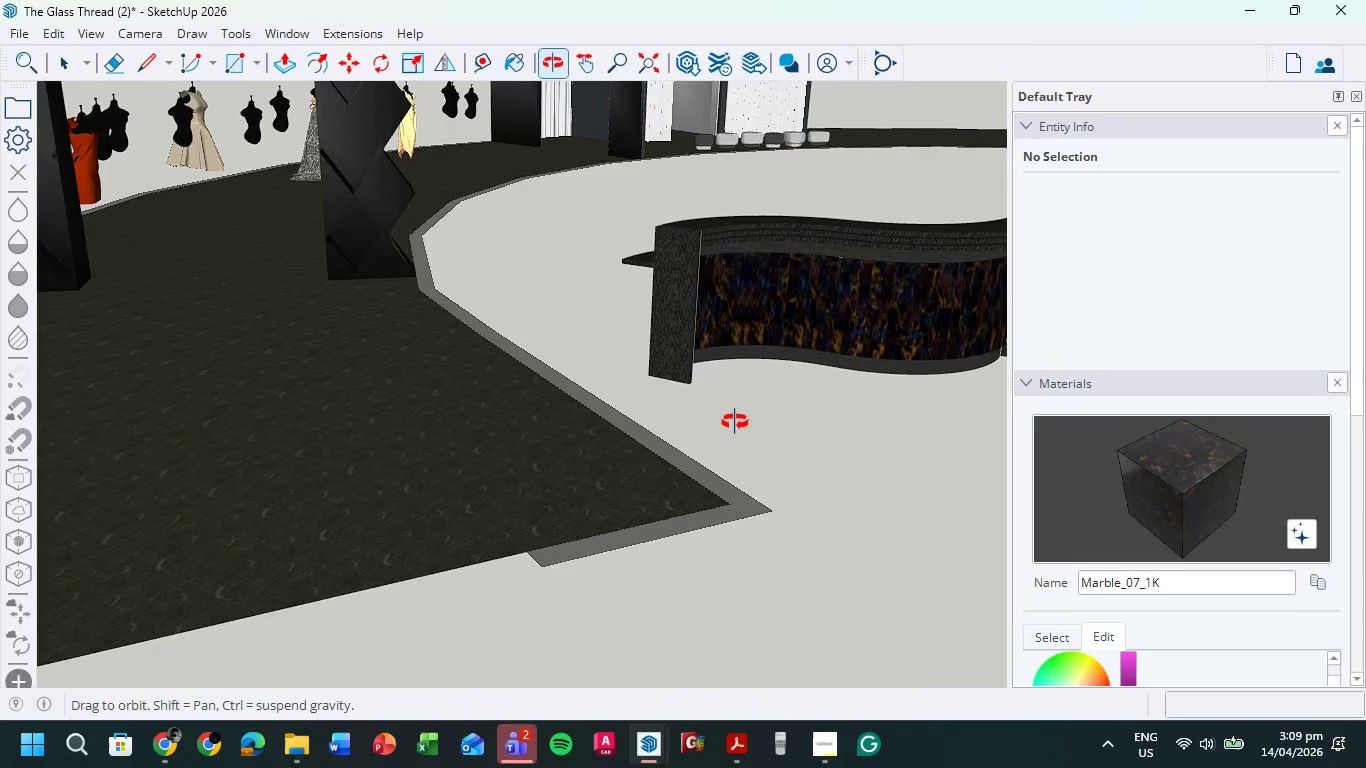 
scroll: coordinate [570, 383], scroll_direction: down, amount: 8.0
 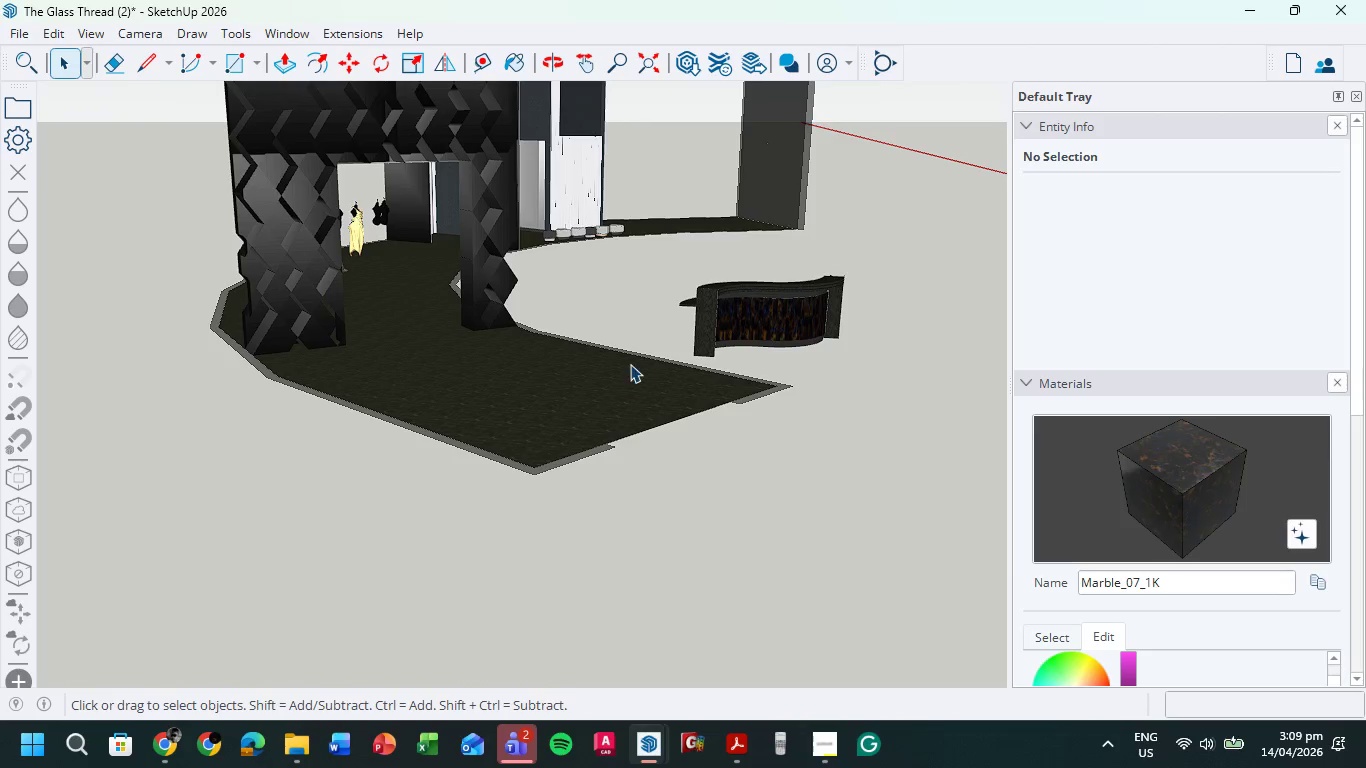 
hold_key(key=ShiftLeft, duration=0.52)
 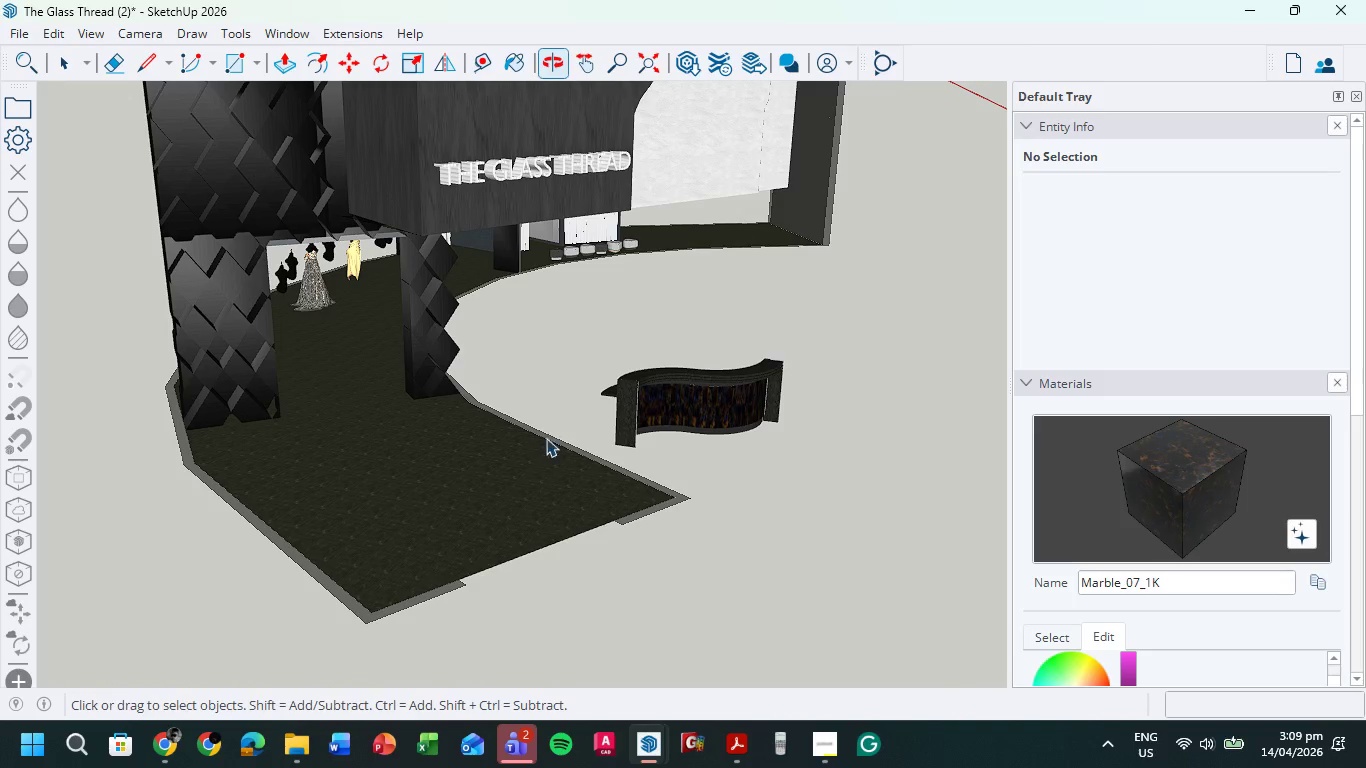 
scroll: coordinate [522, 176], scroll_direction: up, amount: 8.0
 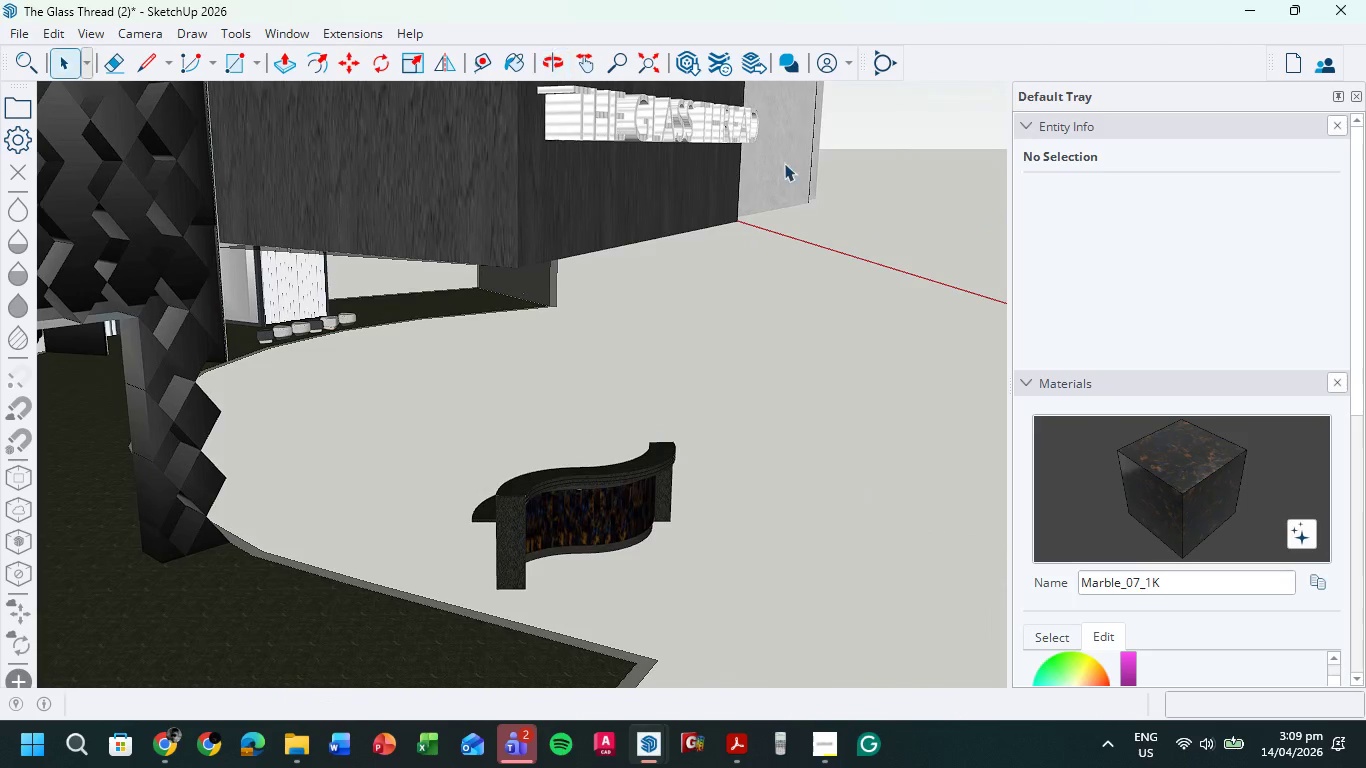 
hold_key(key=ShiftLeft, duration=1.2)
 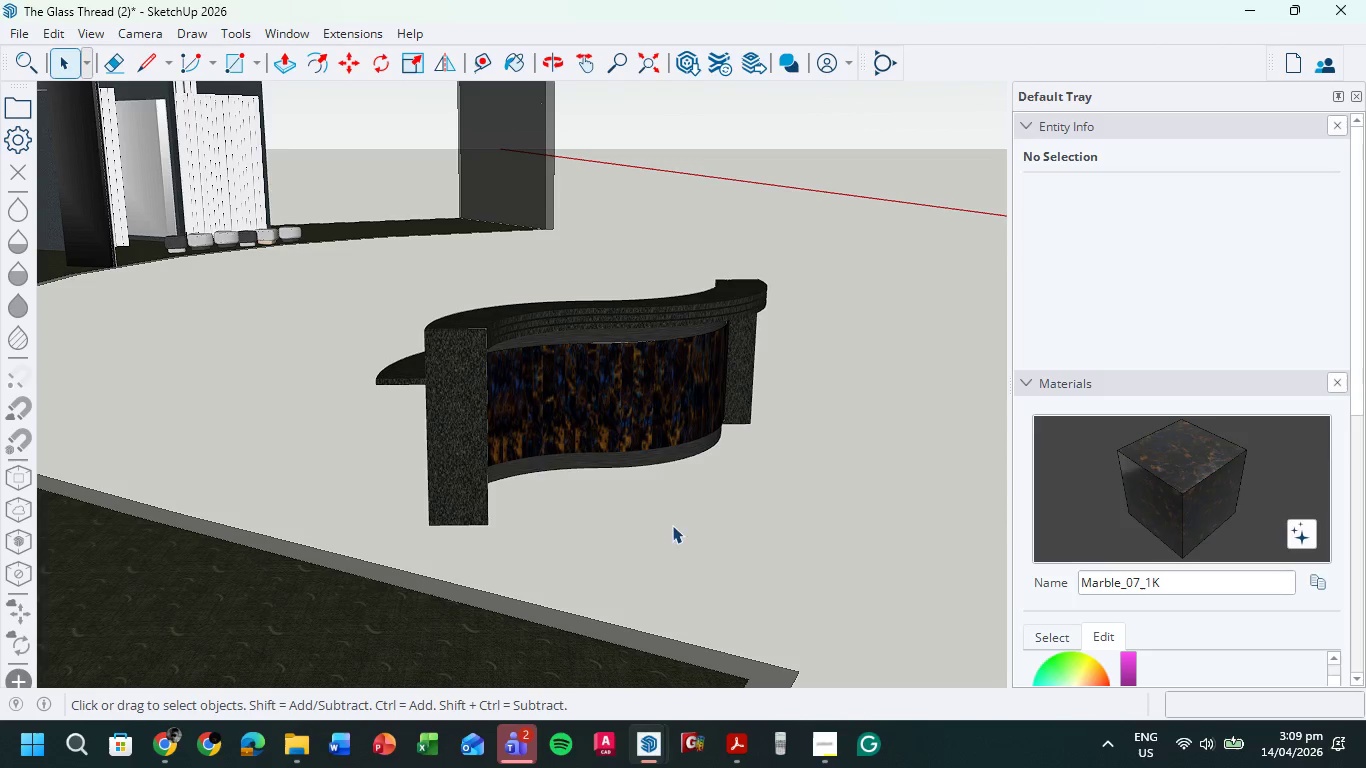 
scroll: coordinate [610, 594], scroll_direction: up, amount: 7.0
 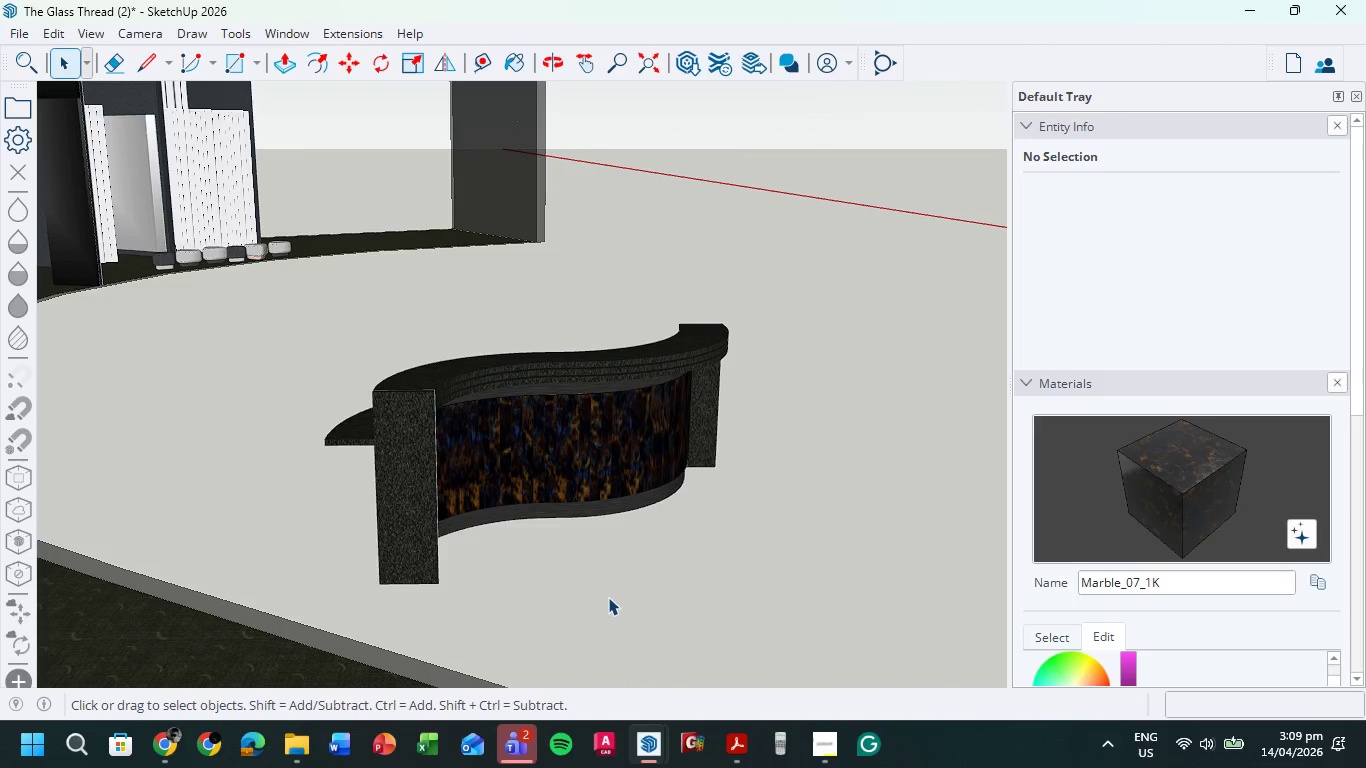 
left_click([680, 385])
 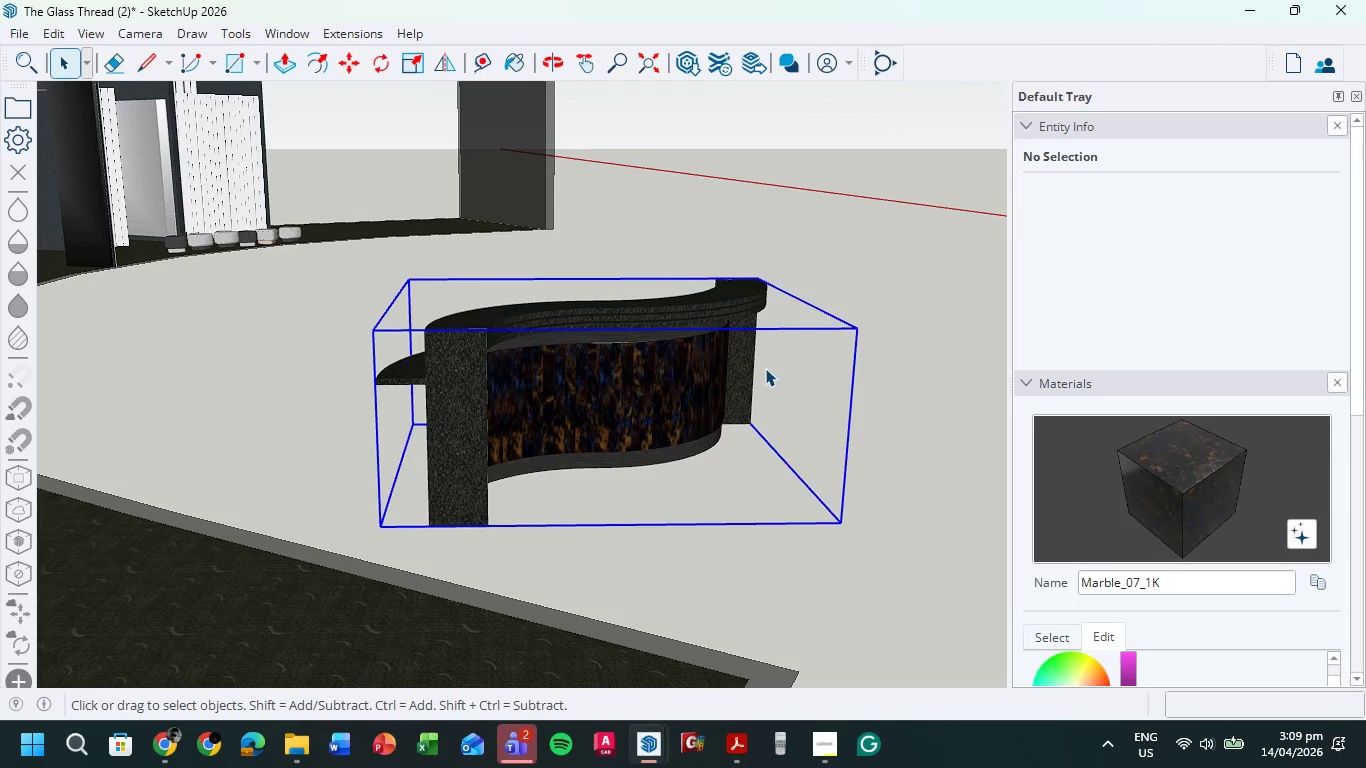 
scroll: coordinate [768, 370], scroll_direction: down, amount: 2.0
 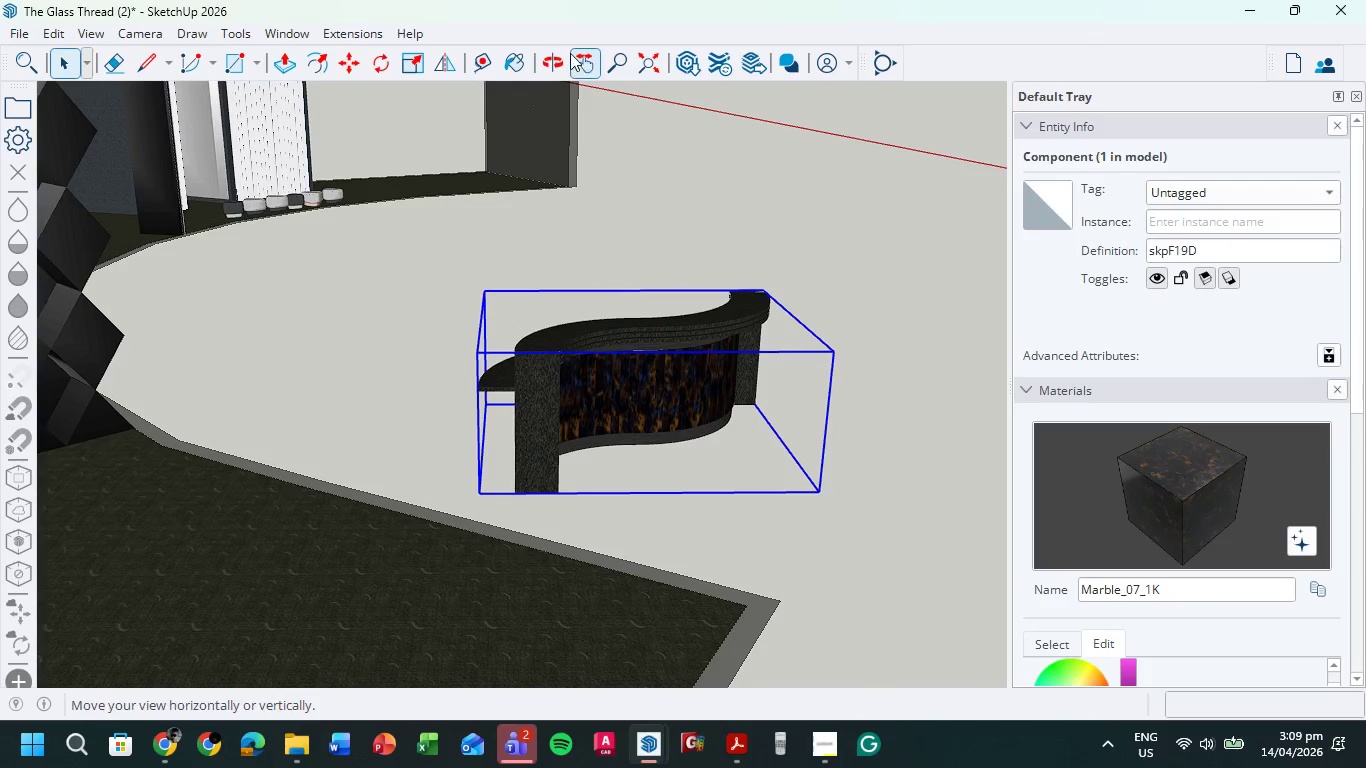 
left_click([561, 68])
 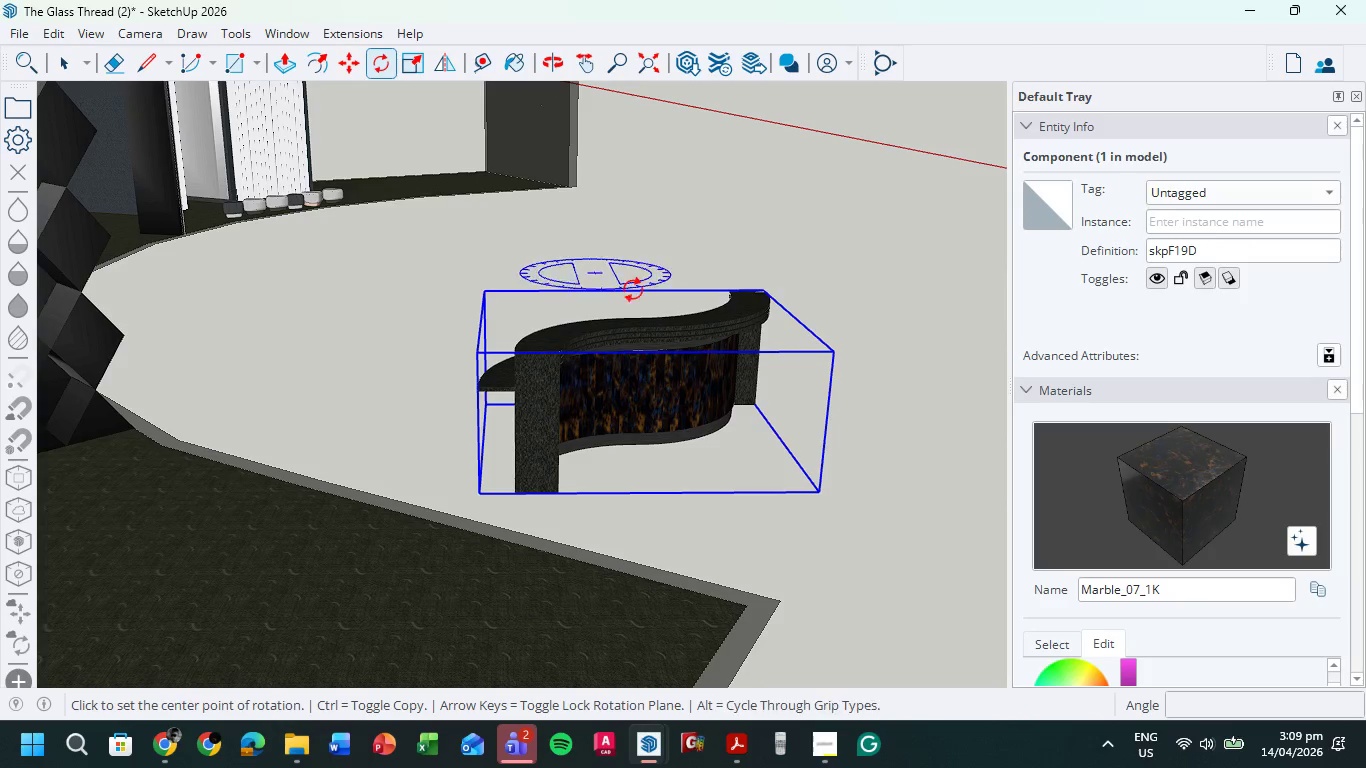 
left_click([638, 318])
 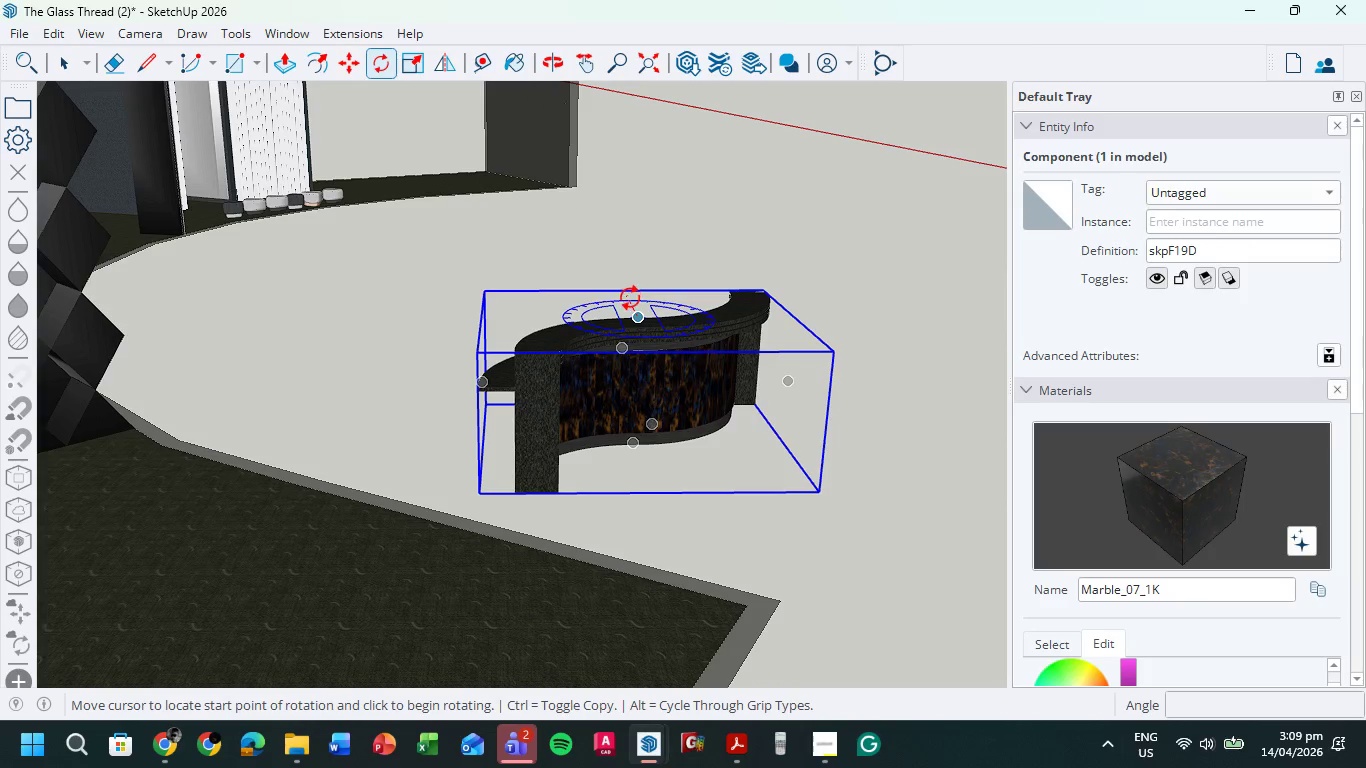 
left_click([630, 297])
 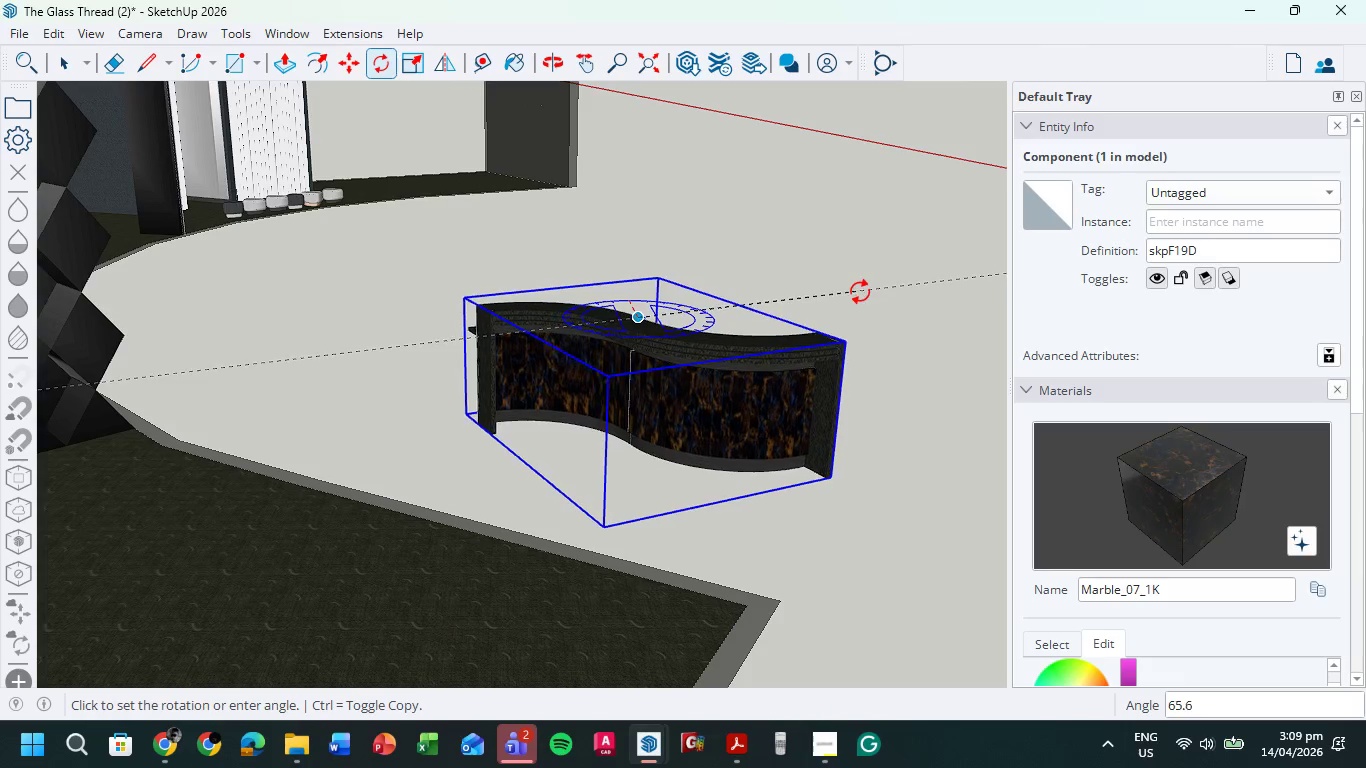 
wait(5.25)
 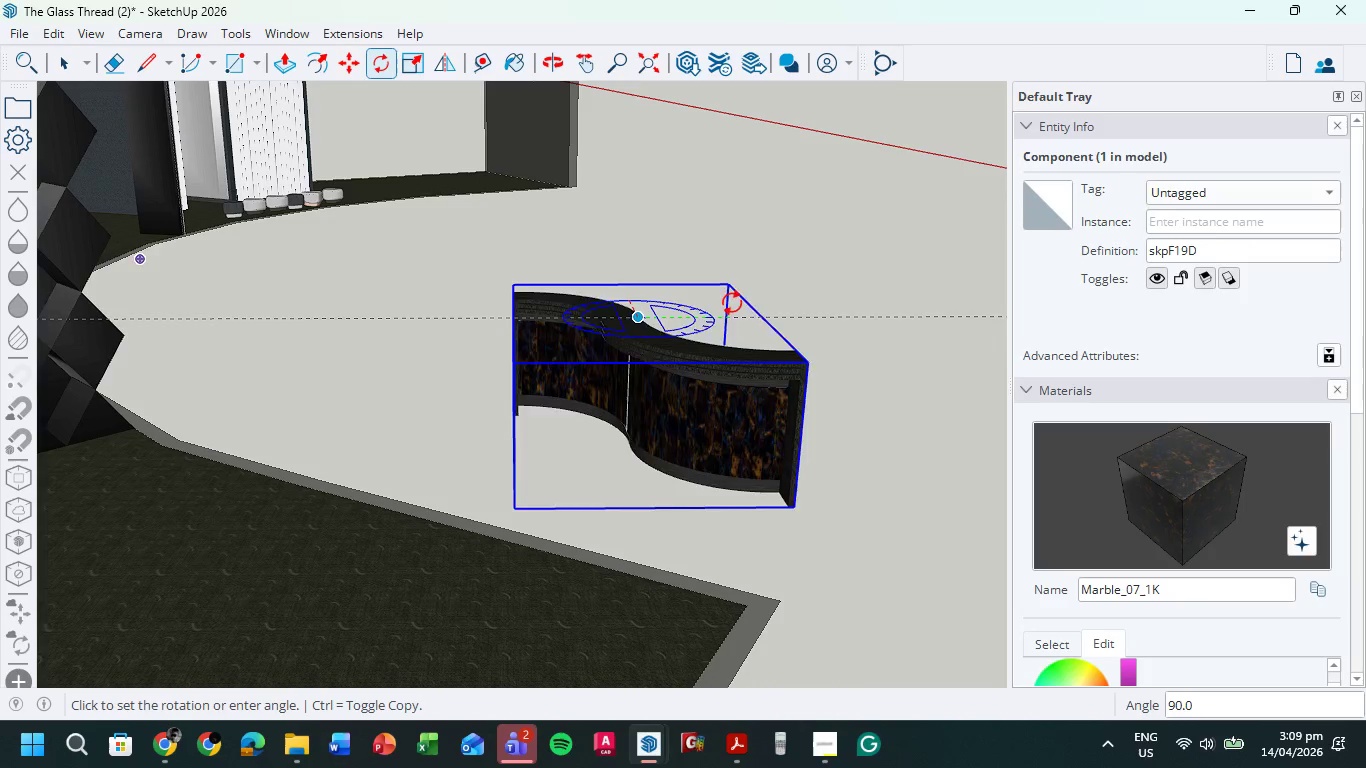 
left_click([858, 302])
 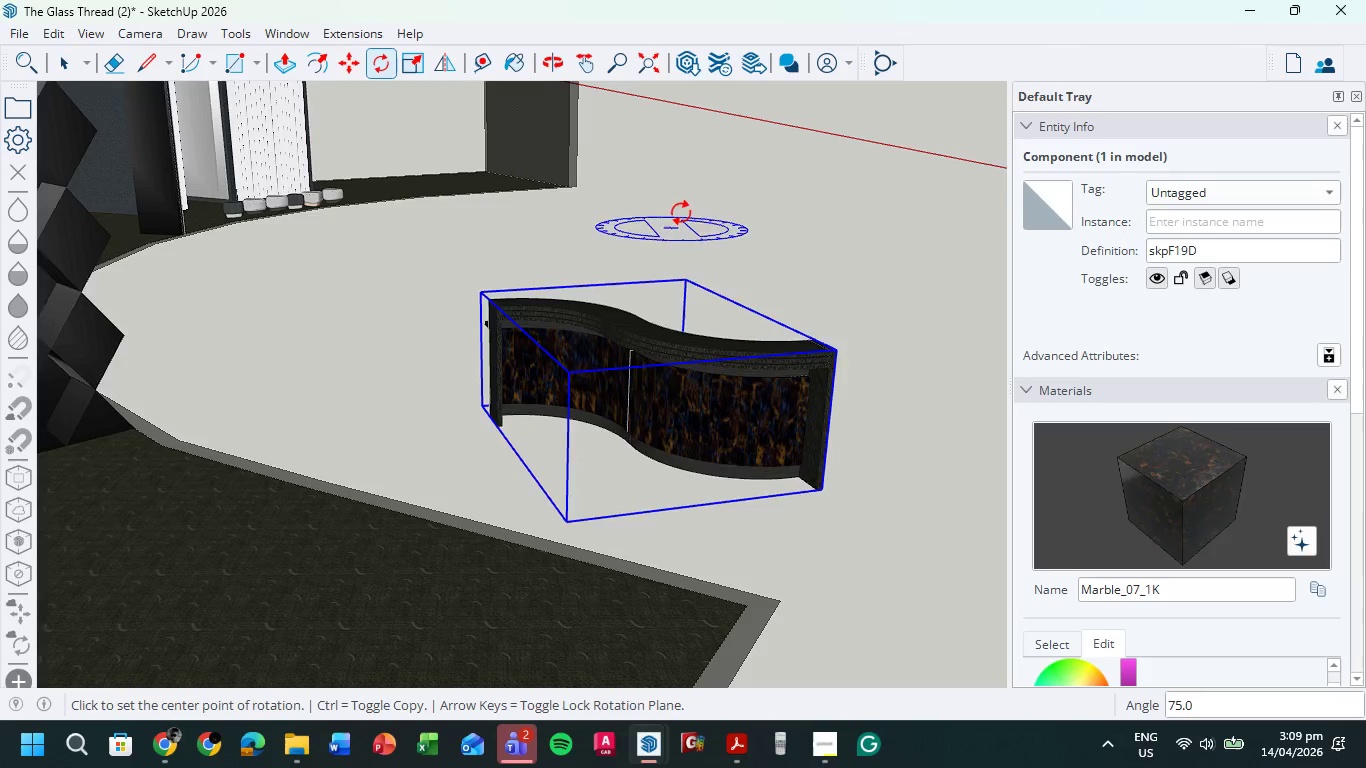 
scroll: coordinate [681, 212], scroll_direction: down, amount: 4.0
 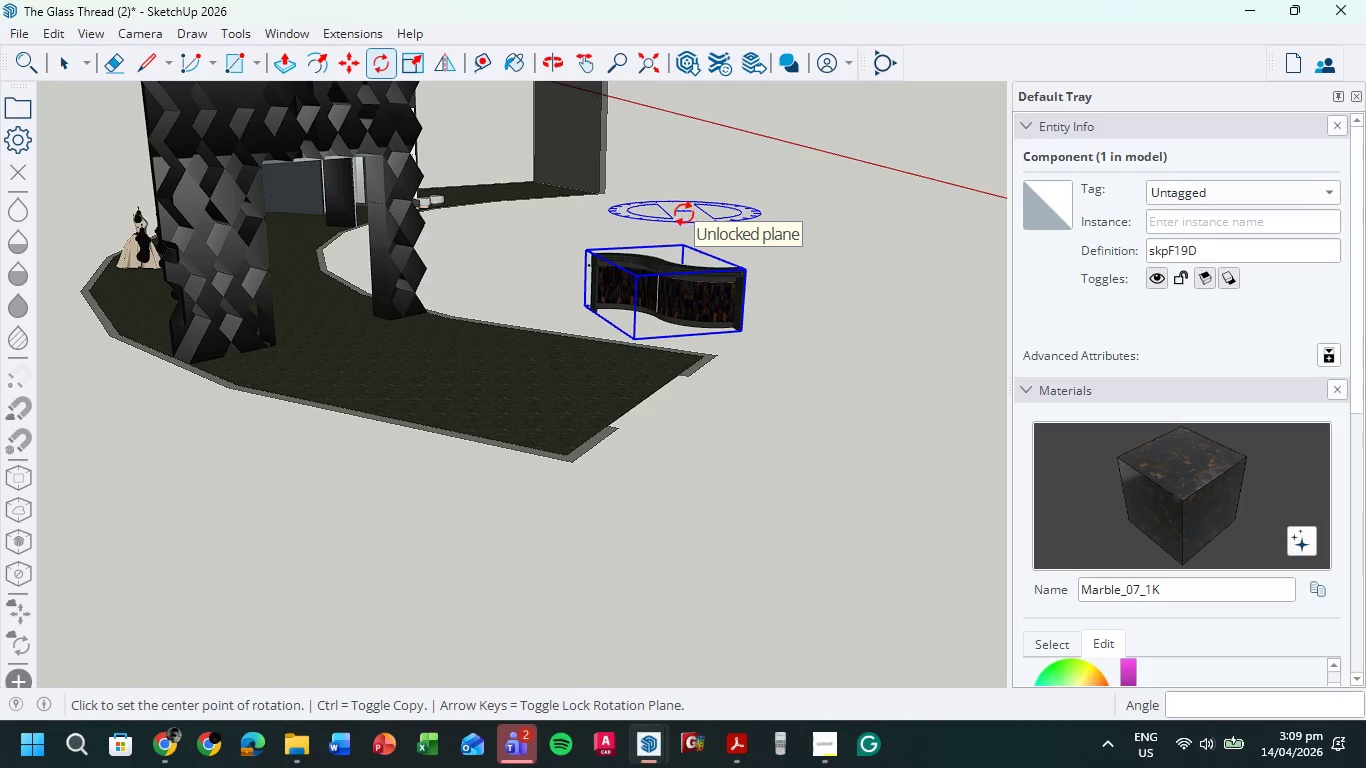 
key(M)
 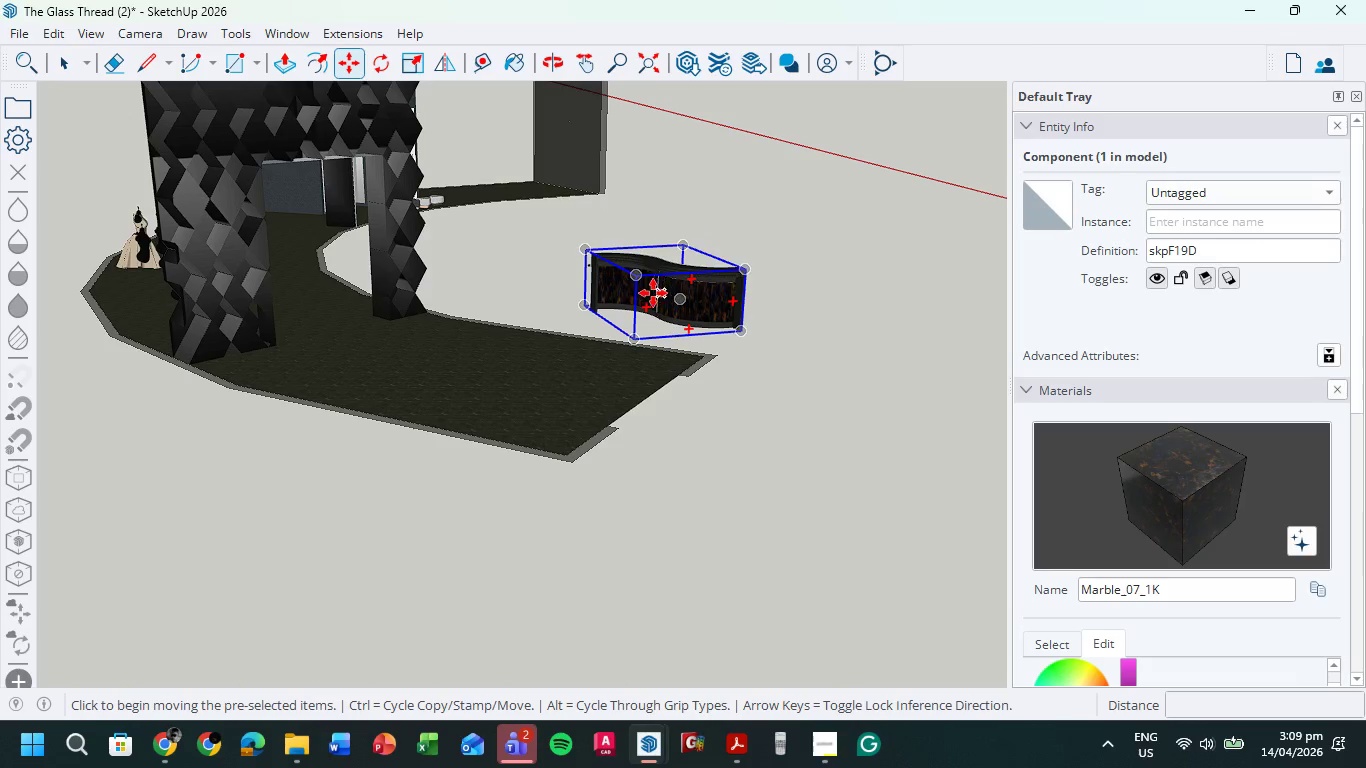 
scroll: coordinate [649, 298], scroll_direction: up, amount: 8.0
 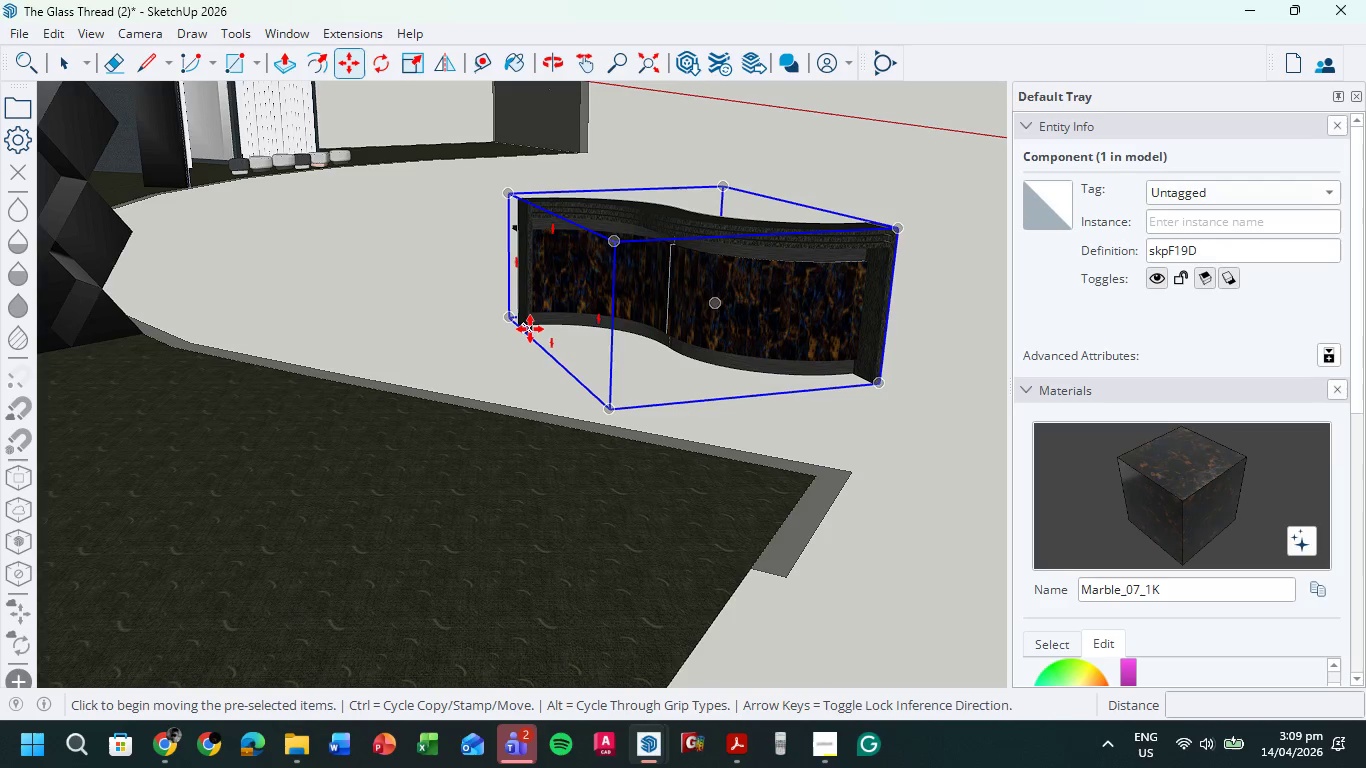 
left_click([530, 329])
 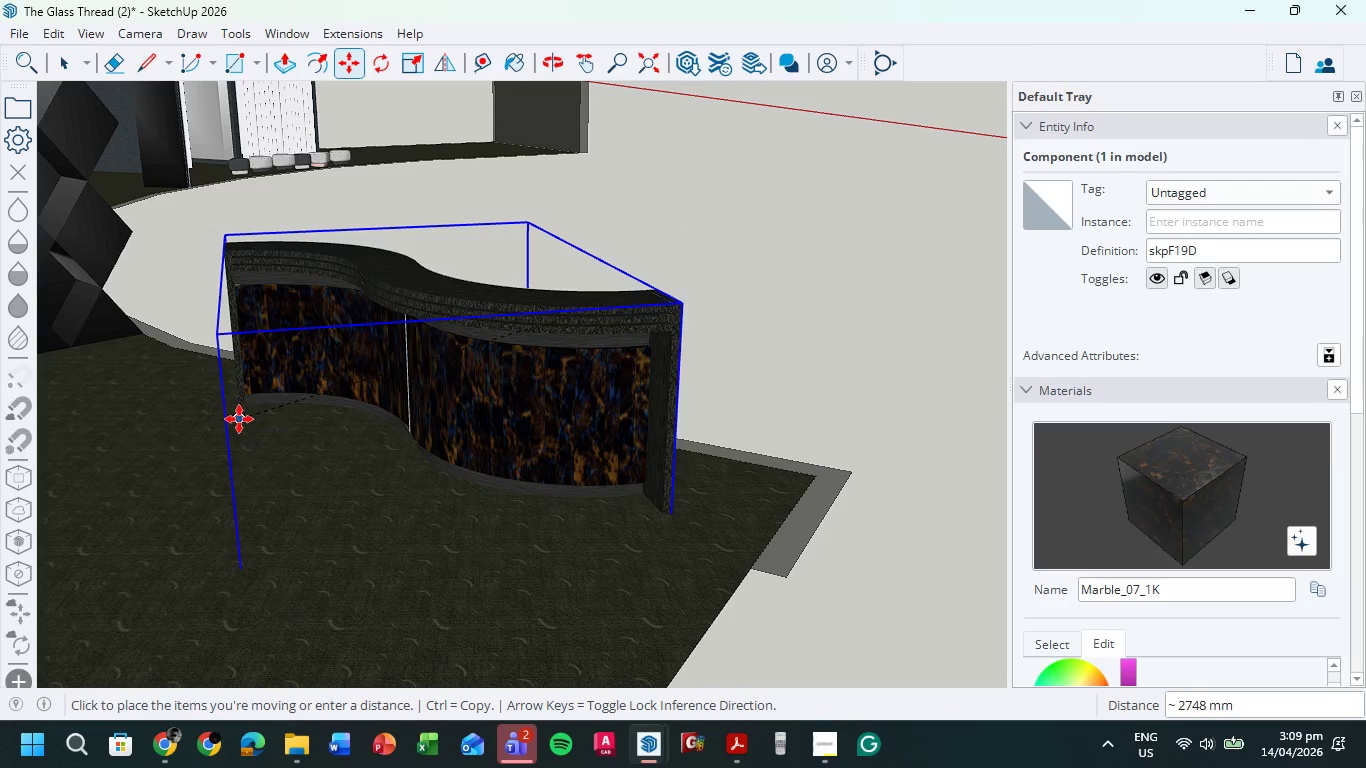 
left_click([226, 426])
 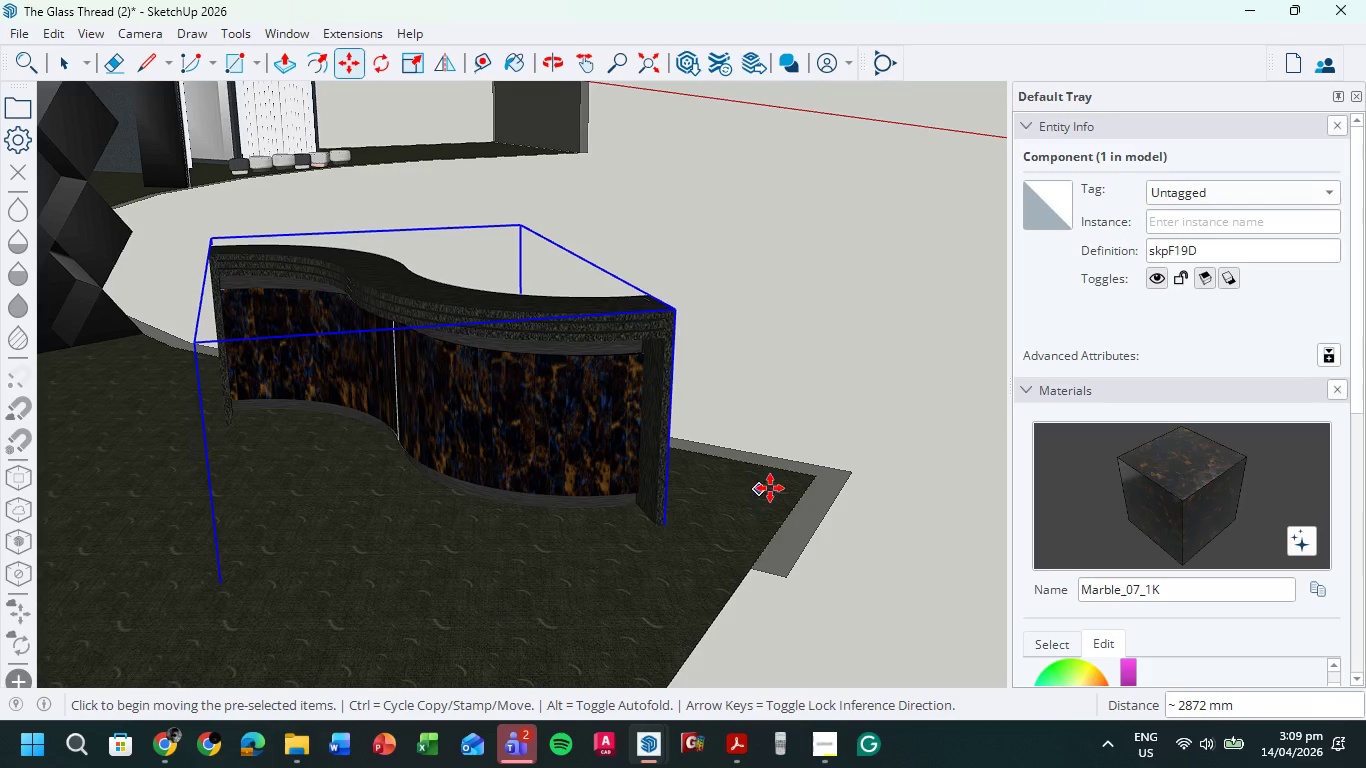 
scroll: coordinate [768, 502], scroll_direction: down, amount: 11.0
 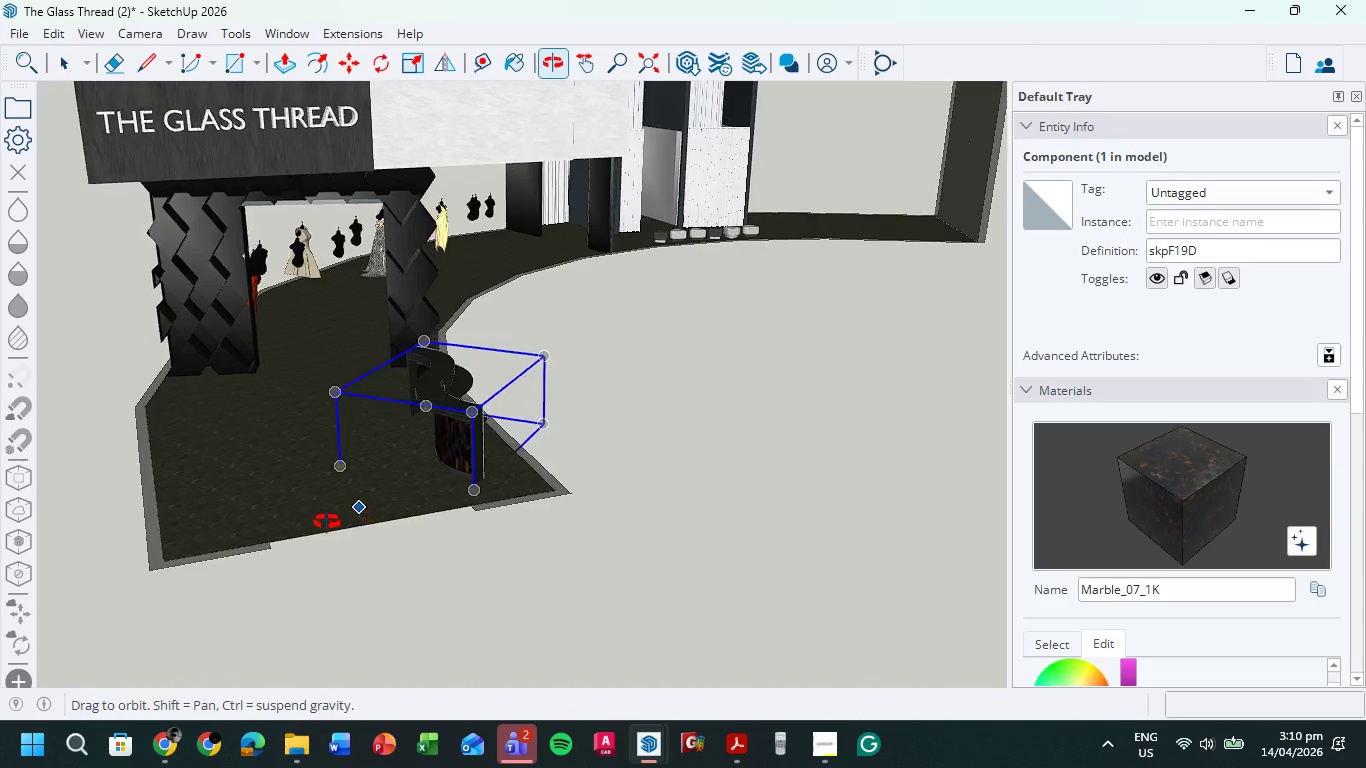 
scroll: coordinate [272, 349], scroll_direction: up, amount: 2.0
 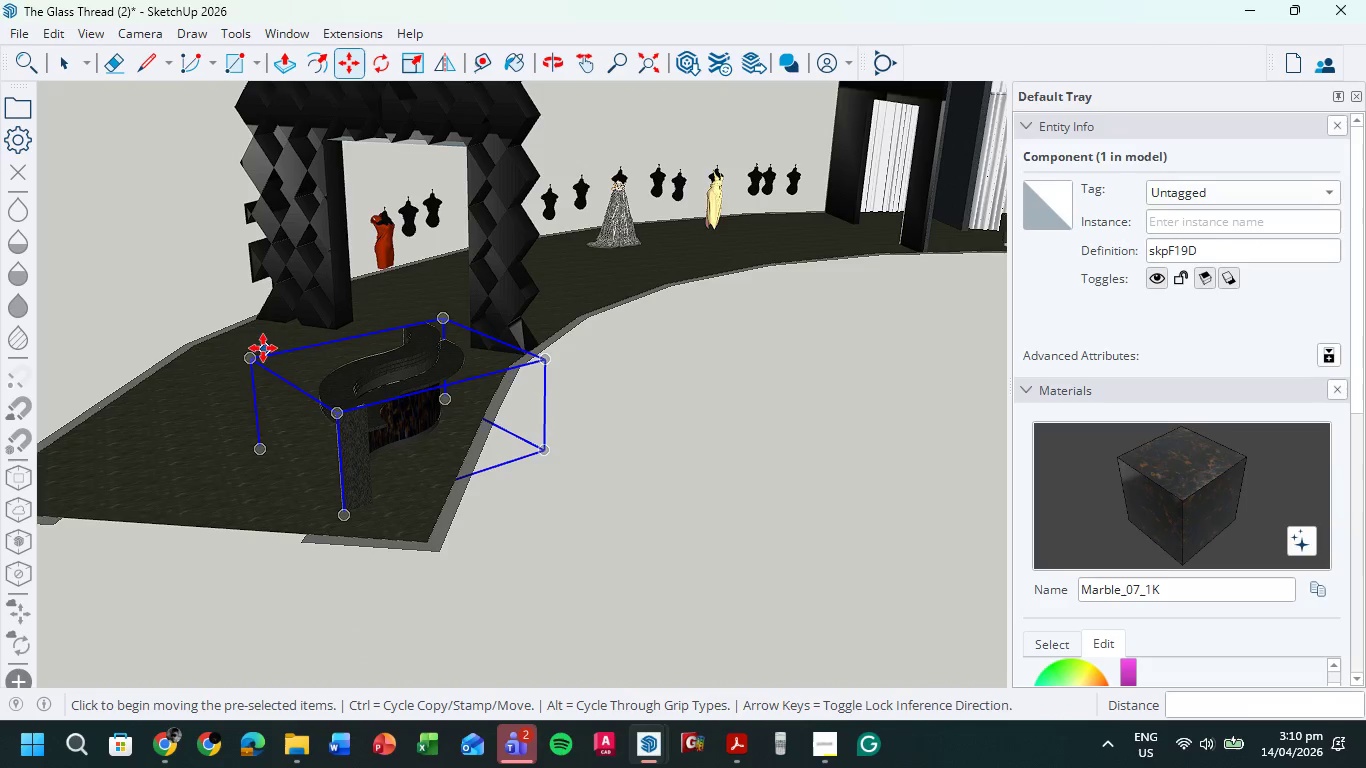 
hold_key(key=ShiftLeft, duration=0.61)
 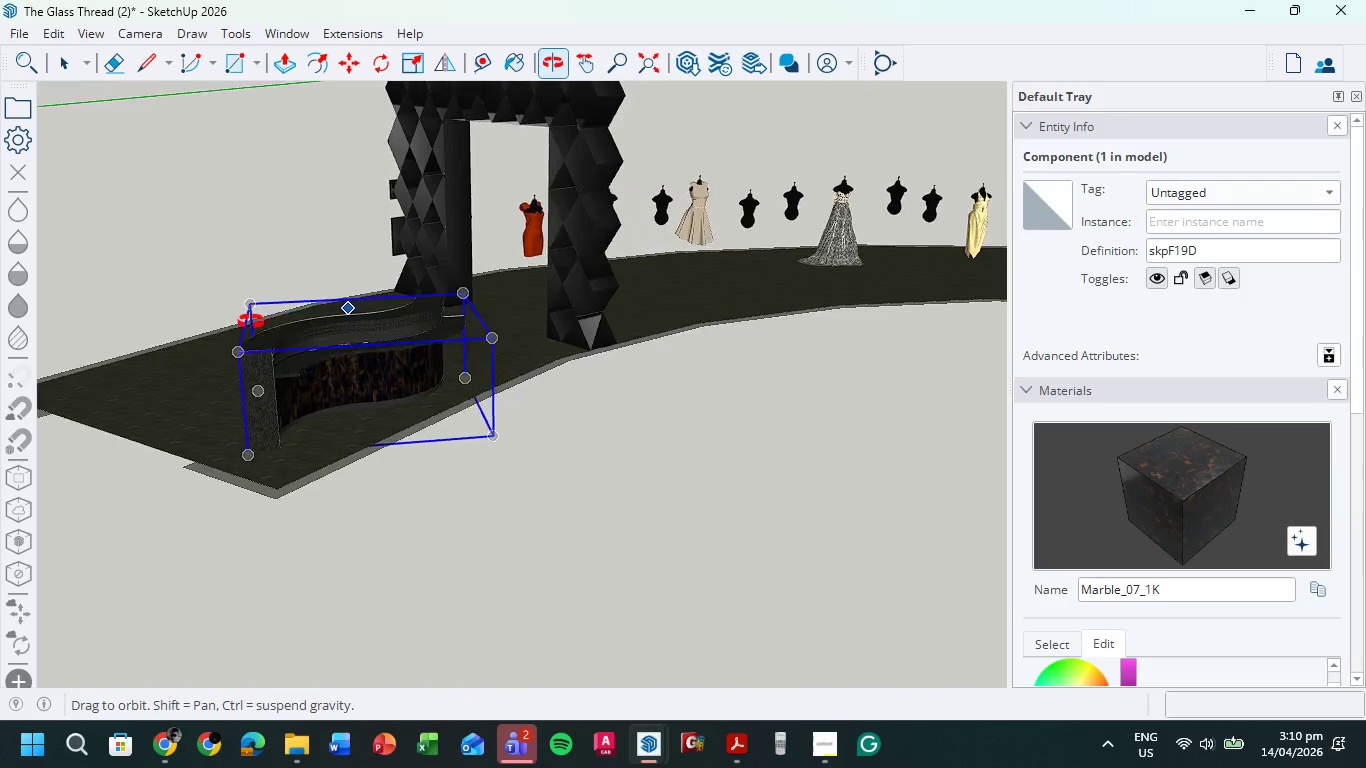 
hold_key(key=ShiftLeft, duration=0.39)
 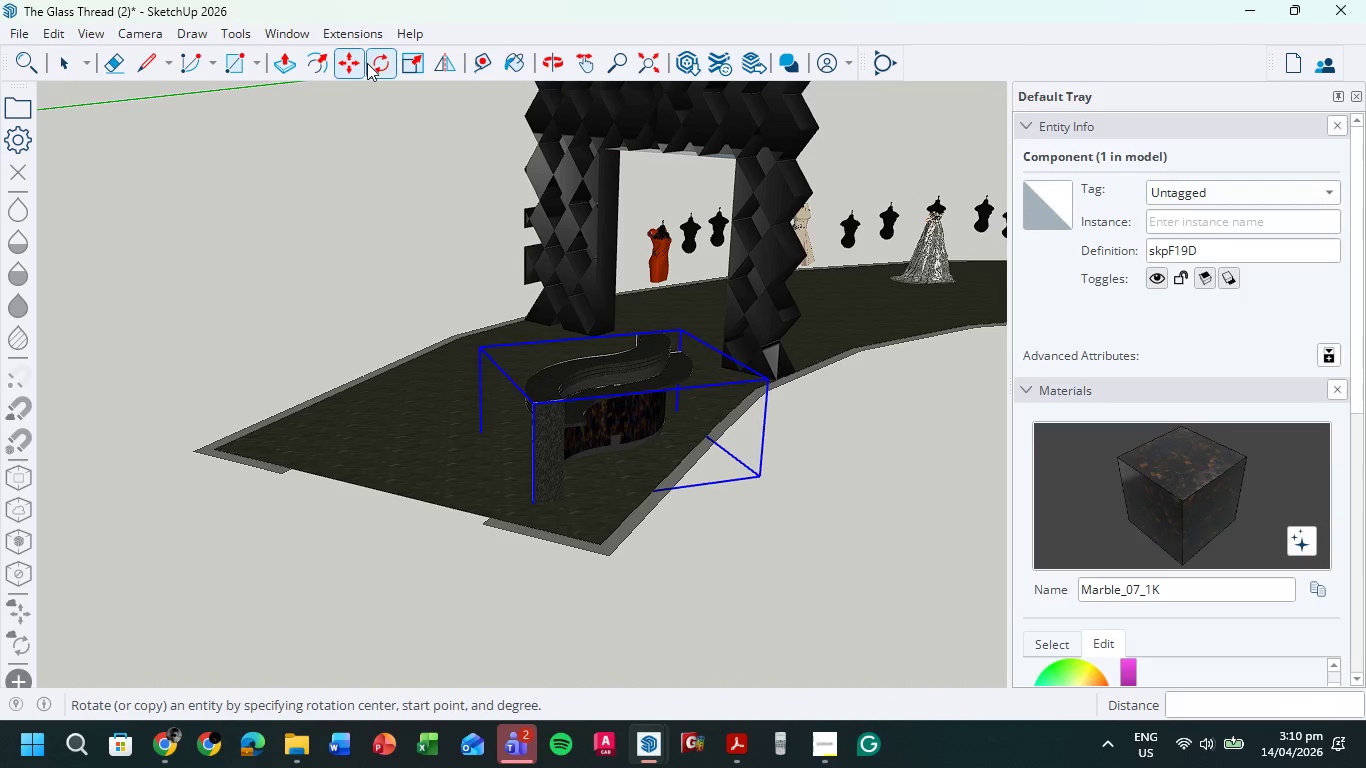 
left_click([382, 61])
 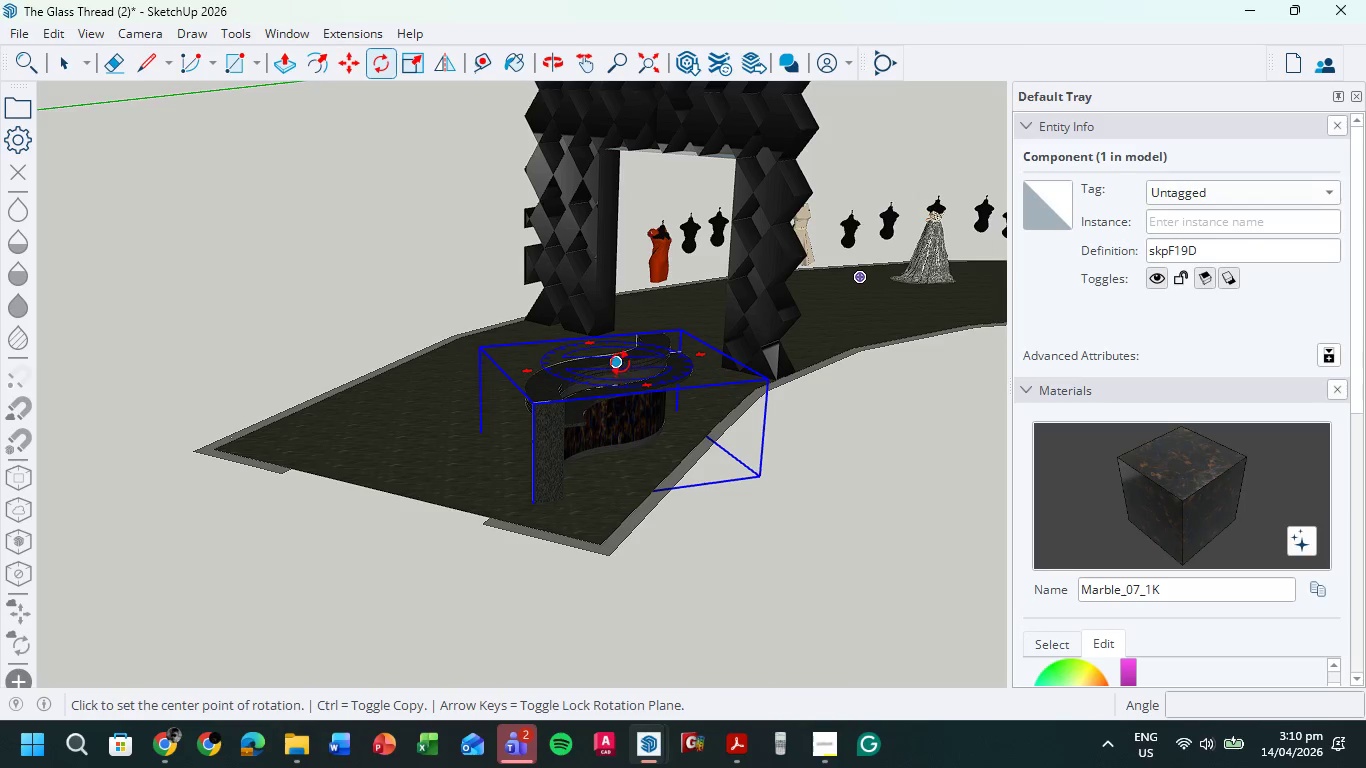 
left_click([619, 361])
 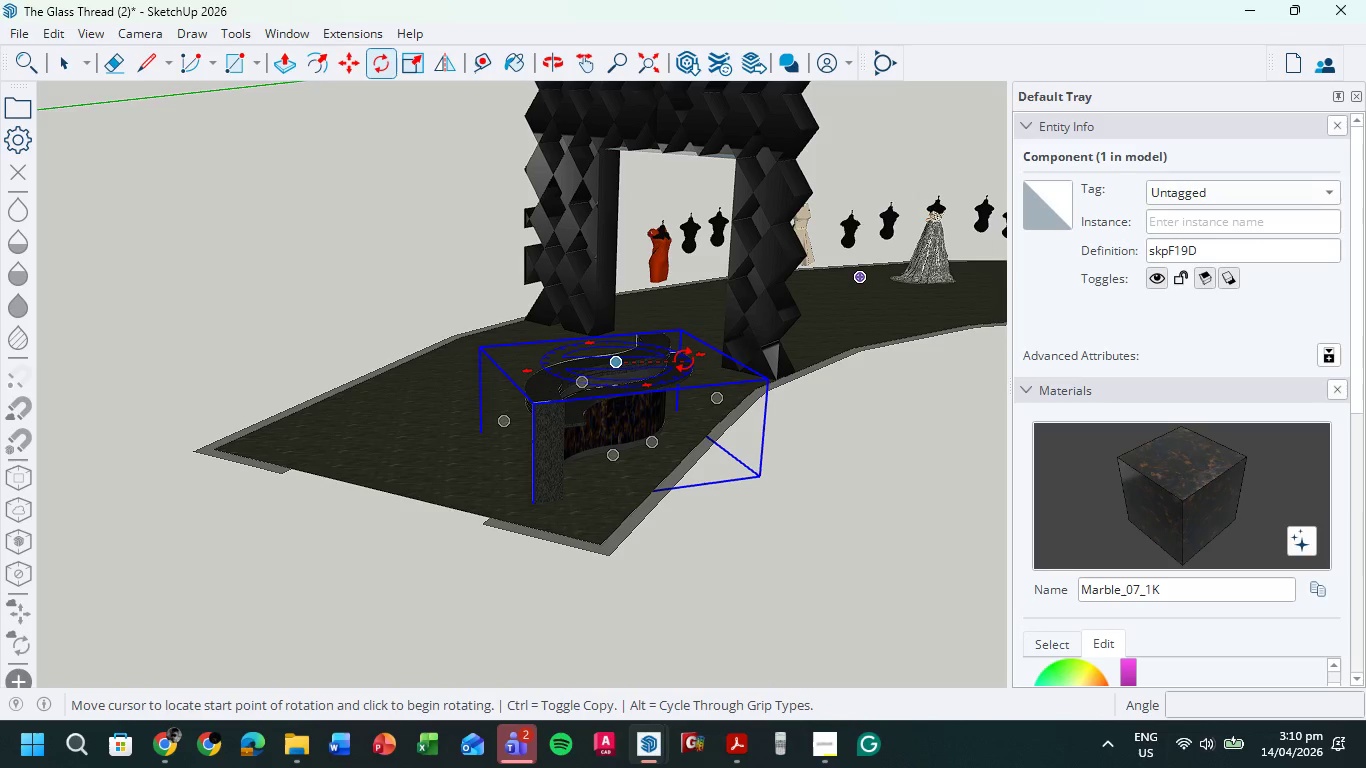 
left_click([684, 359])
 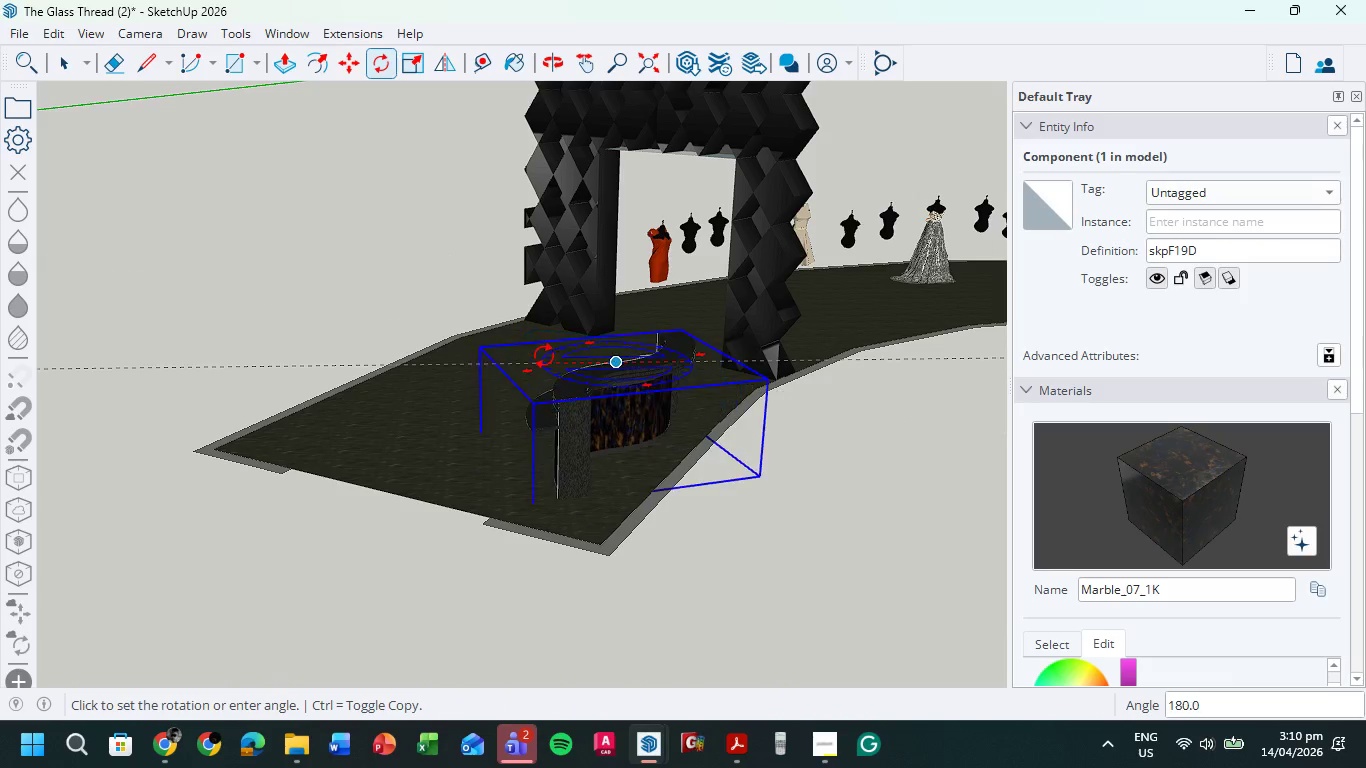 
left_click([545, 357])
 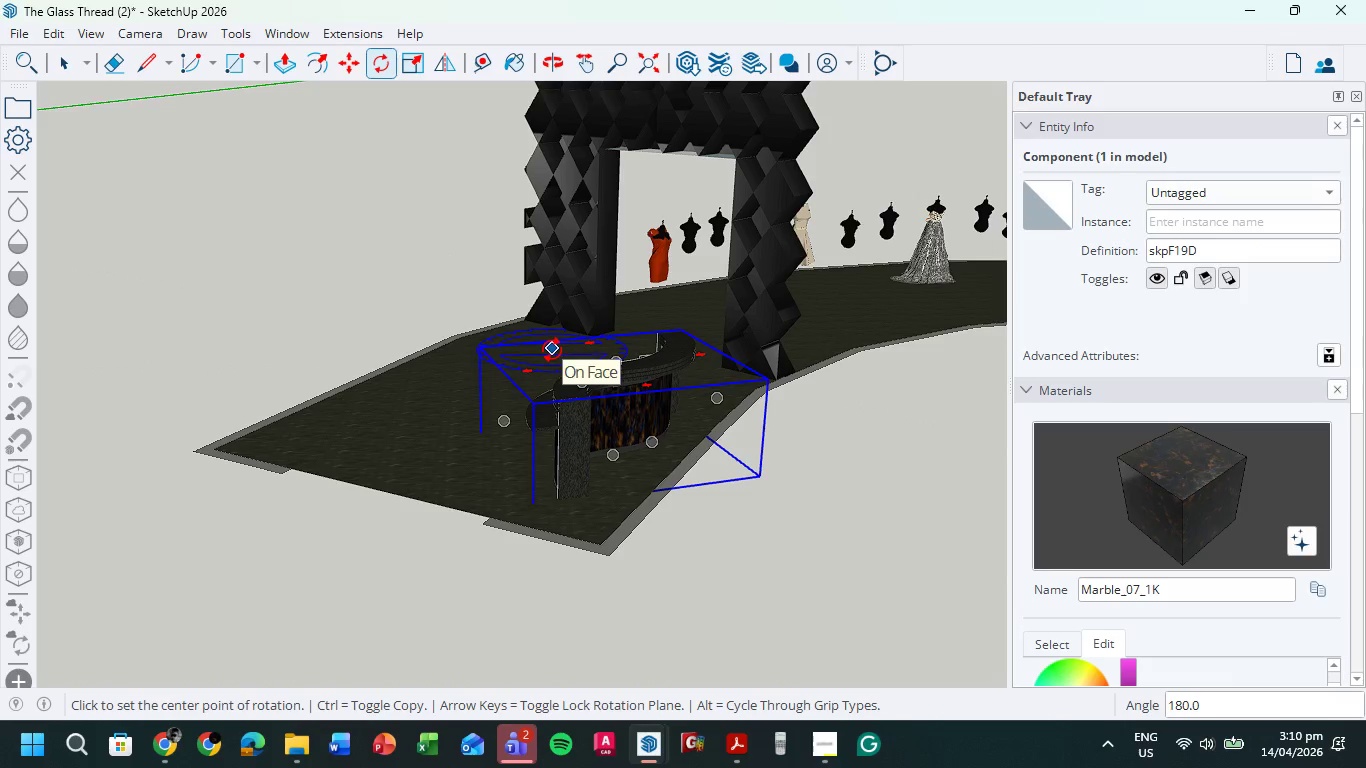 
key(M)
 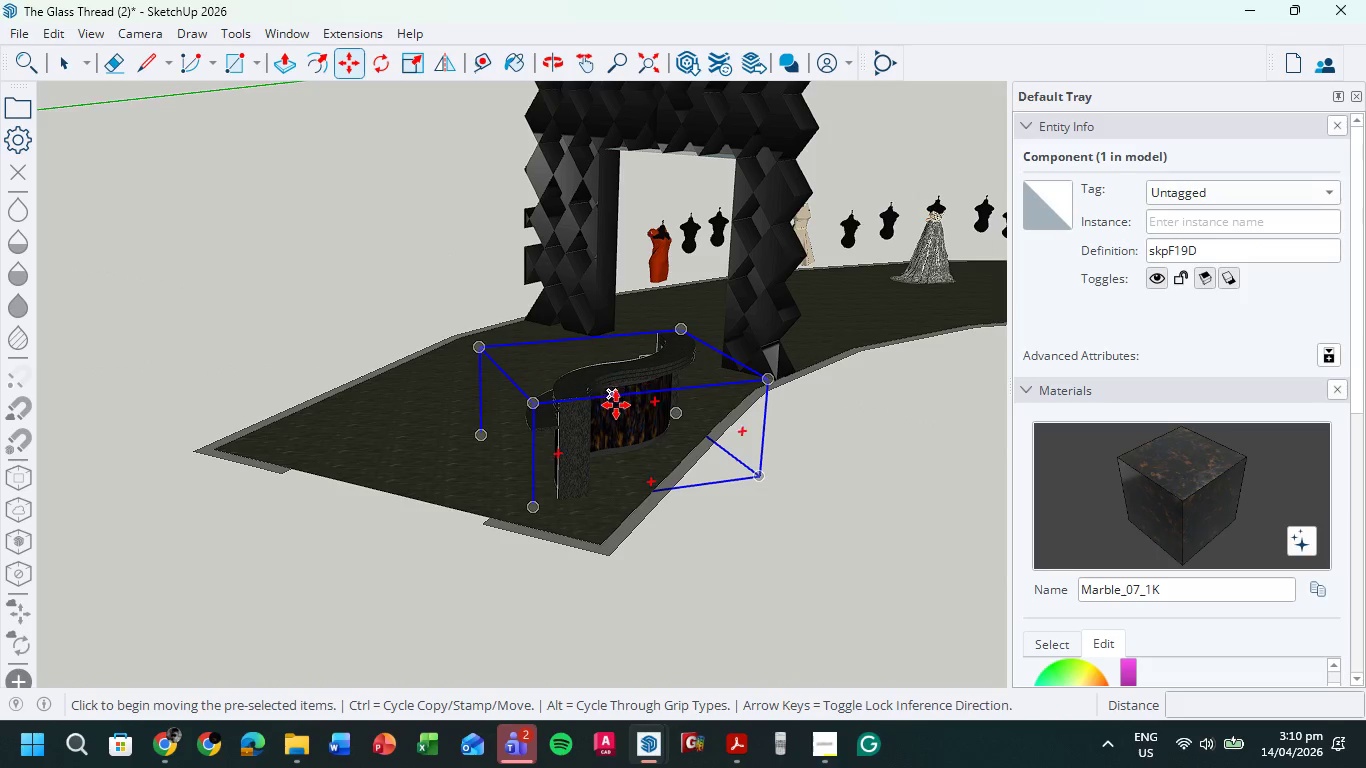 
left_click([618, 433])
 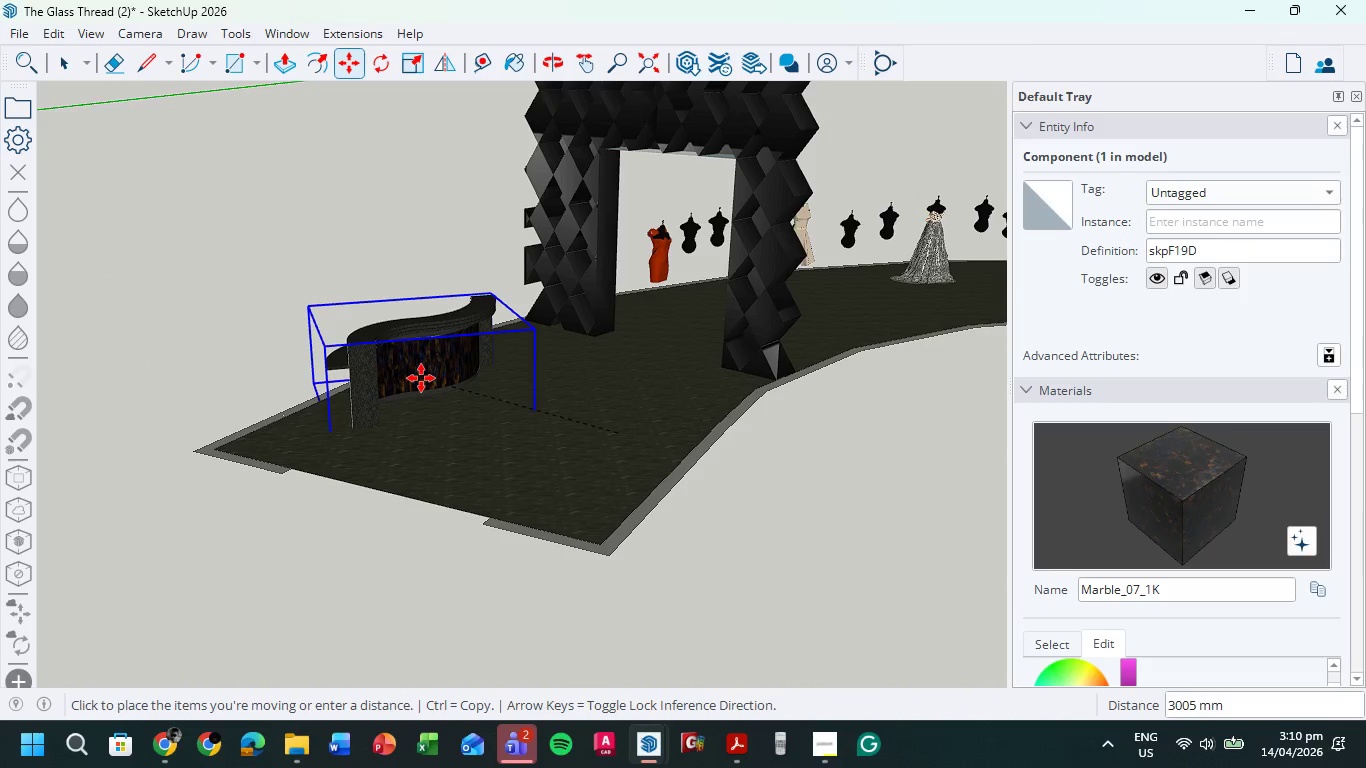 
wait(8.69)
 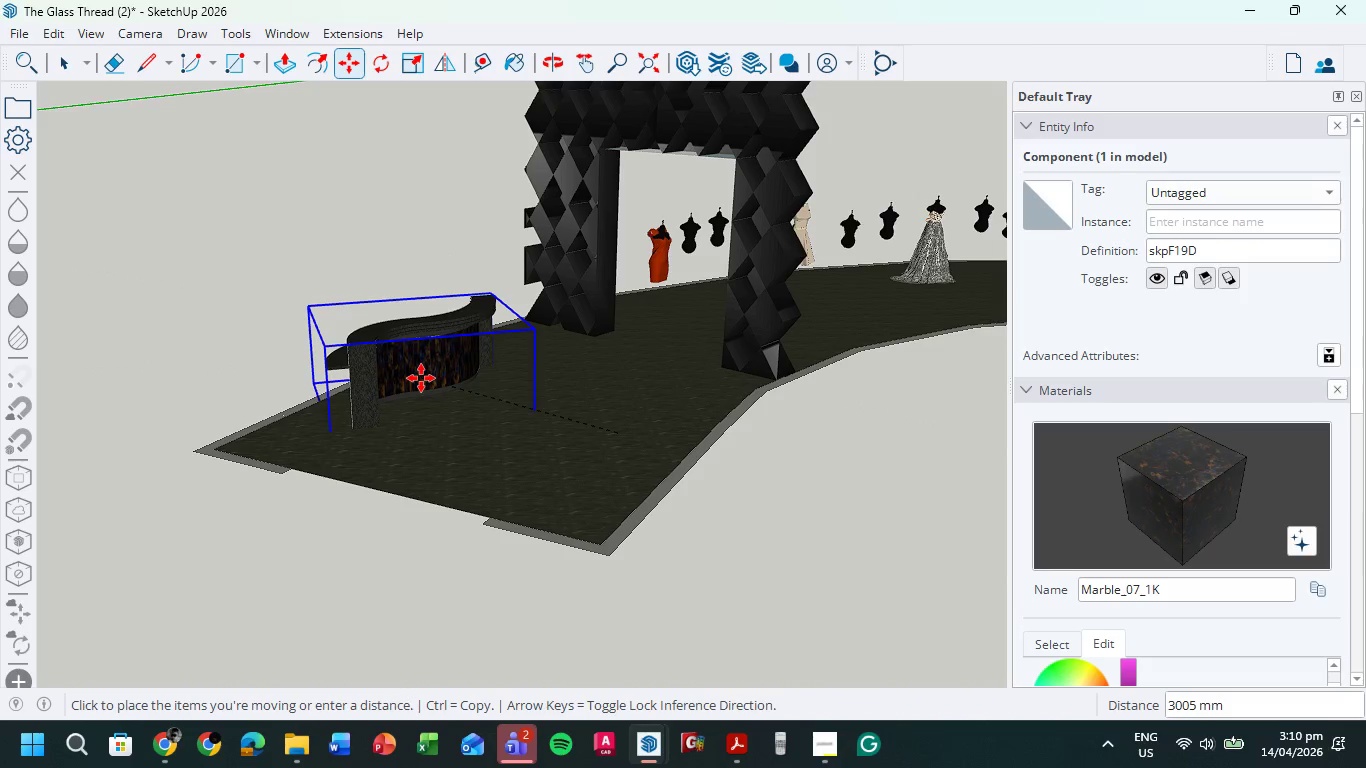 
scroll: coordinate [385, 239], scroll_direction: up, amount: 6.0
 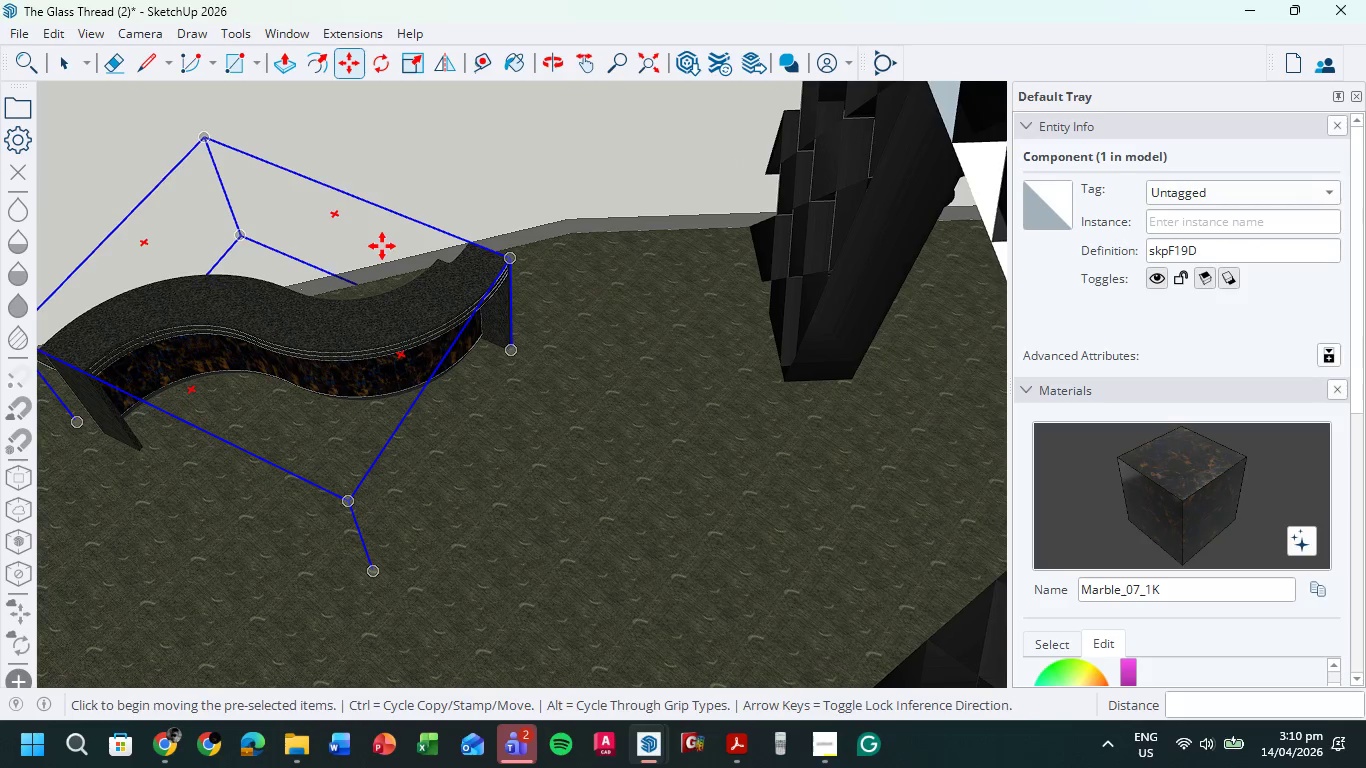 
hold_key(key=ShiftLeft, duration=0.77)
 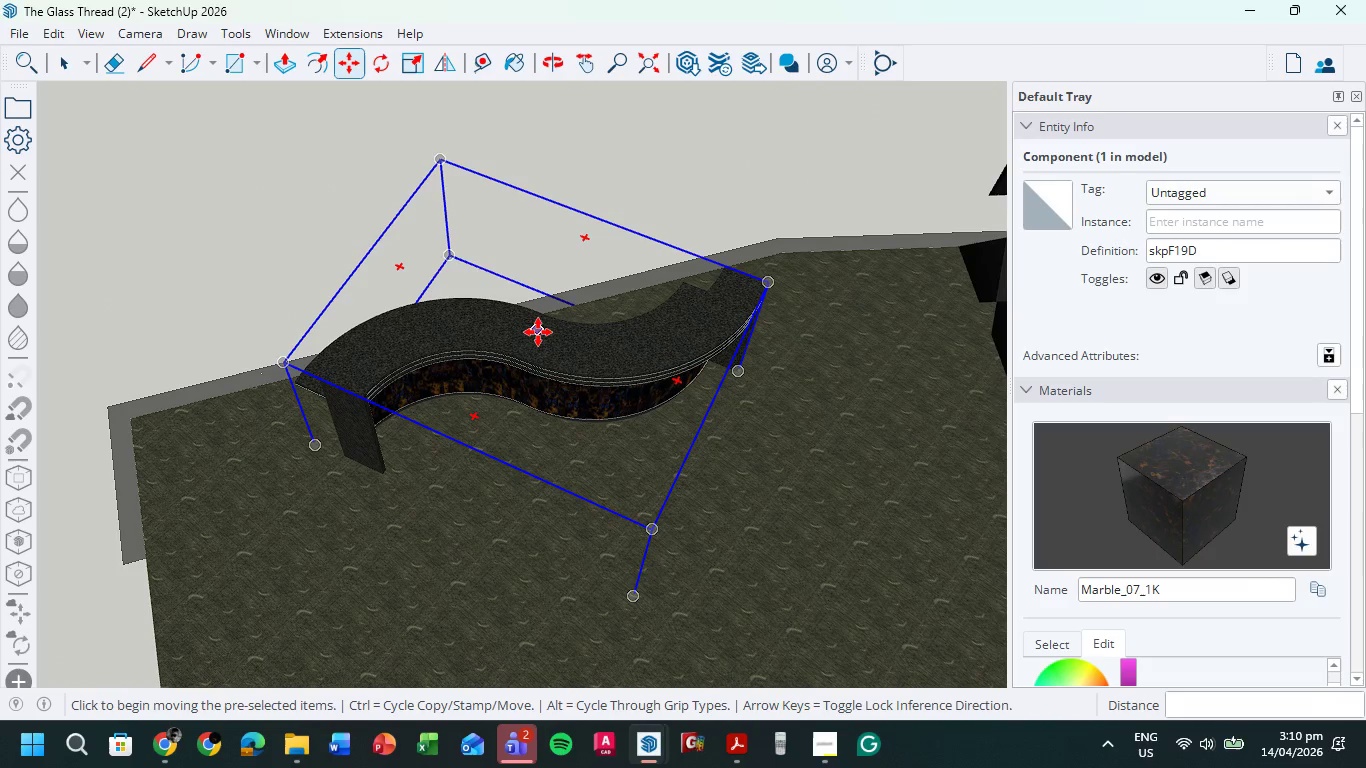 
left_click([538, 332])
 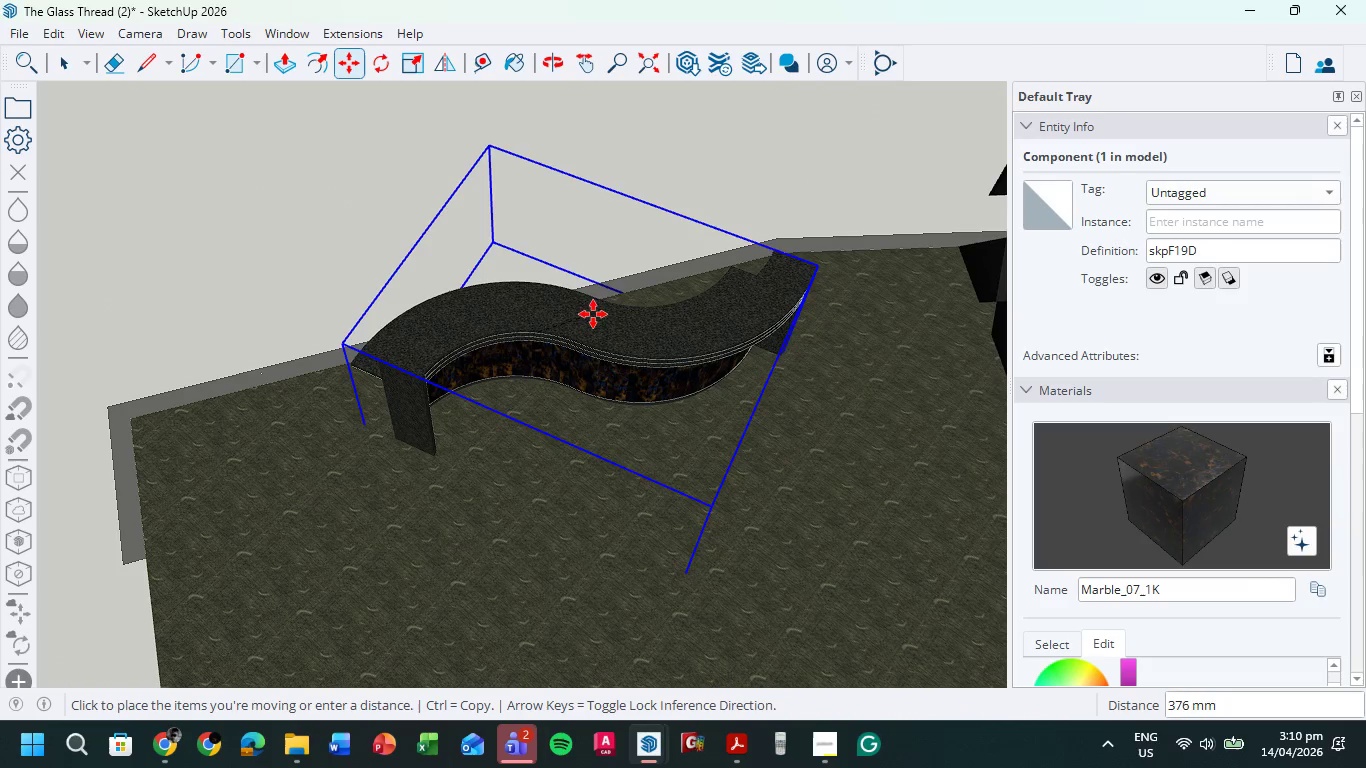 
left_click([603, 310])
 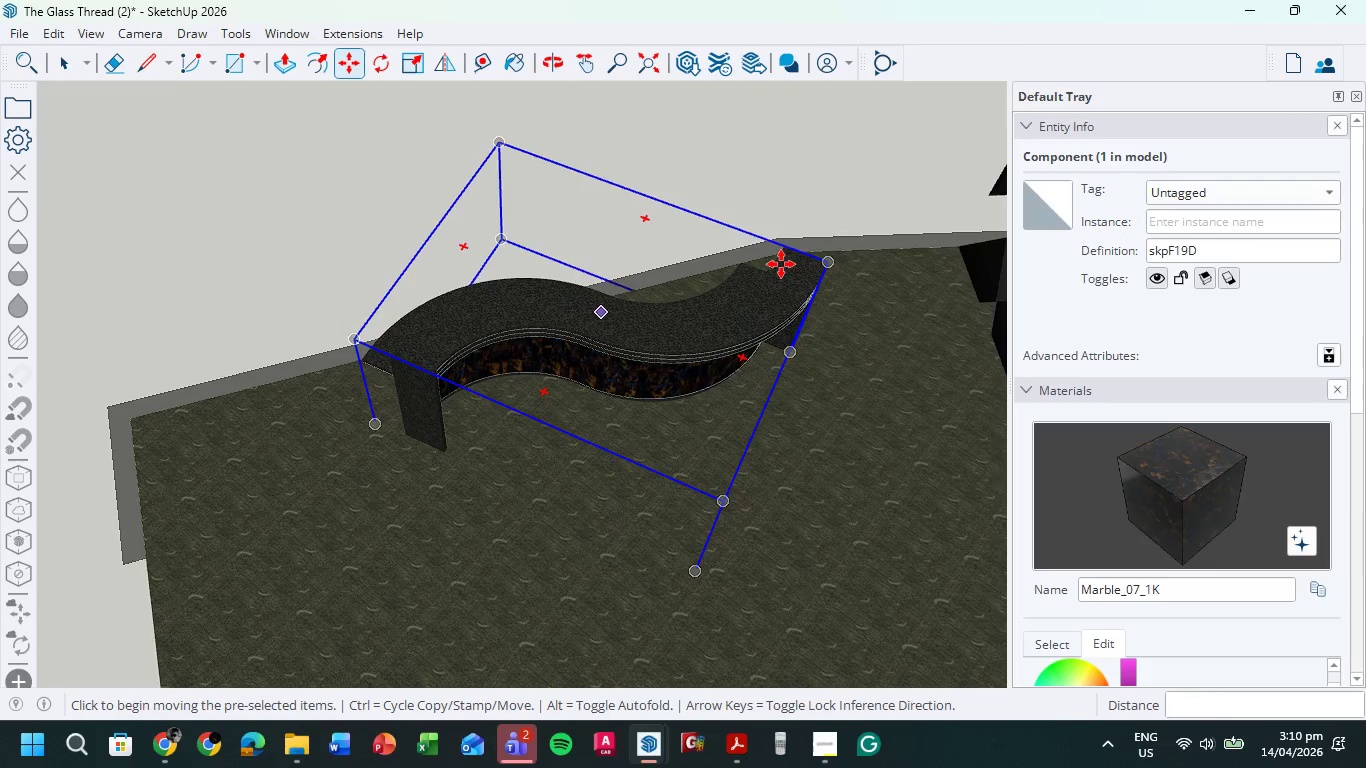 
scroll: coordinate [509, 493], scroll_direction: up, amount: 1.0
 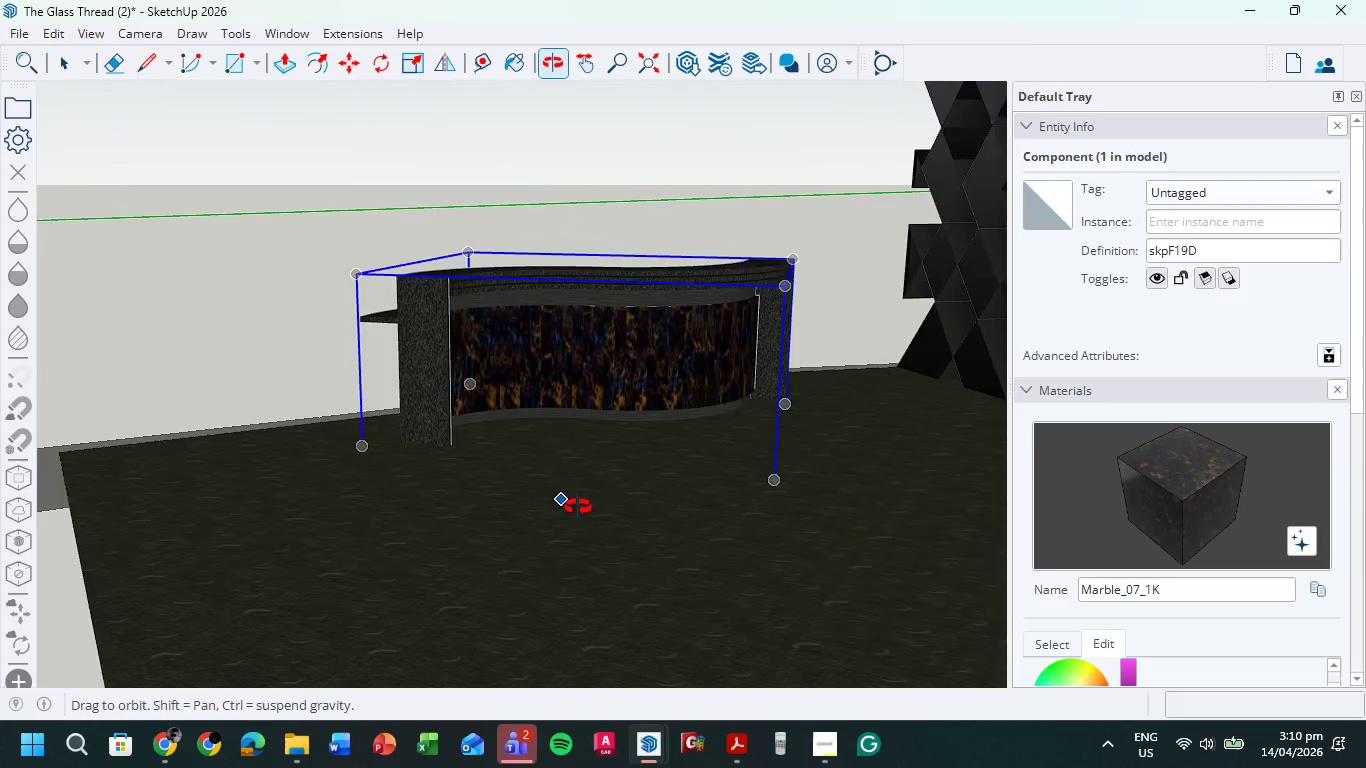 
scroll: coordinate [580, 401], scroll_direction: down, amount: 10.0
 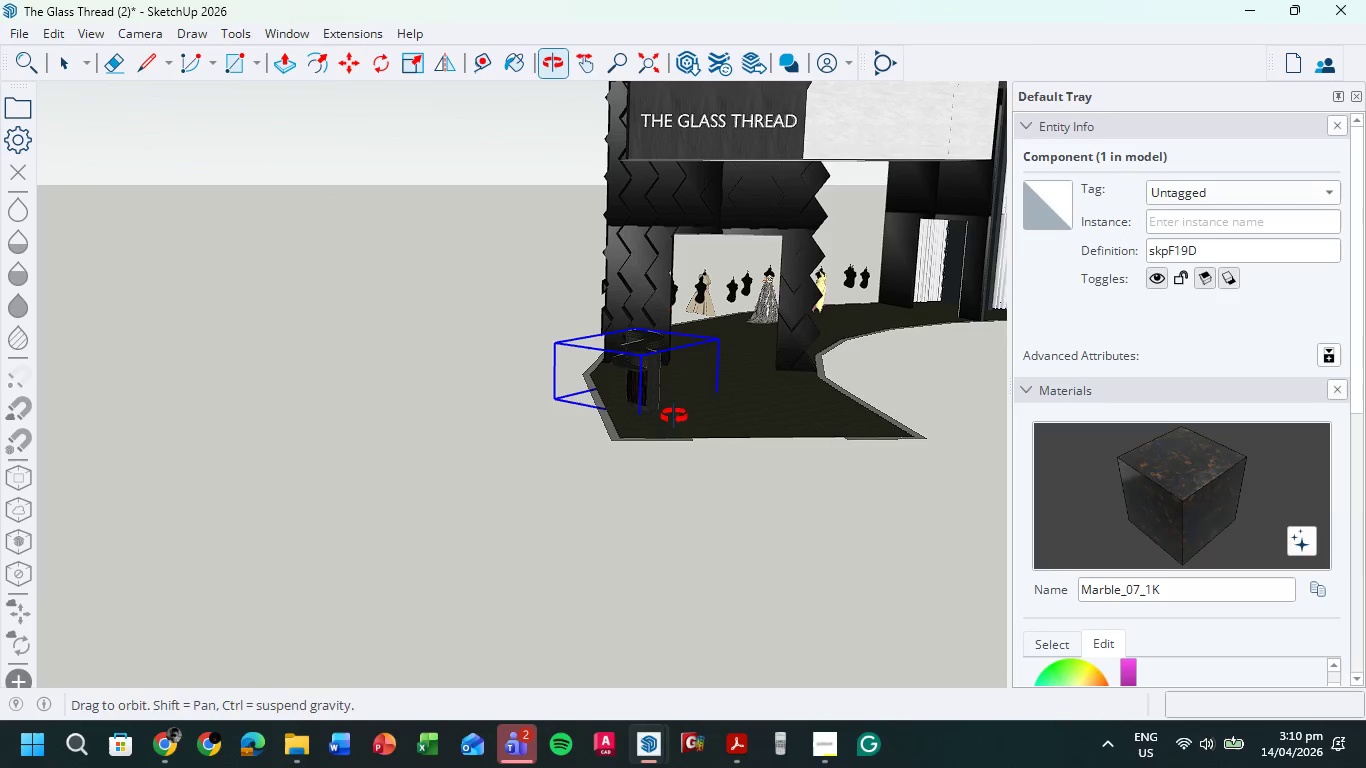 
scroll: coordinate [608, 330], scroll_direction: up, amount: 6.0
 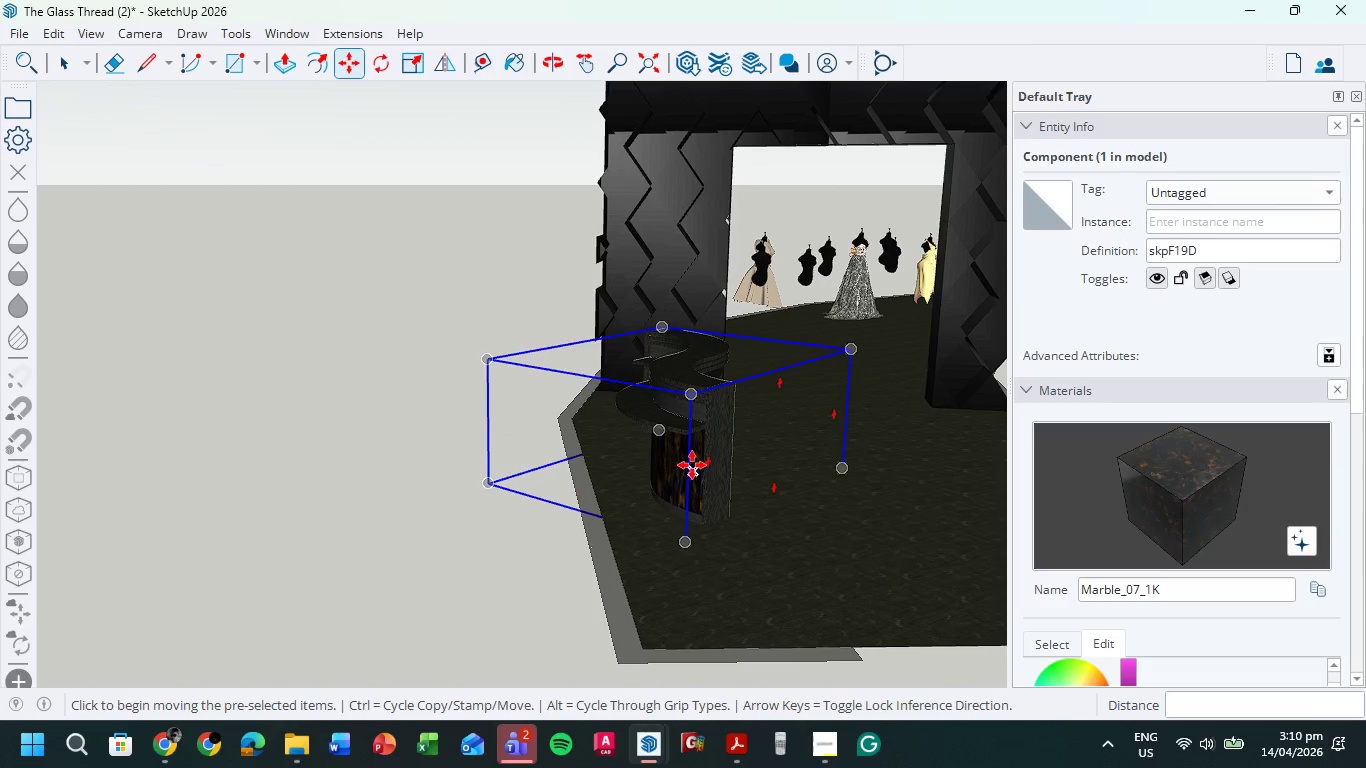 
left_click([692, 465])
 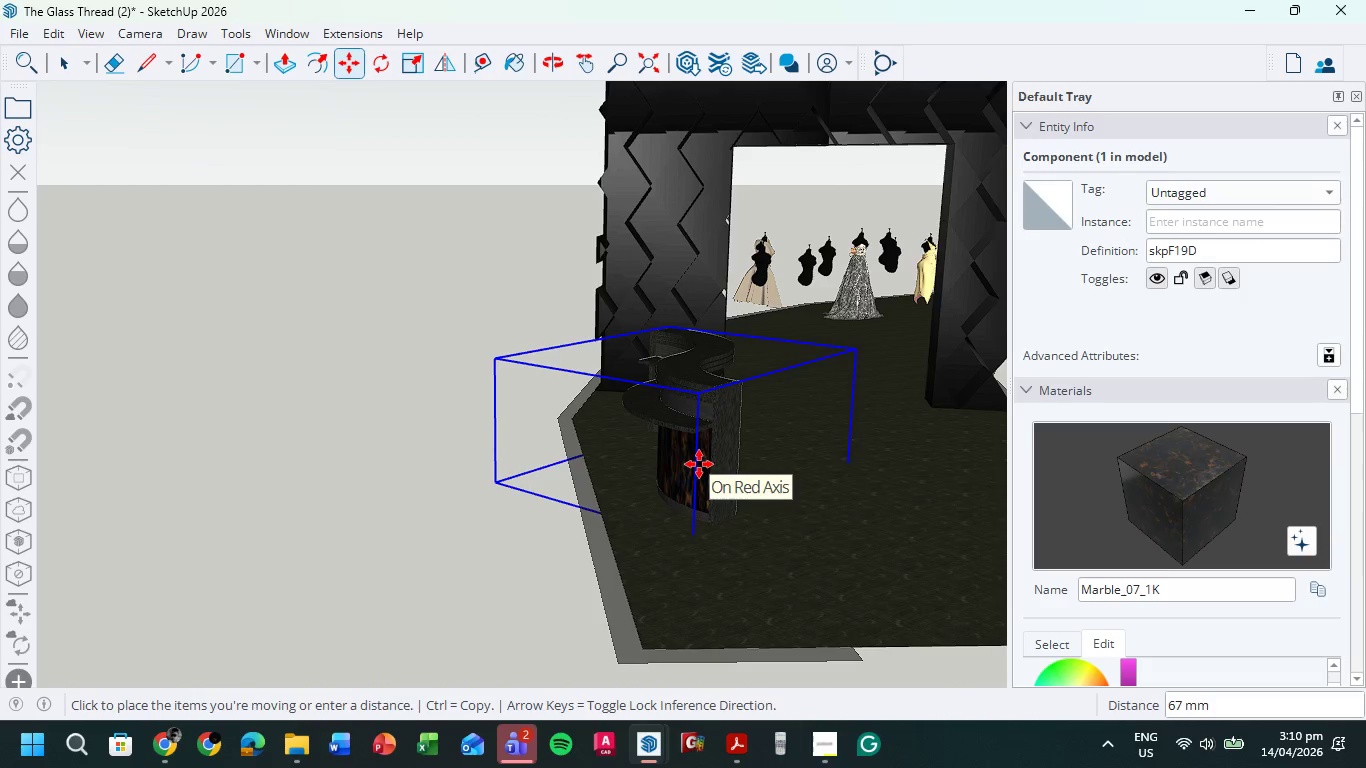 
left_click([702, 462])
 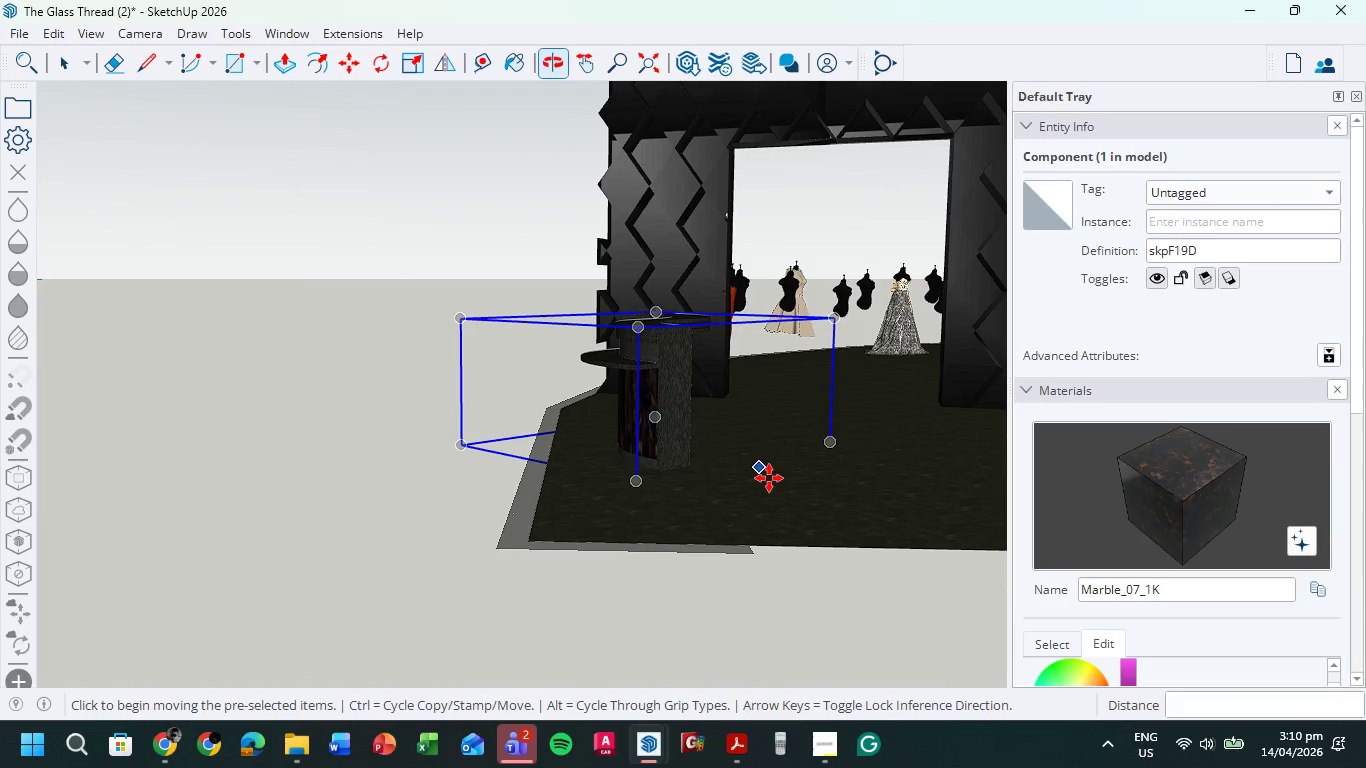 
scroll: coordinate [759, 436], scroll_direction: down, amount: 2.0
 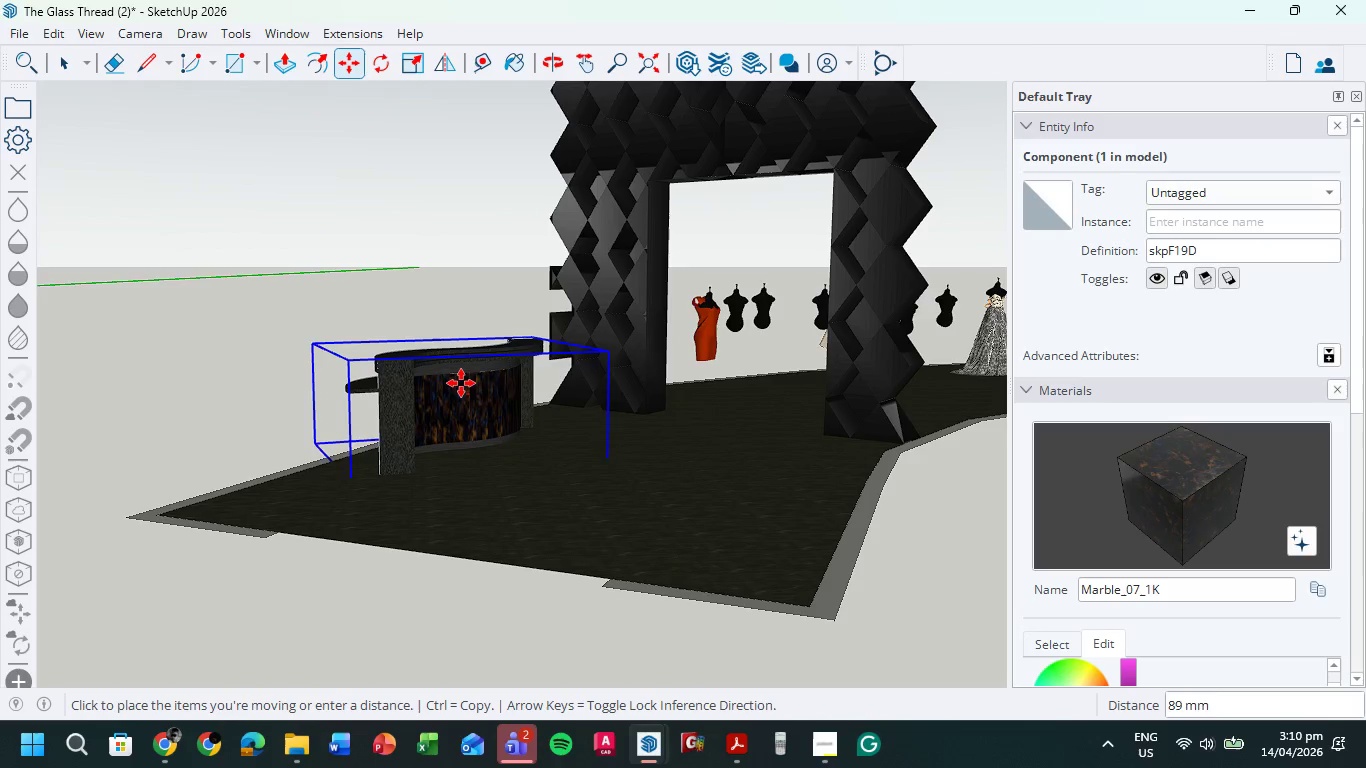 
key(Escape)
 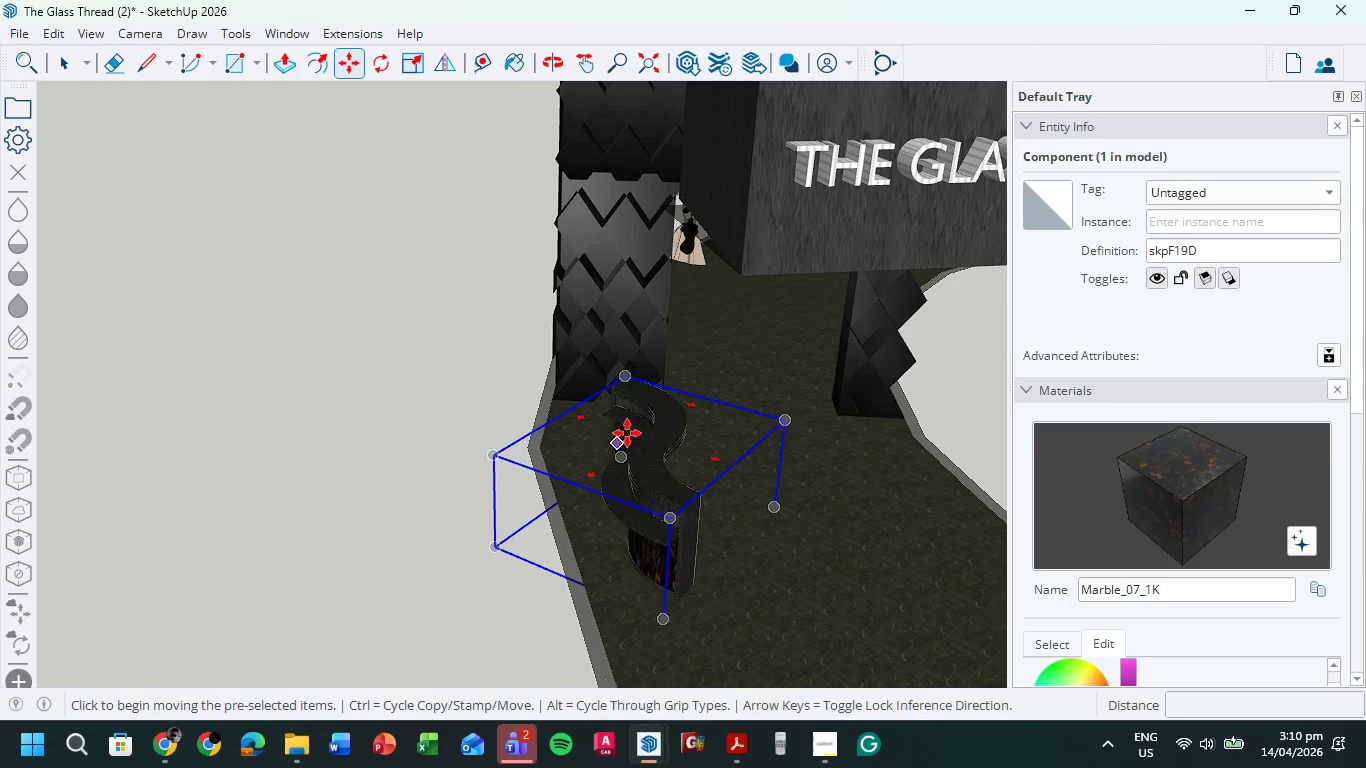 
left_click([640, 429])
 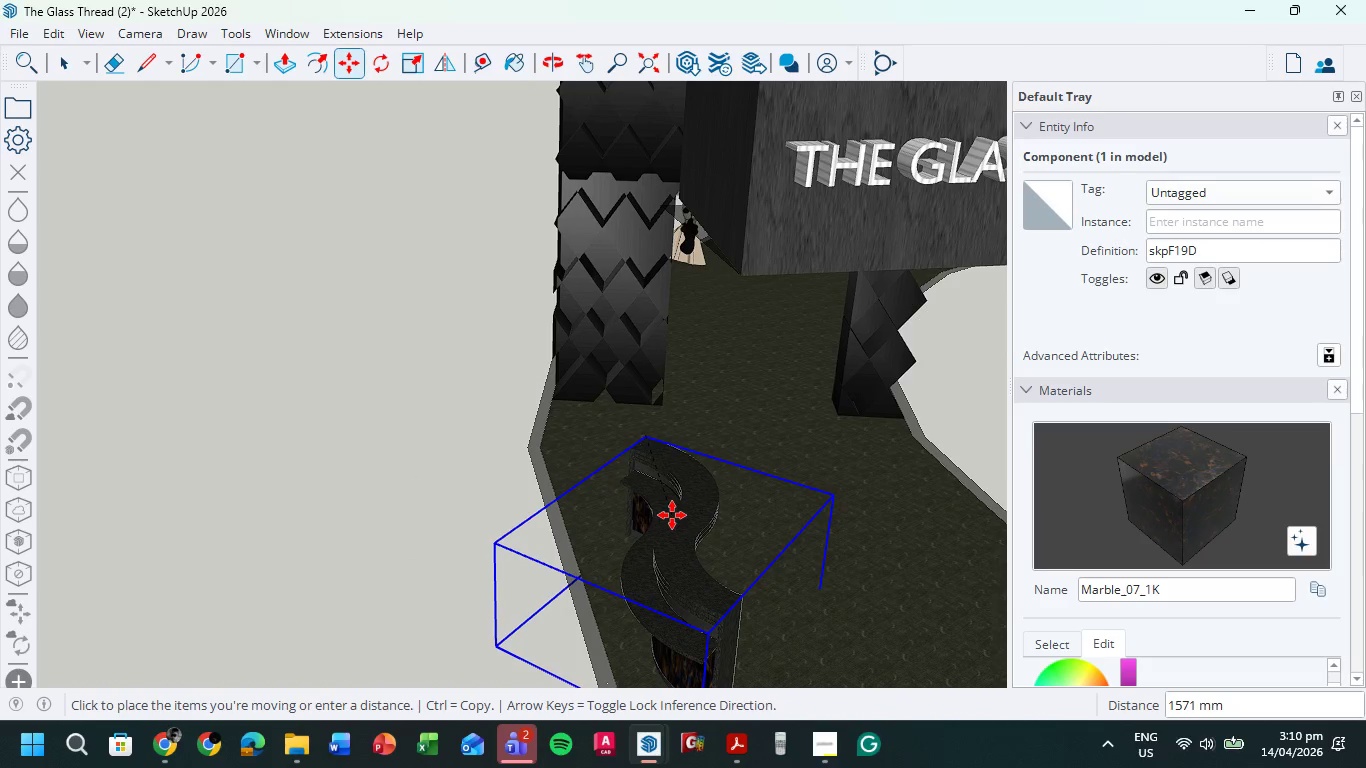 
left_click([666, 498])
 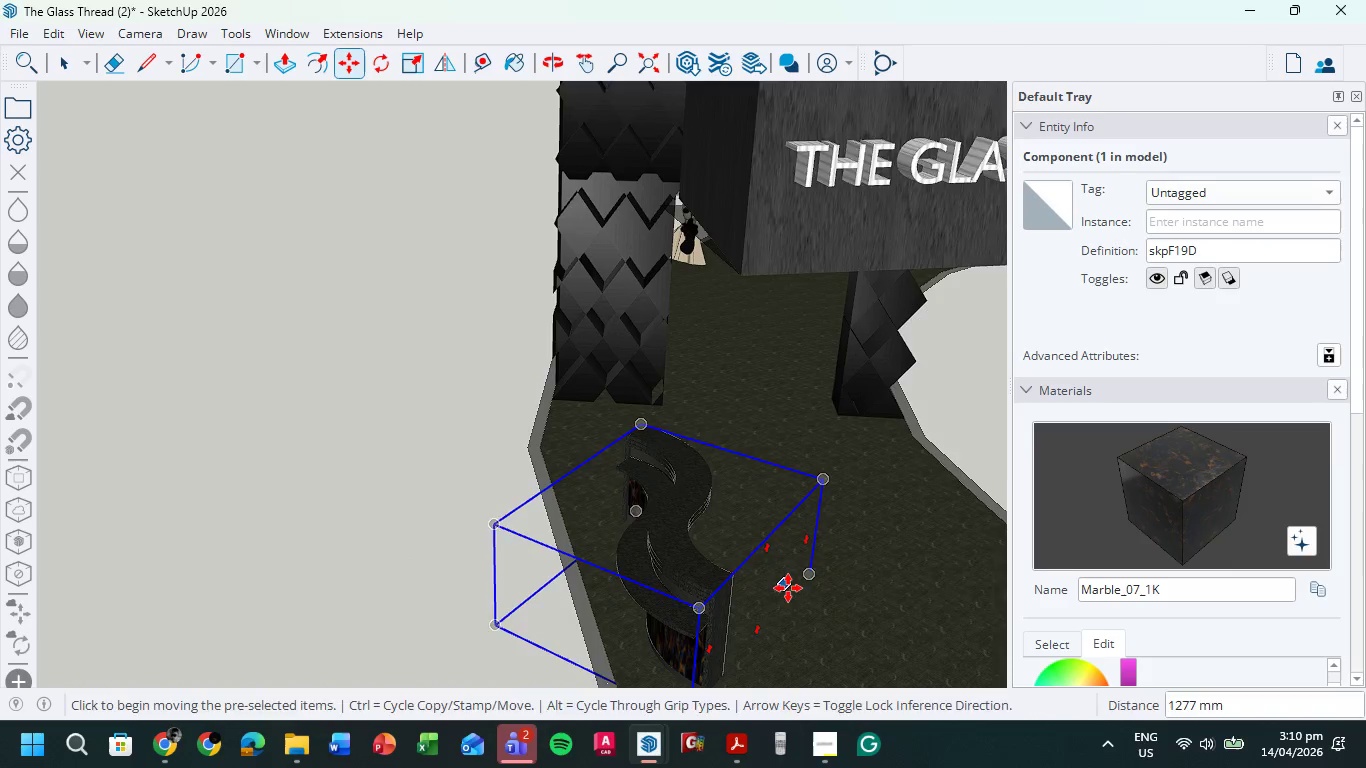 
scroll: coordinate [788, 588], scroll_direction: up, amount: 1.0
 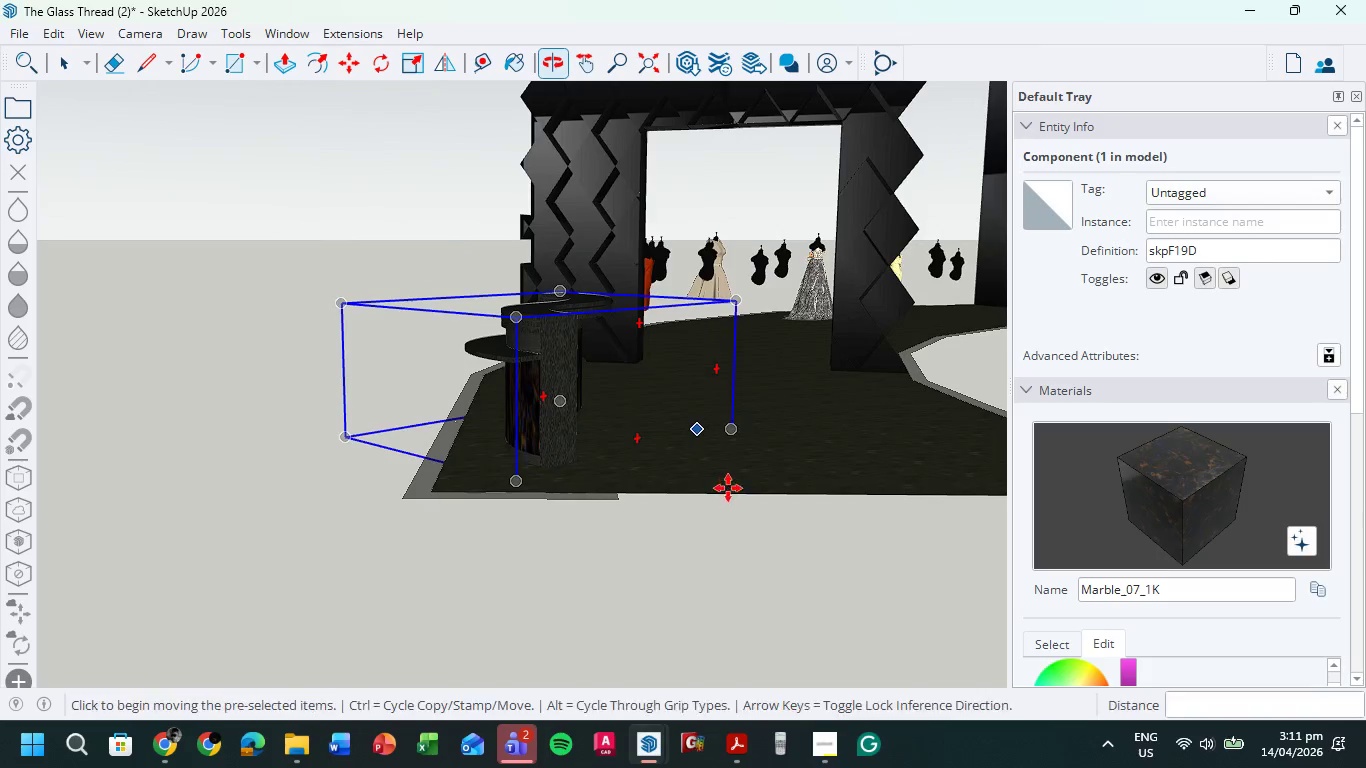 
scroll: coordinate [709, 481], scroll_direction: down, amount: 3.0
 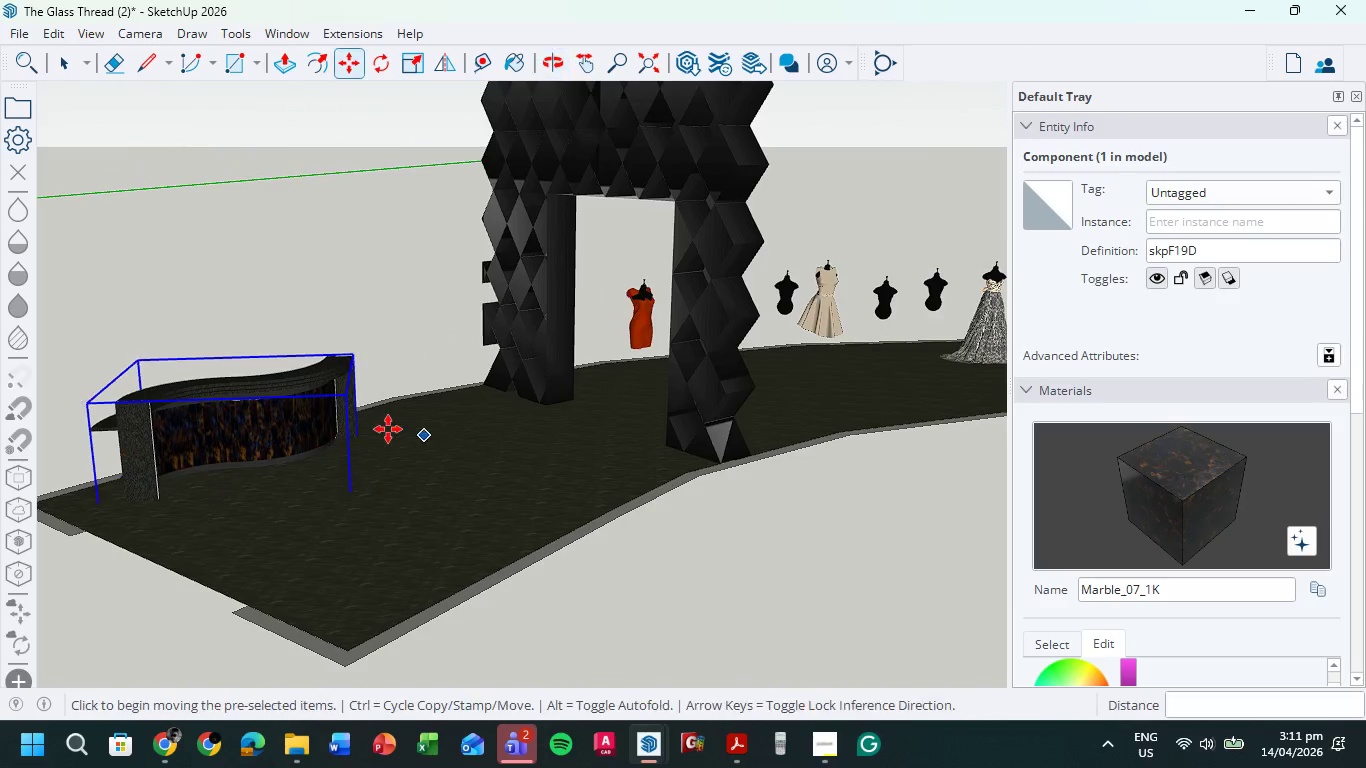 
hold_key(key=ShiftLeft, duration=0.42)
 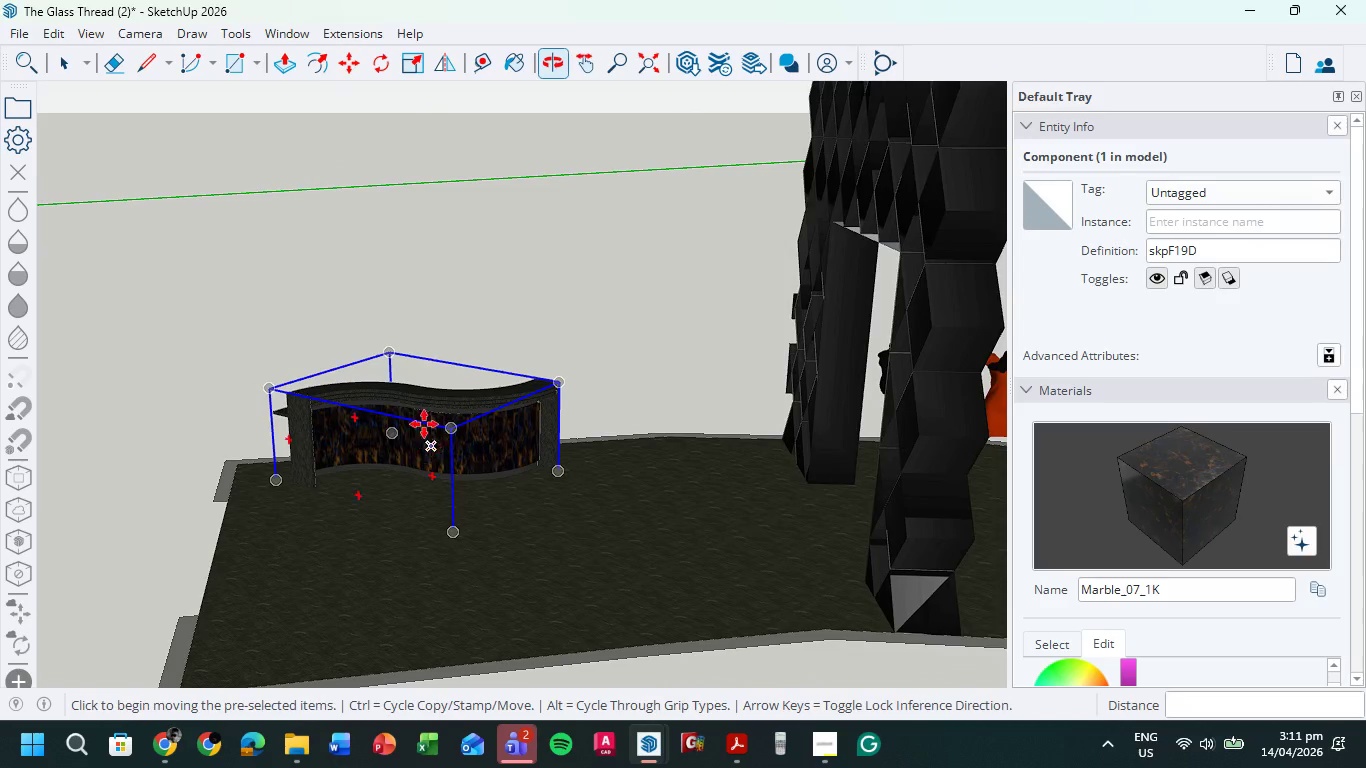 
left_click([420, 430])
 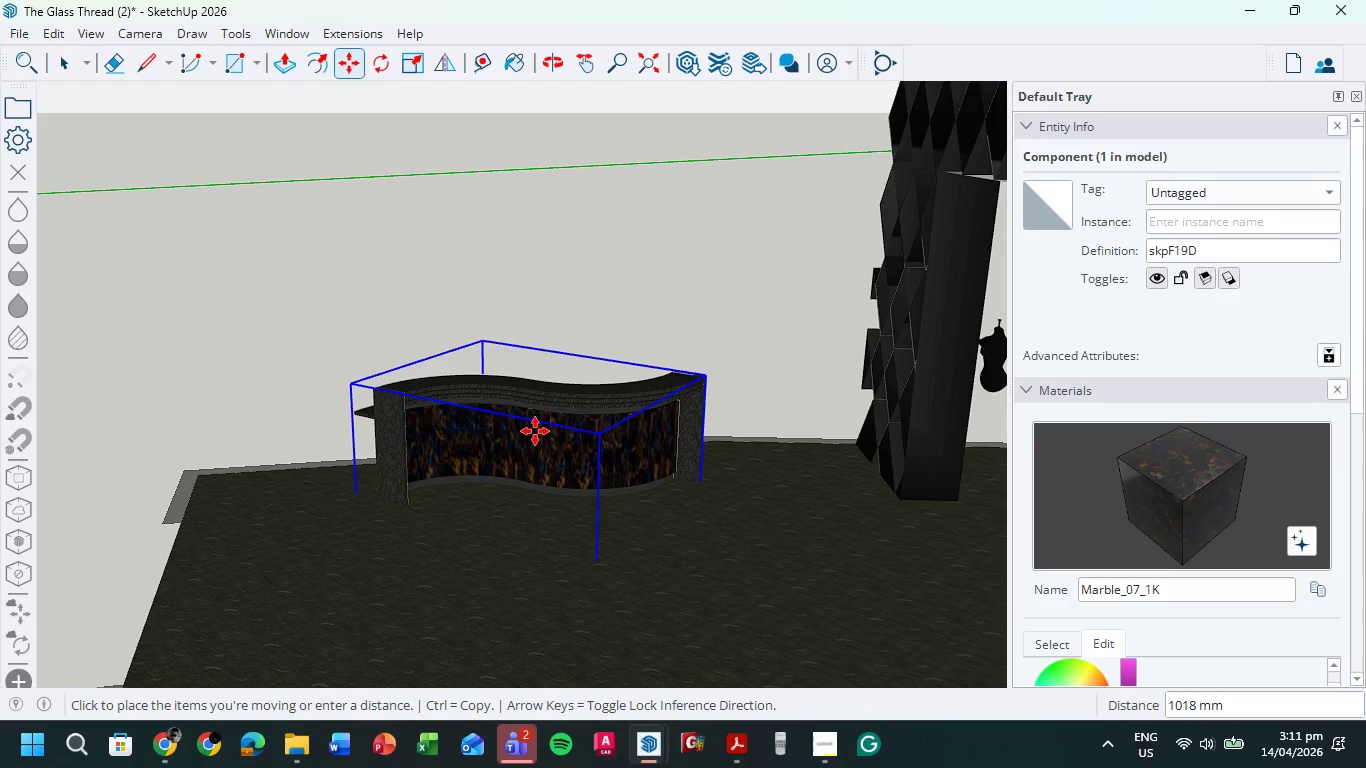 
scroll: coordinate [415, 415], scroll_direction: up, amount: 2.0
 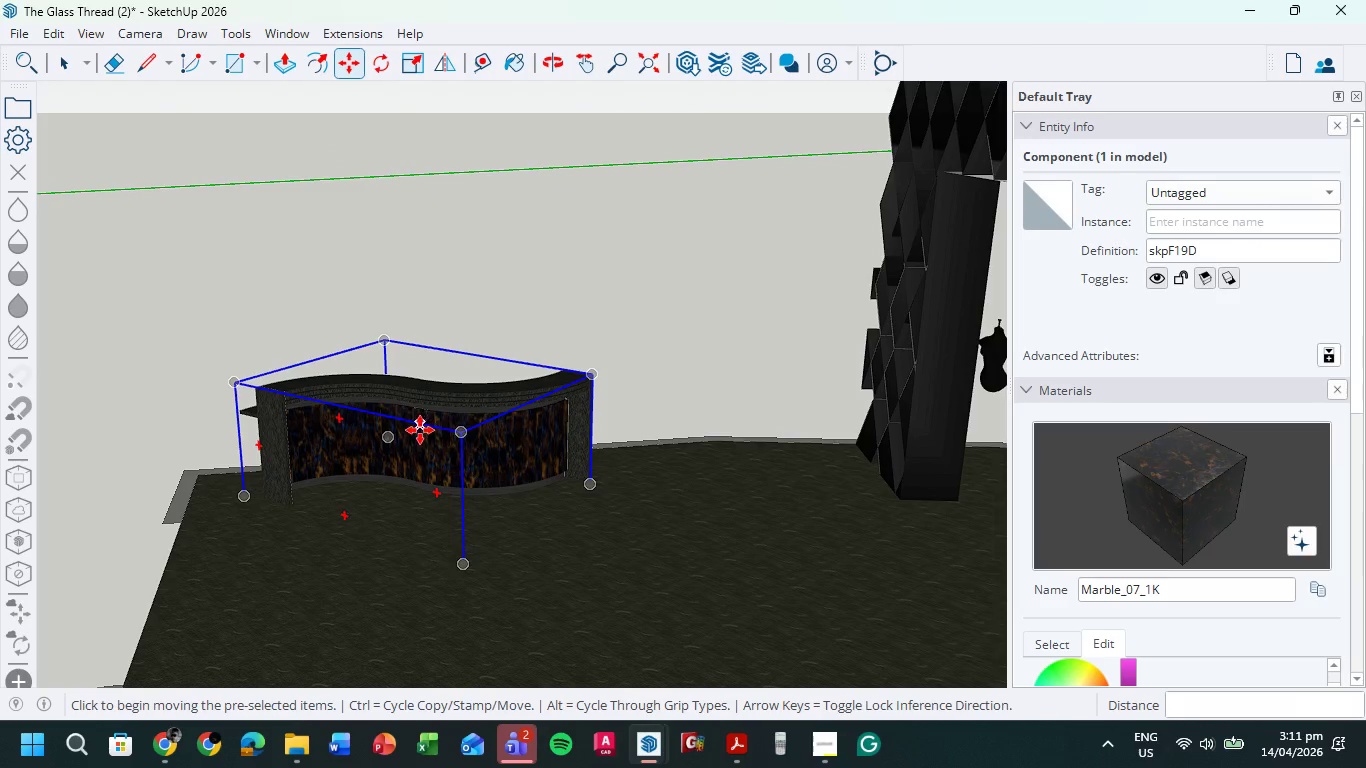 
left_click([535, 431])
 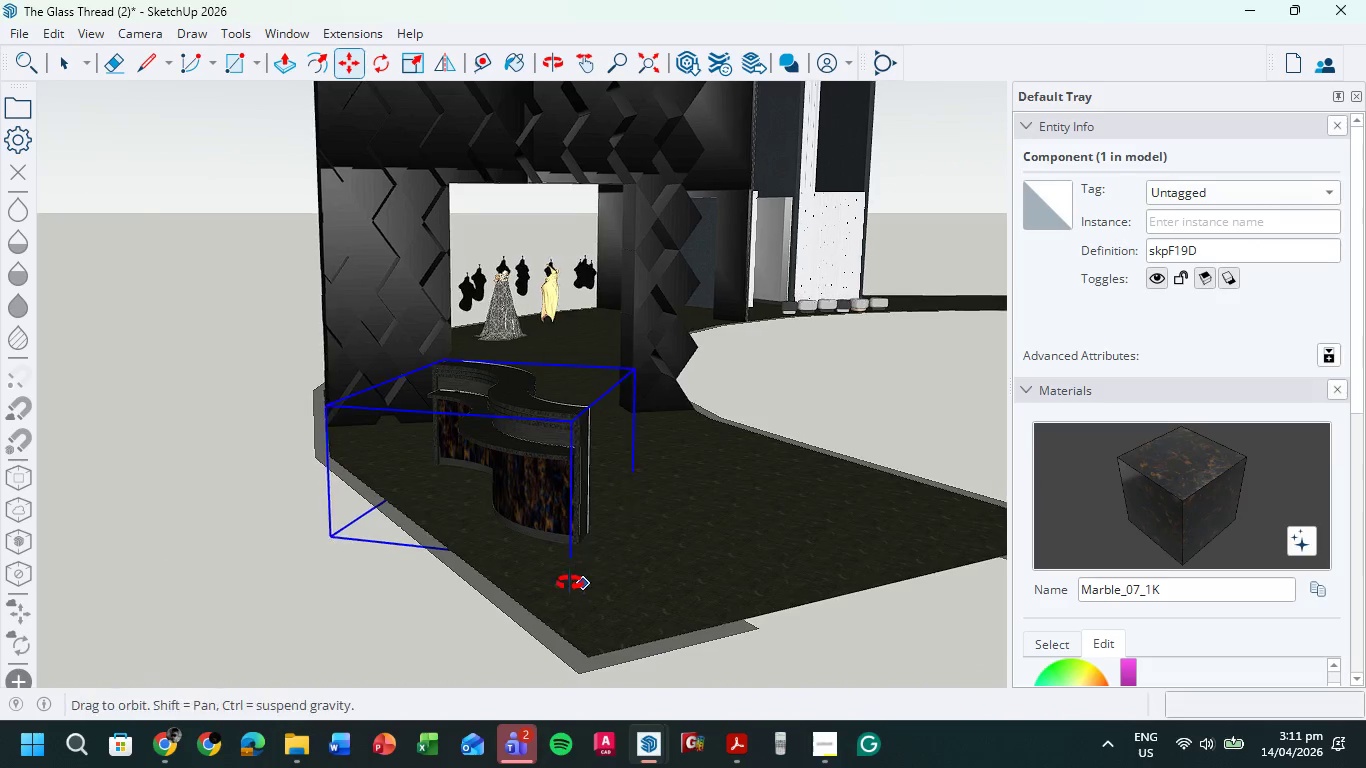 
left_click([511, 485])
 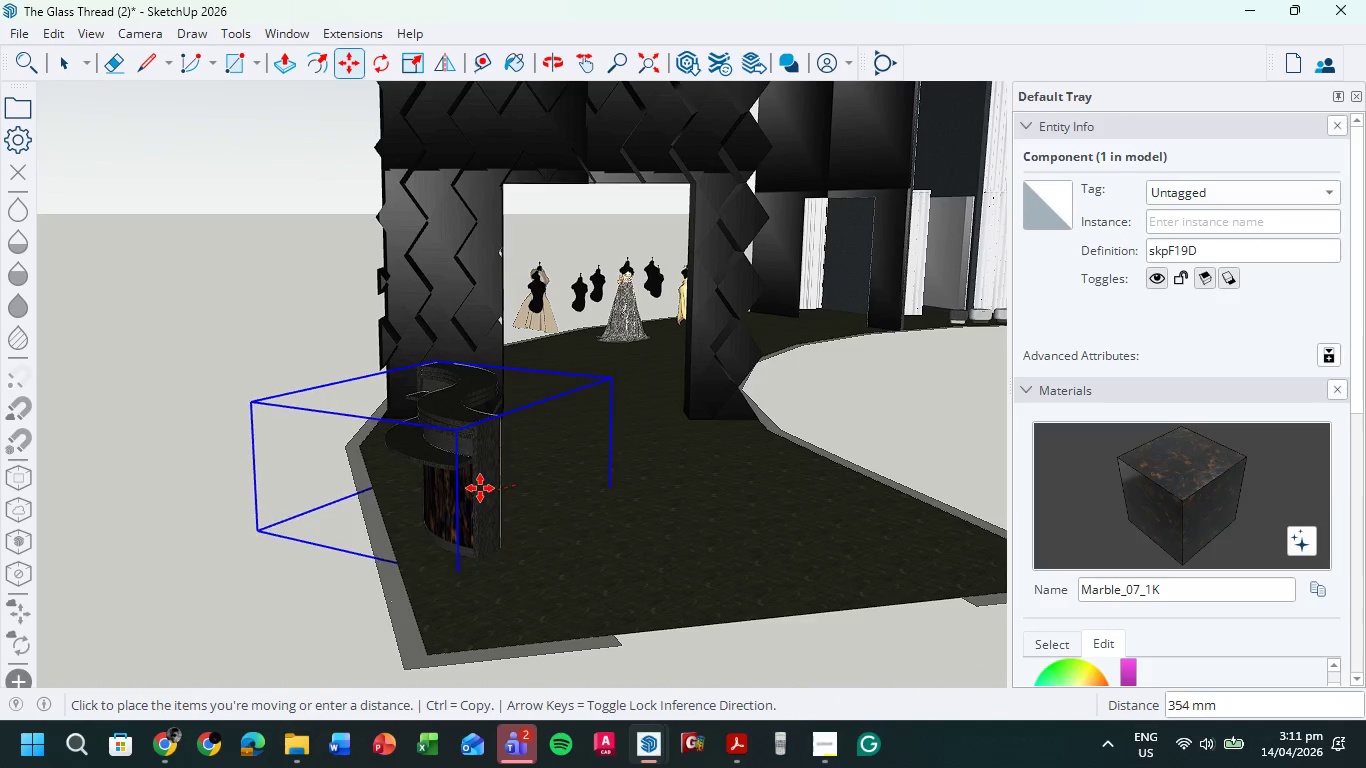 
left_click([480, 488])
 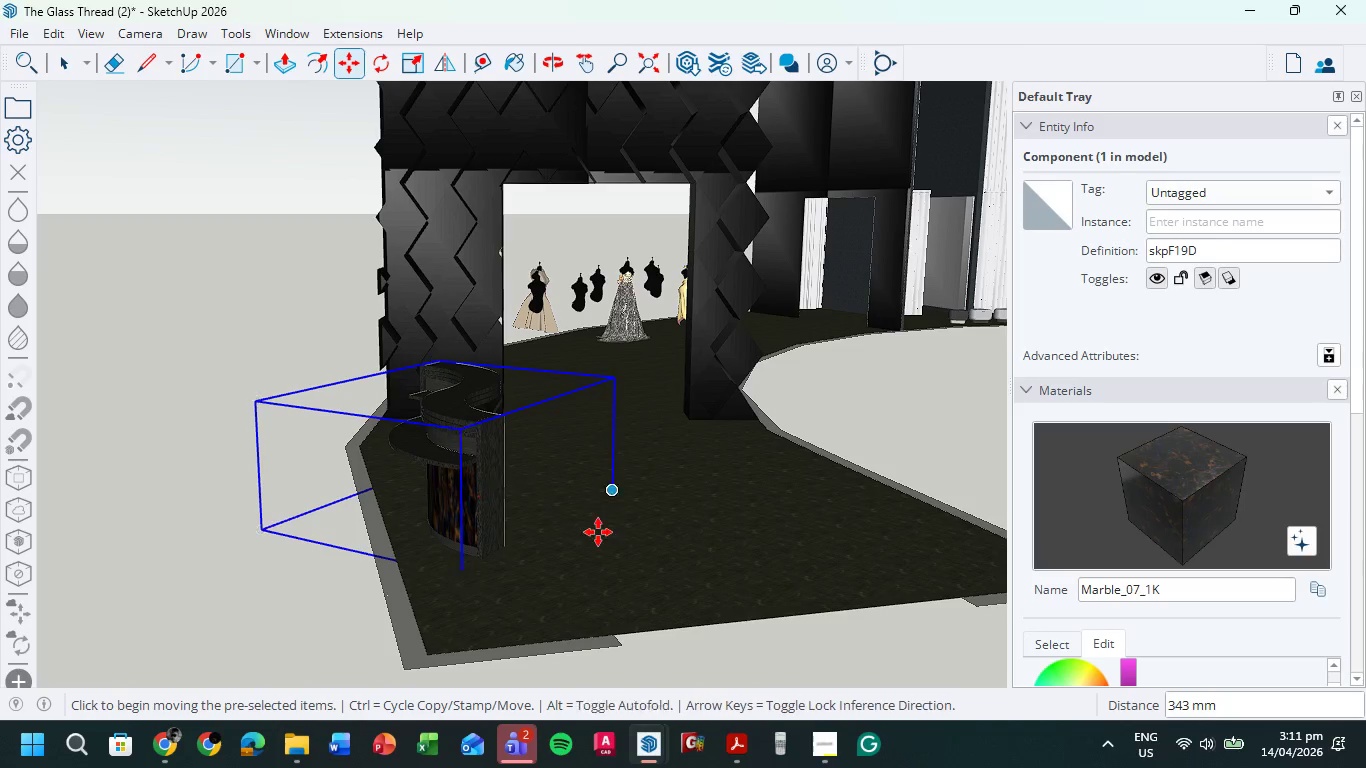 
scroll: coordinate [638, 569], scroll_direction: down, amount: 8.0
 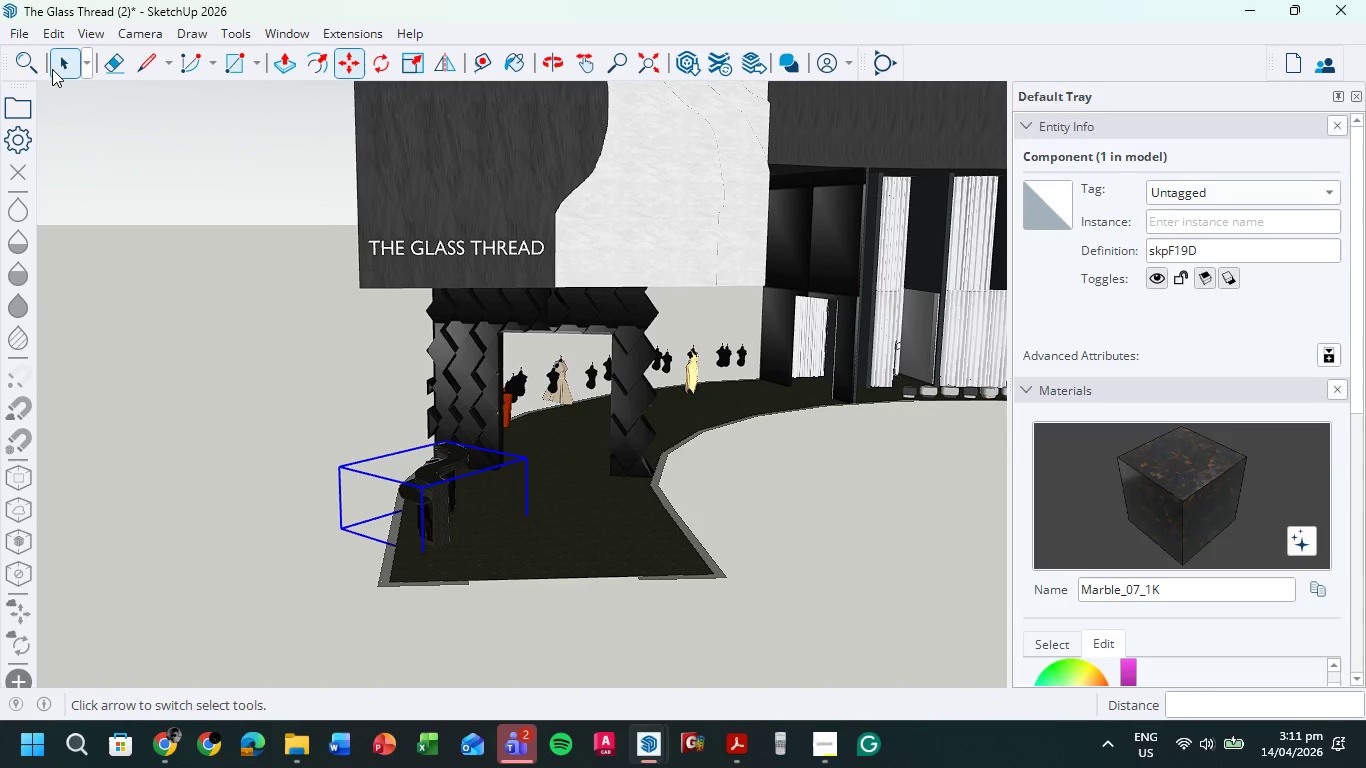 
double_click([260, 434])
 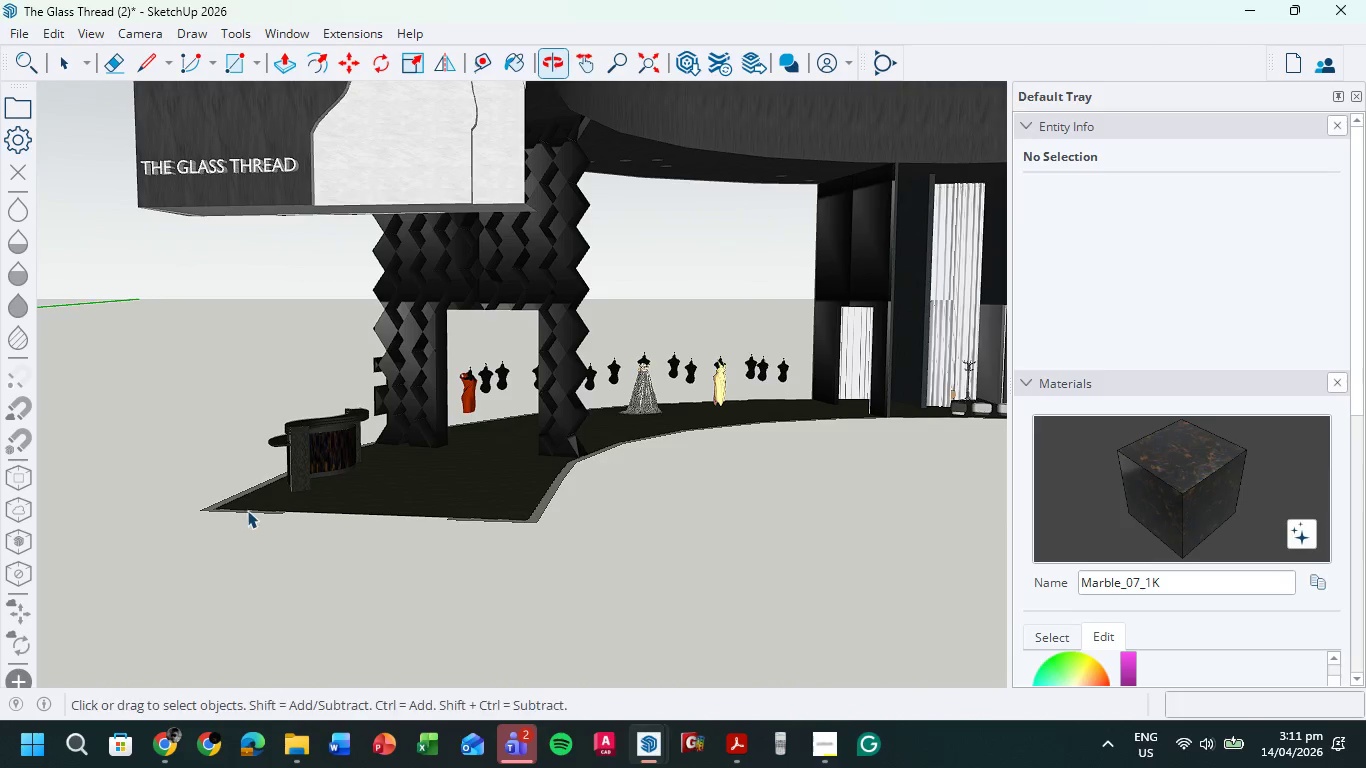 
scroll: coordinate [260, 376], scroll_direction: up, amount: 1.0
 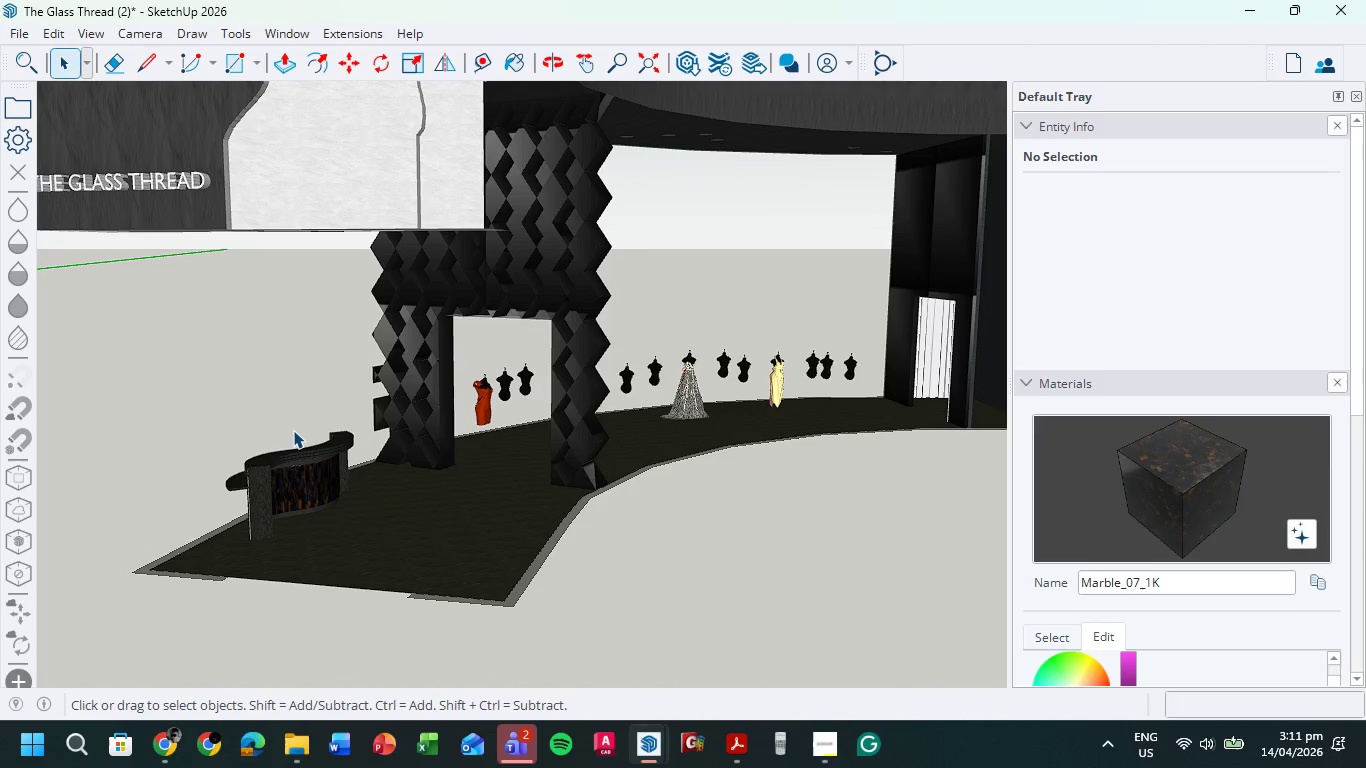 
wait(8.48)
 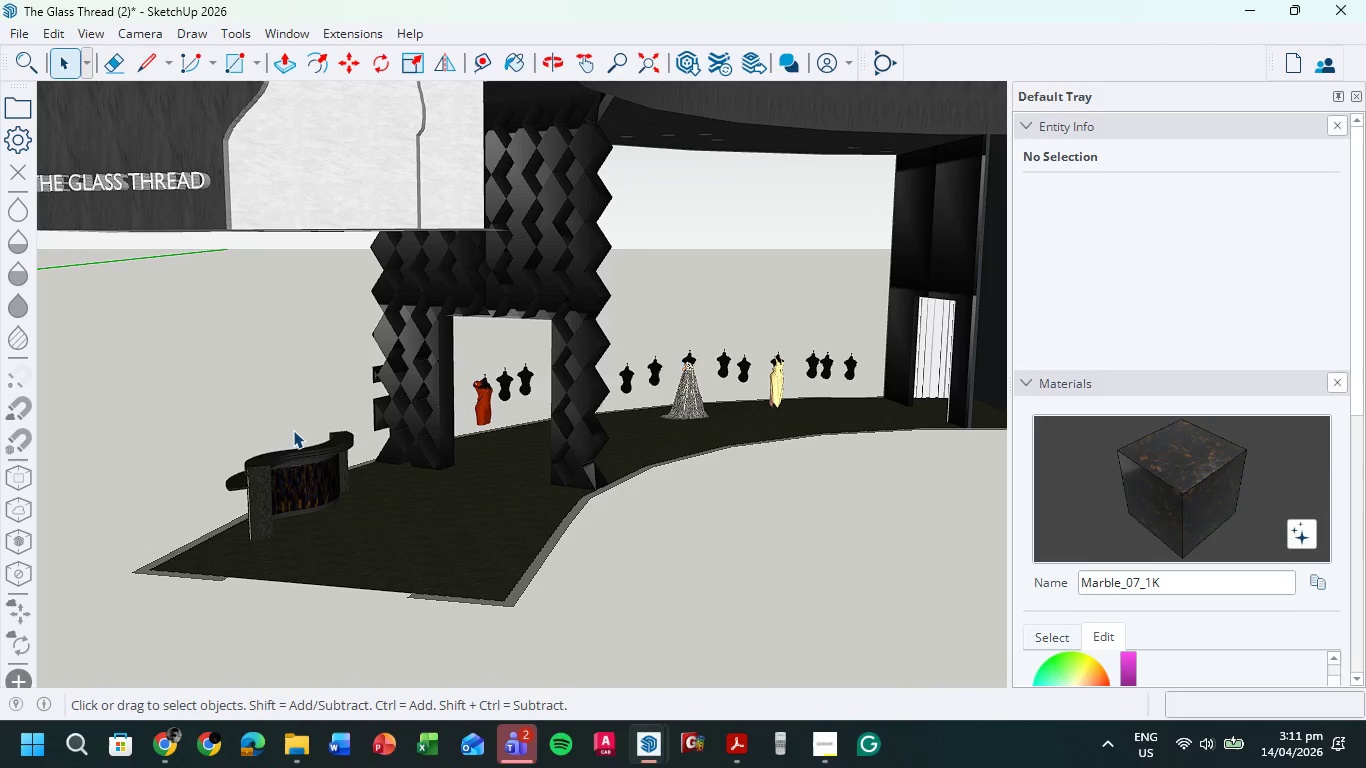 
left_click([1027, 383])
 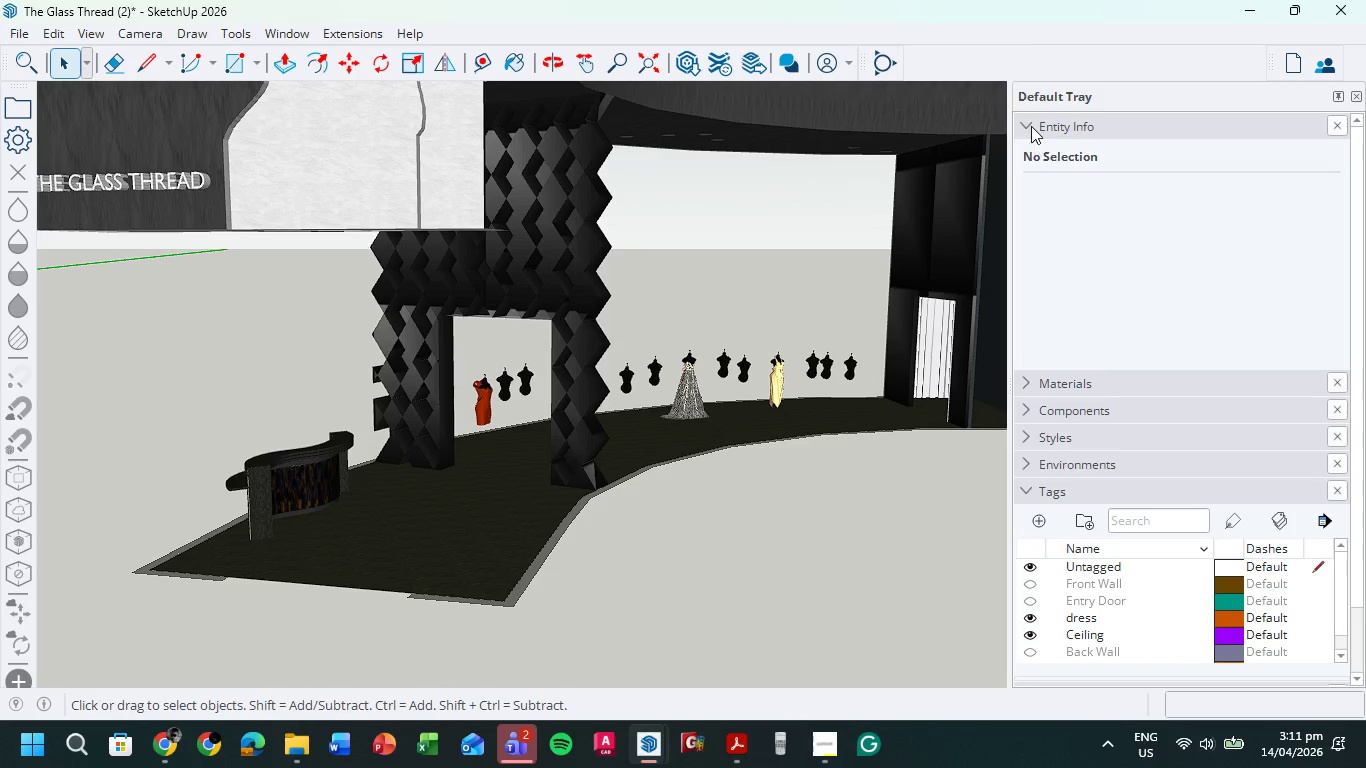 
left_click([1031, 123])
 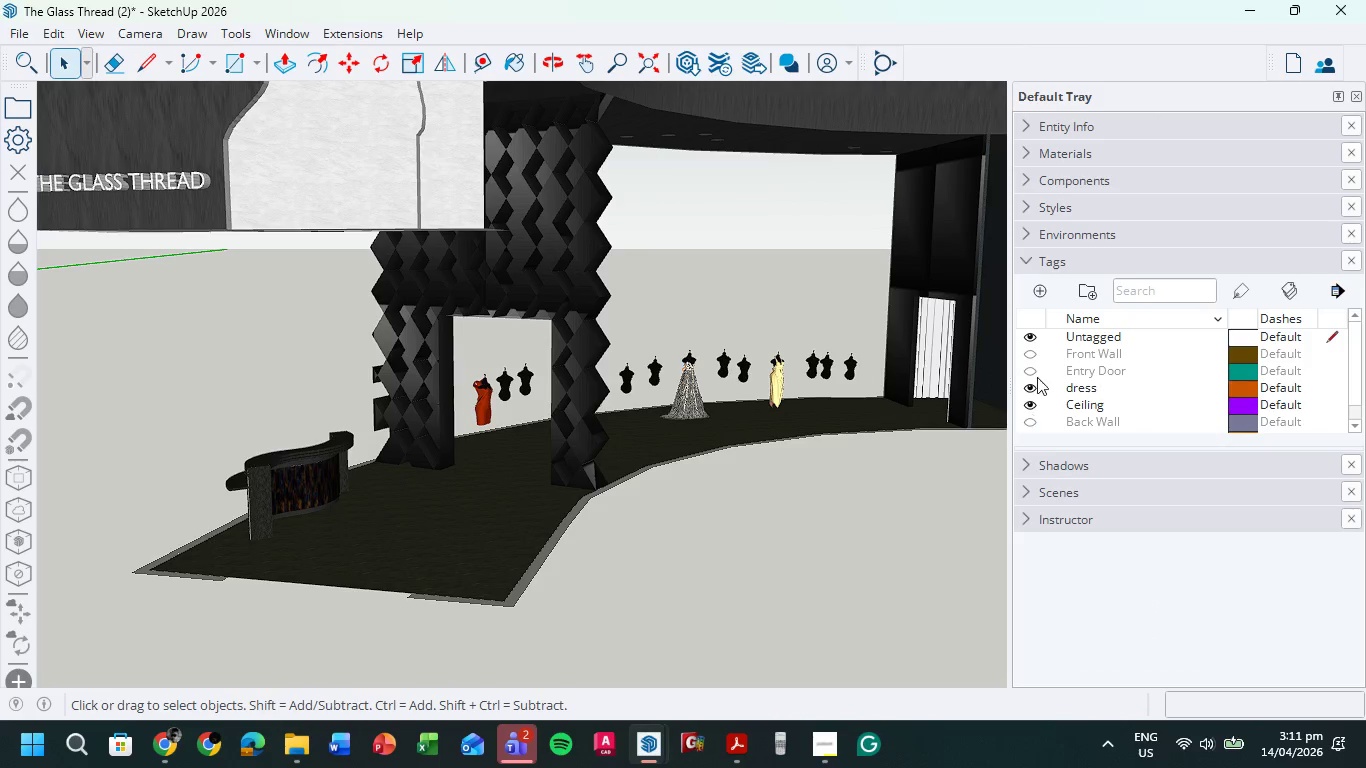 
left_click([1030, 371])
 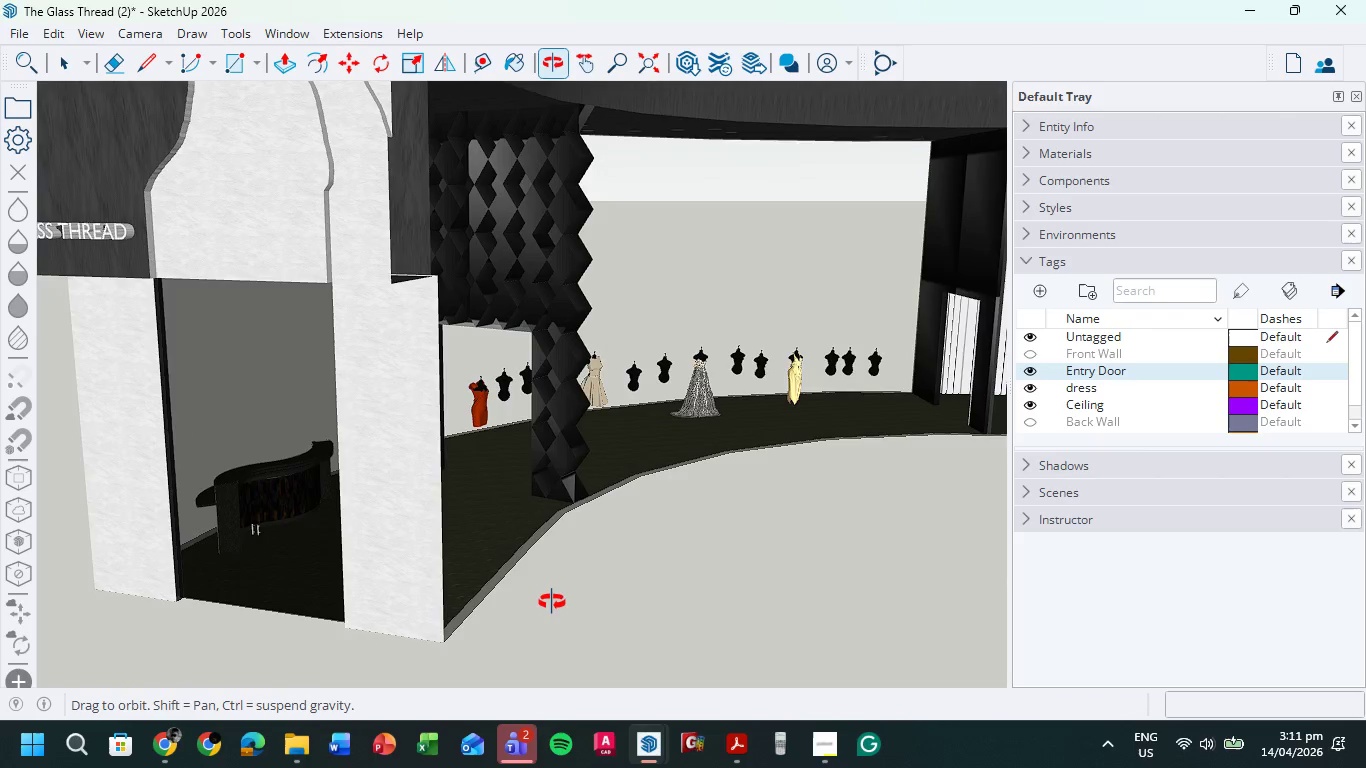 
wait(5.83)
 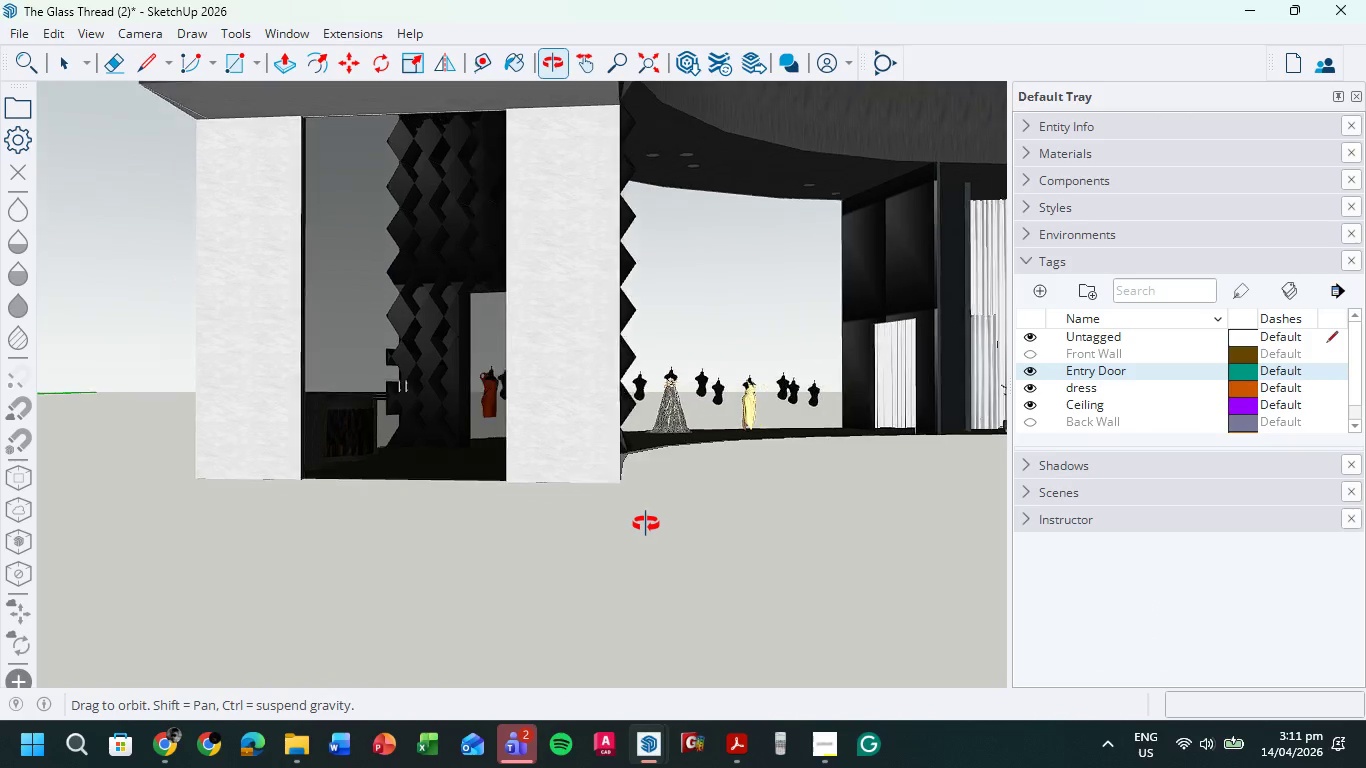 
left_click([88, 26])
 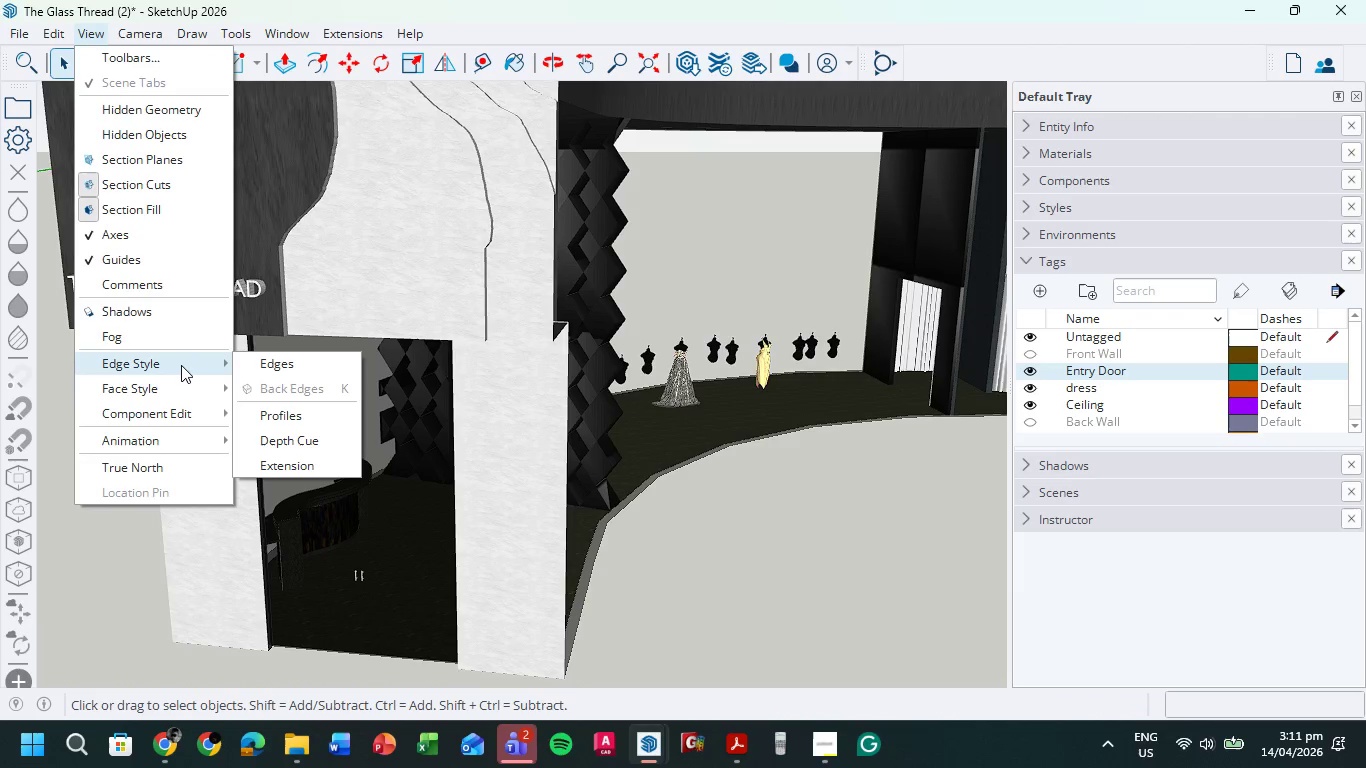 
left_click([269, 362])
 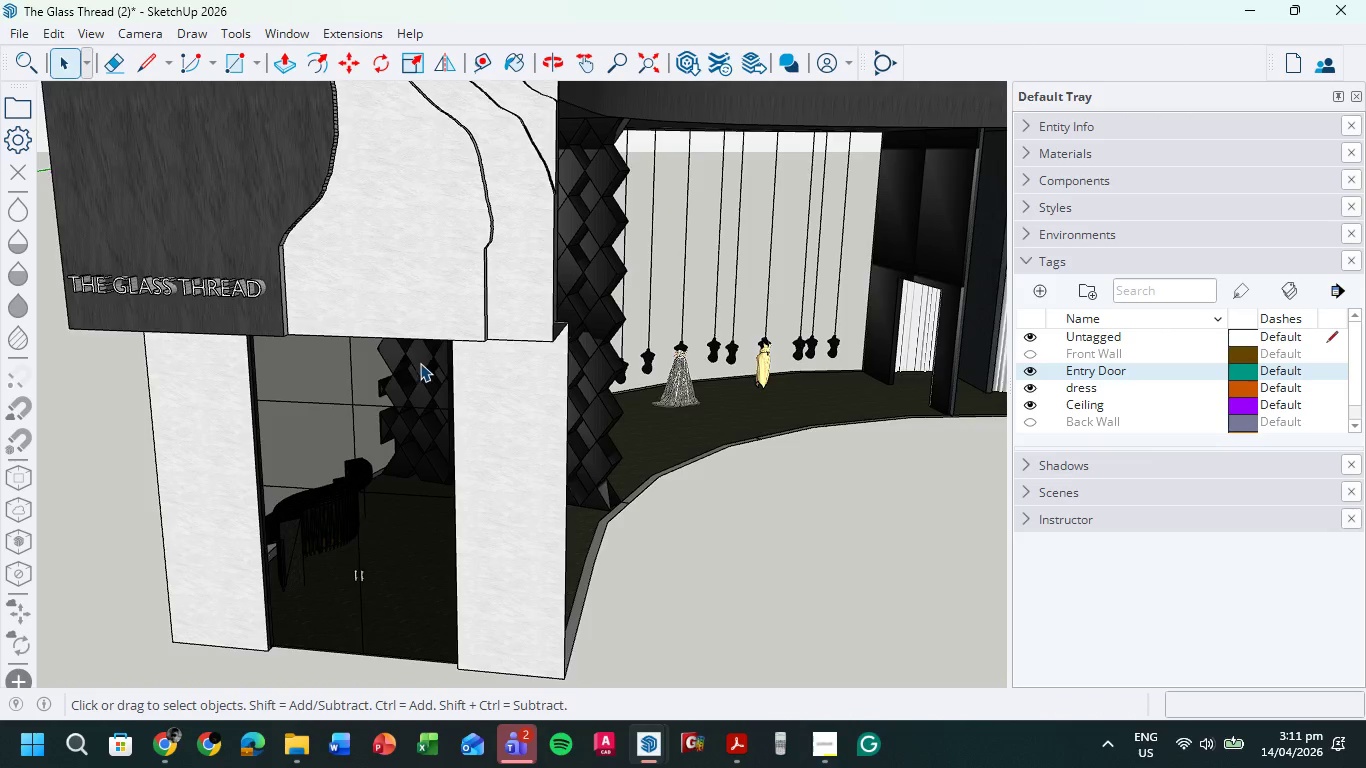 
scroll: coordinate [413, 370], scroll_direction: down, amount: 3.0
 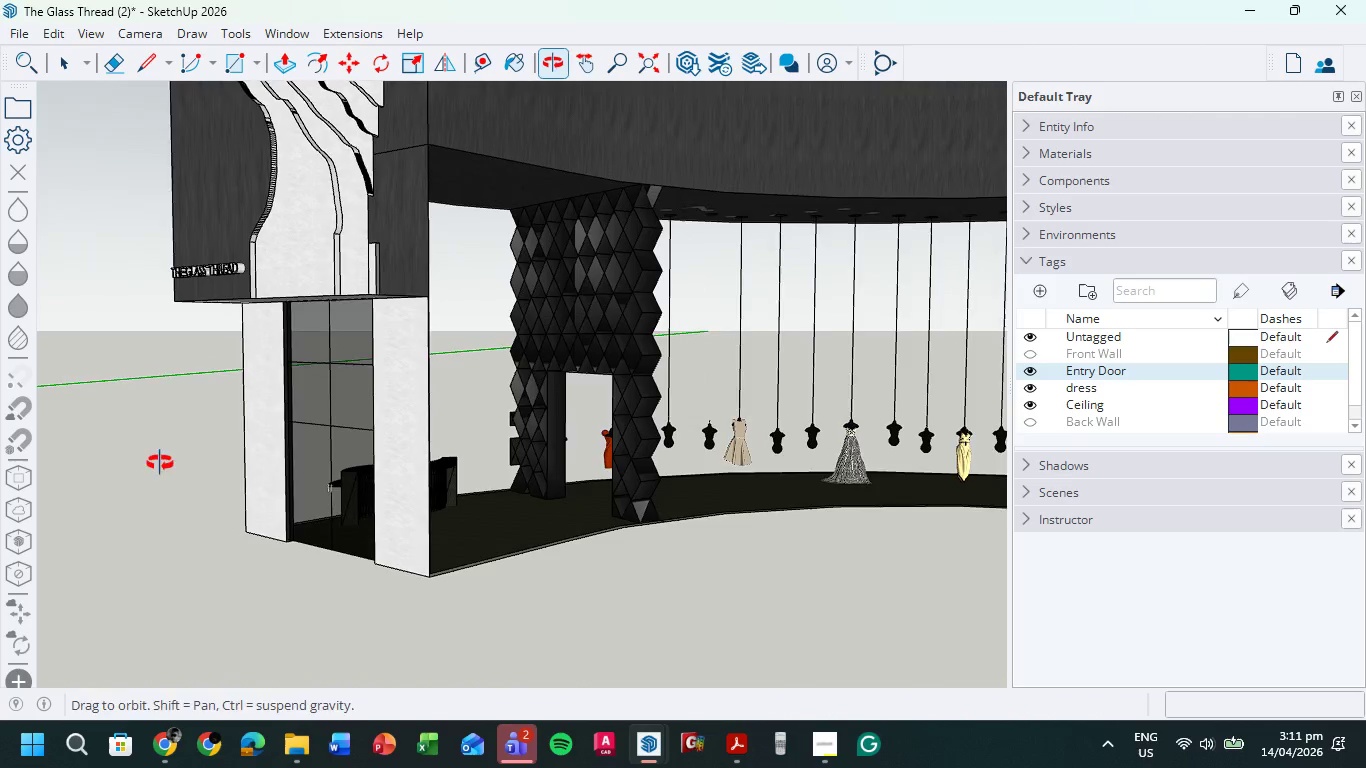 
scroll: coordinate [444, 470], scroll_direction: up, amount: 11.0
 